 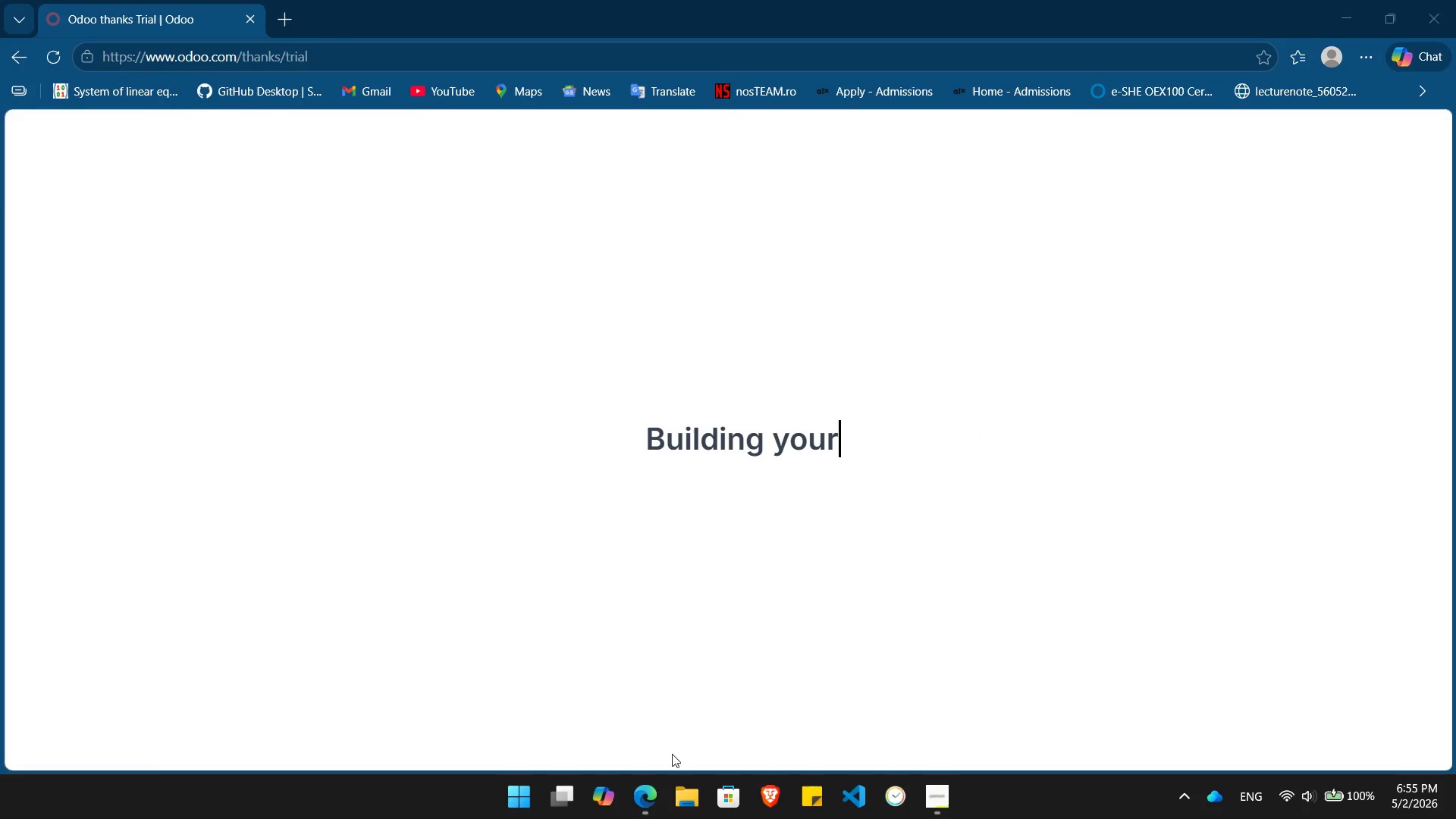 
double_click([344, 535])
 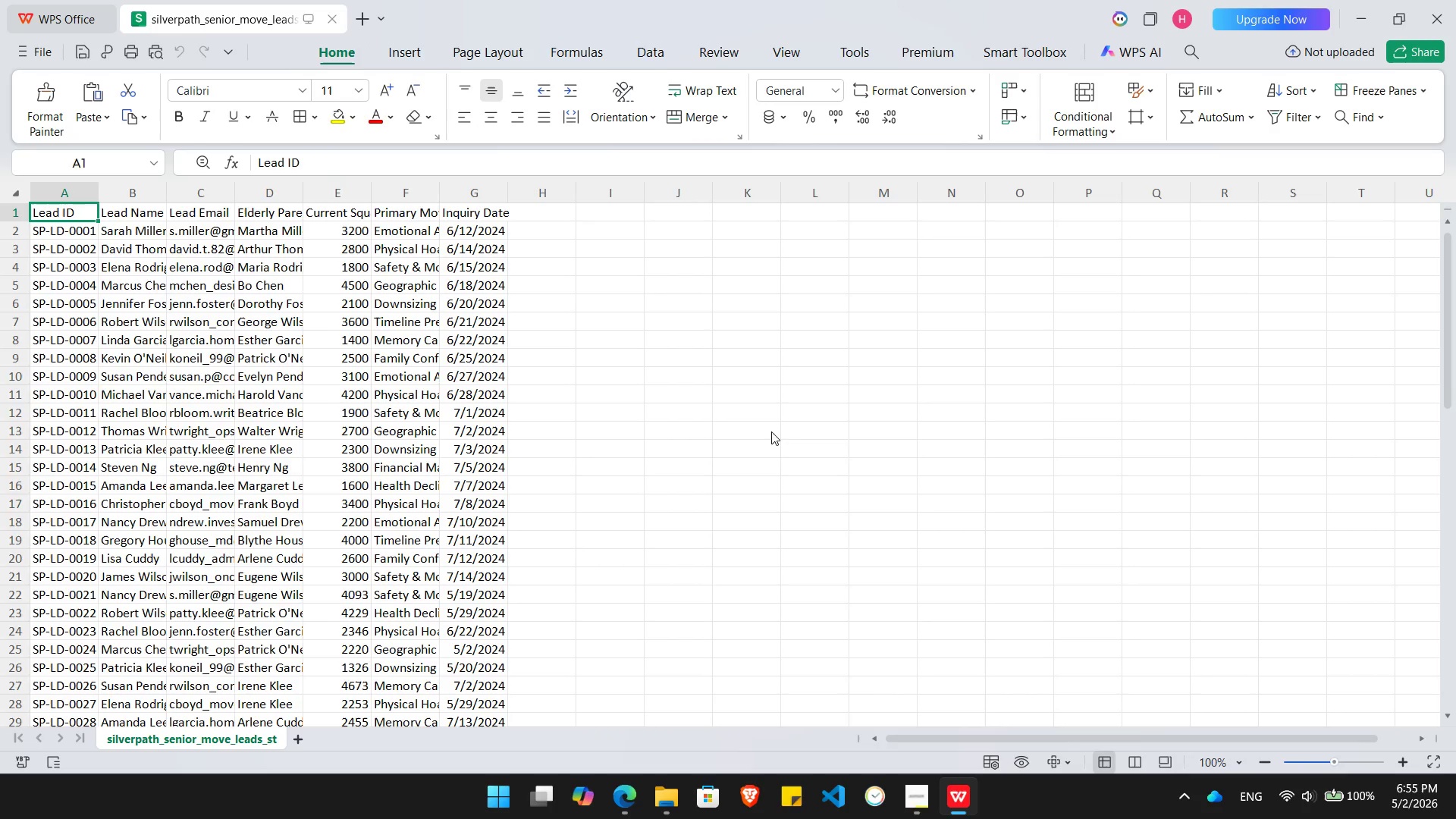 
wait(6.03)
 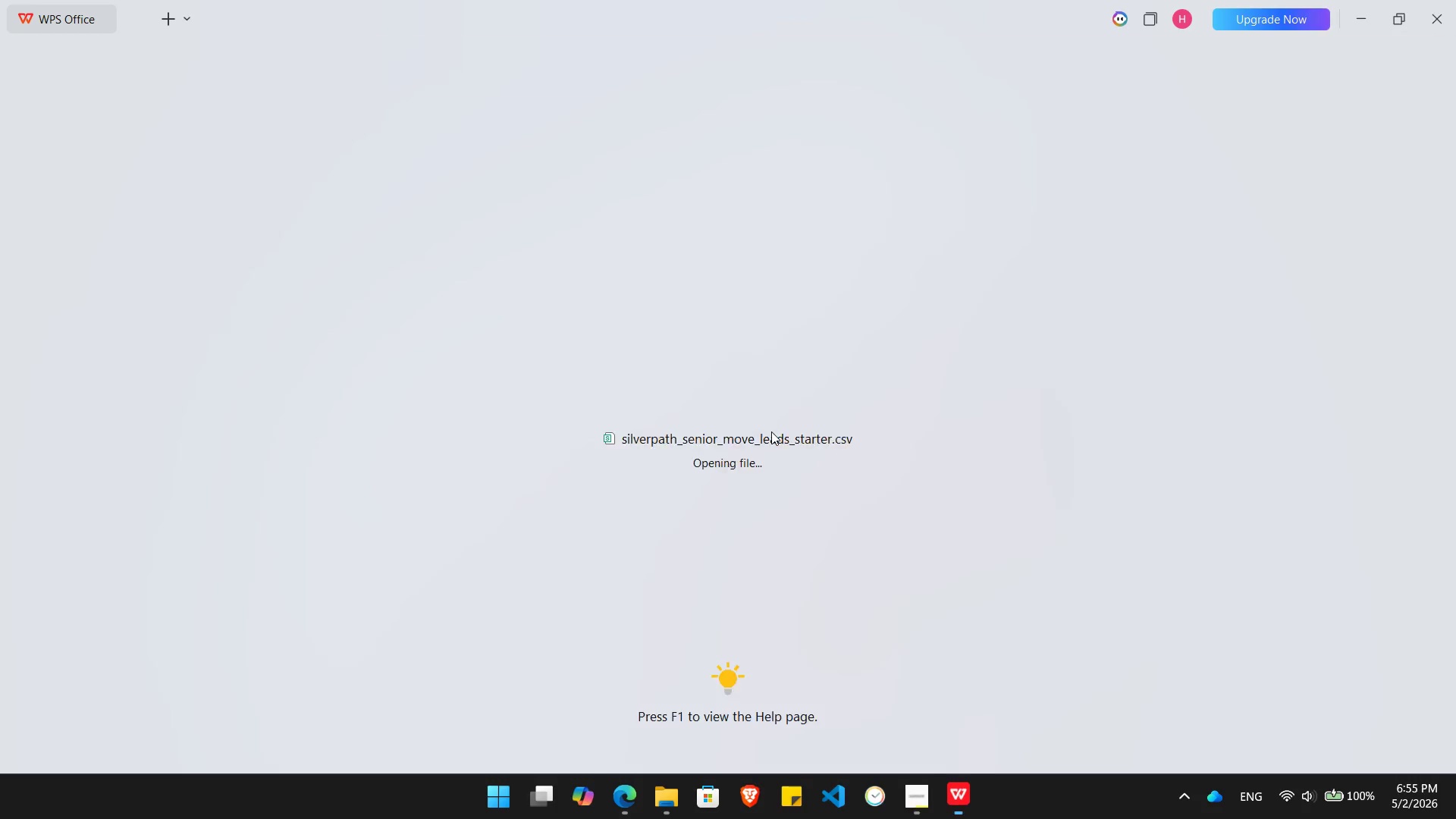 
key(Alt+Tab)
 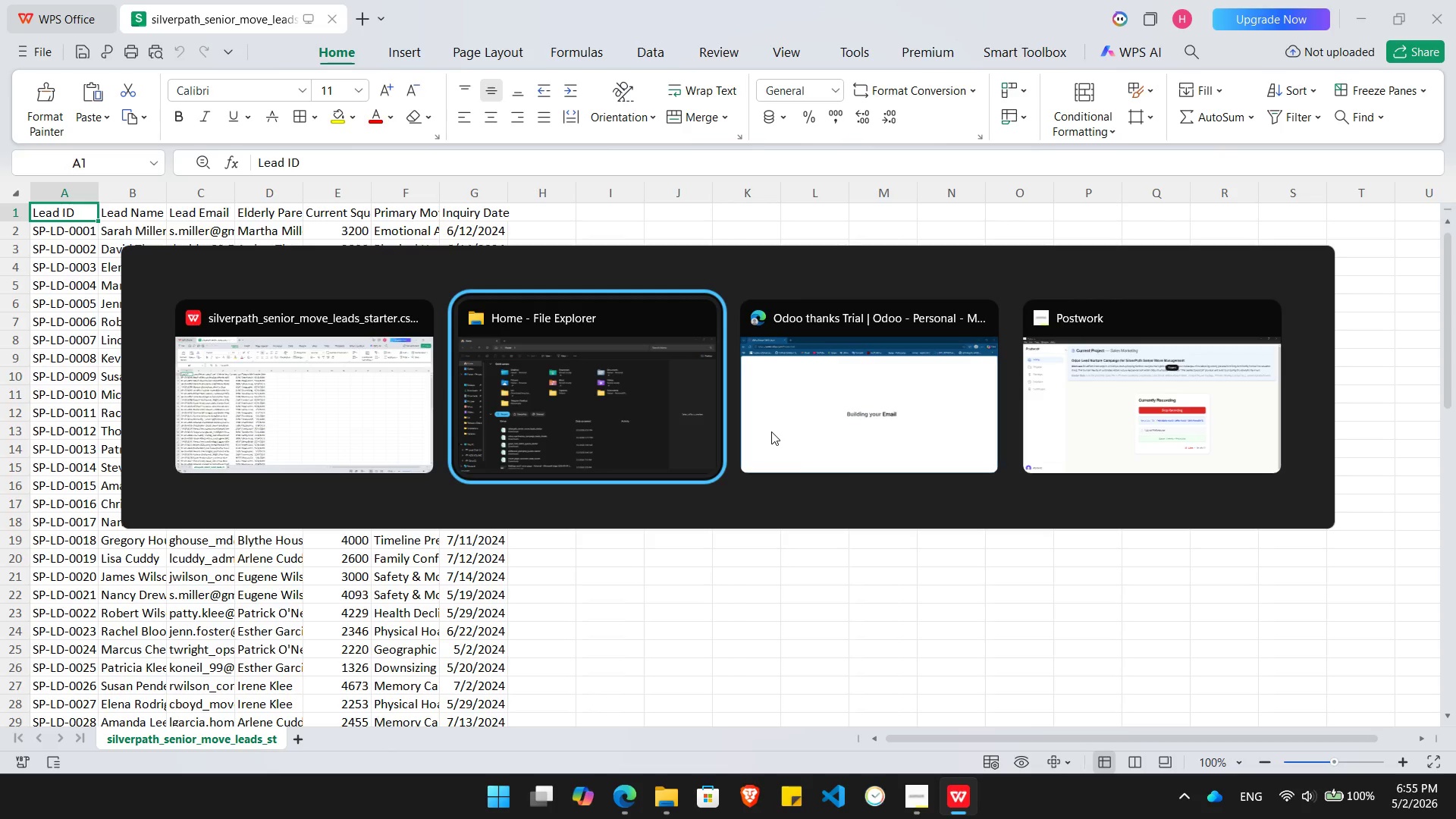 
key(Alt+Tab)
 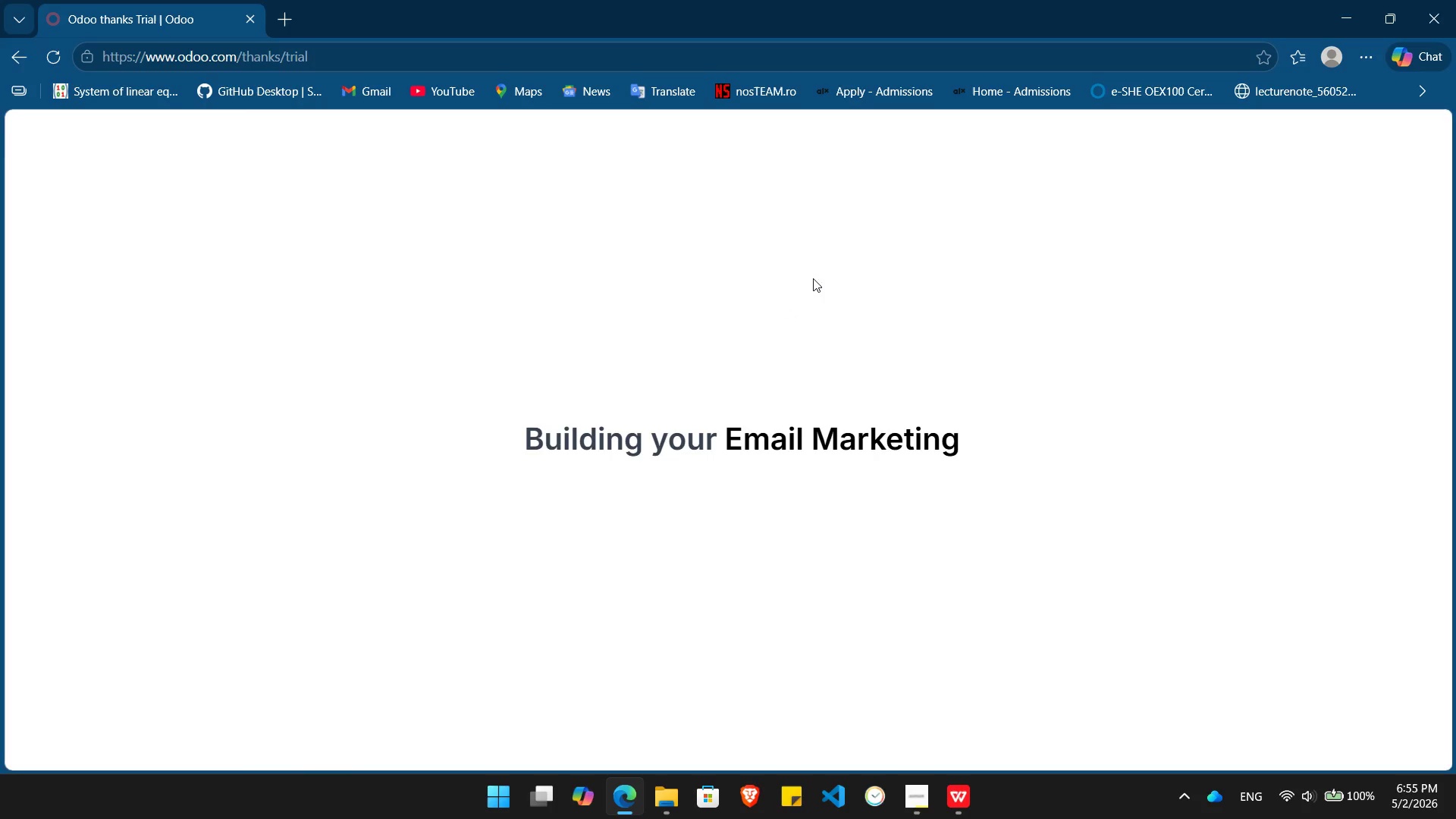 
key(Alt+Tab)
 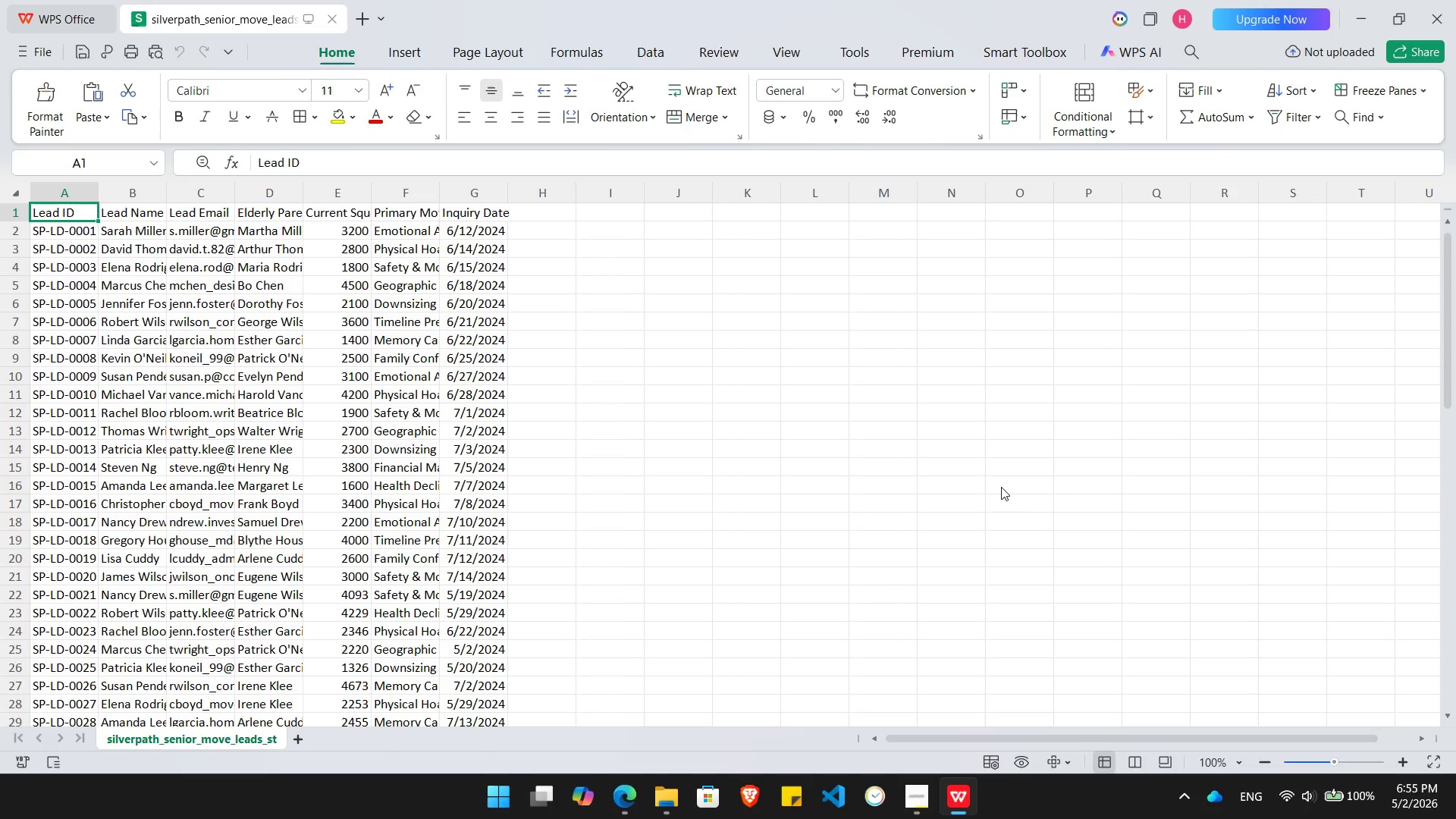 
key(Alt+AltLeft)
 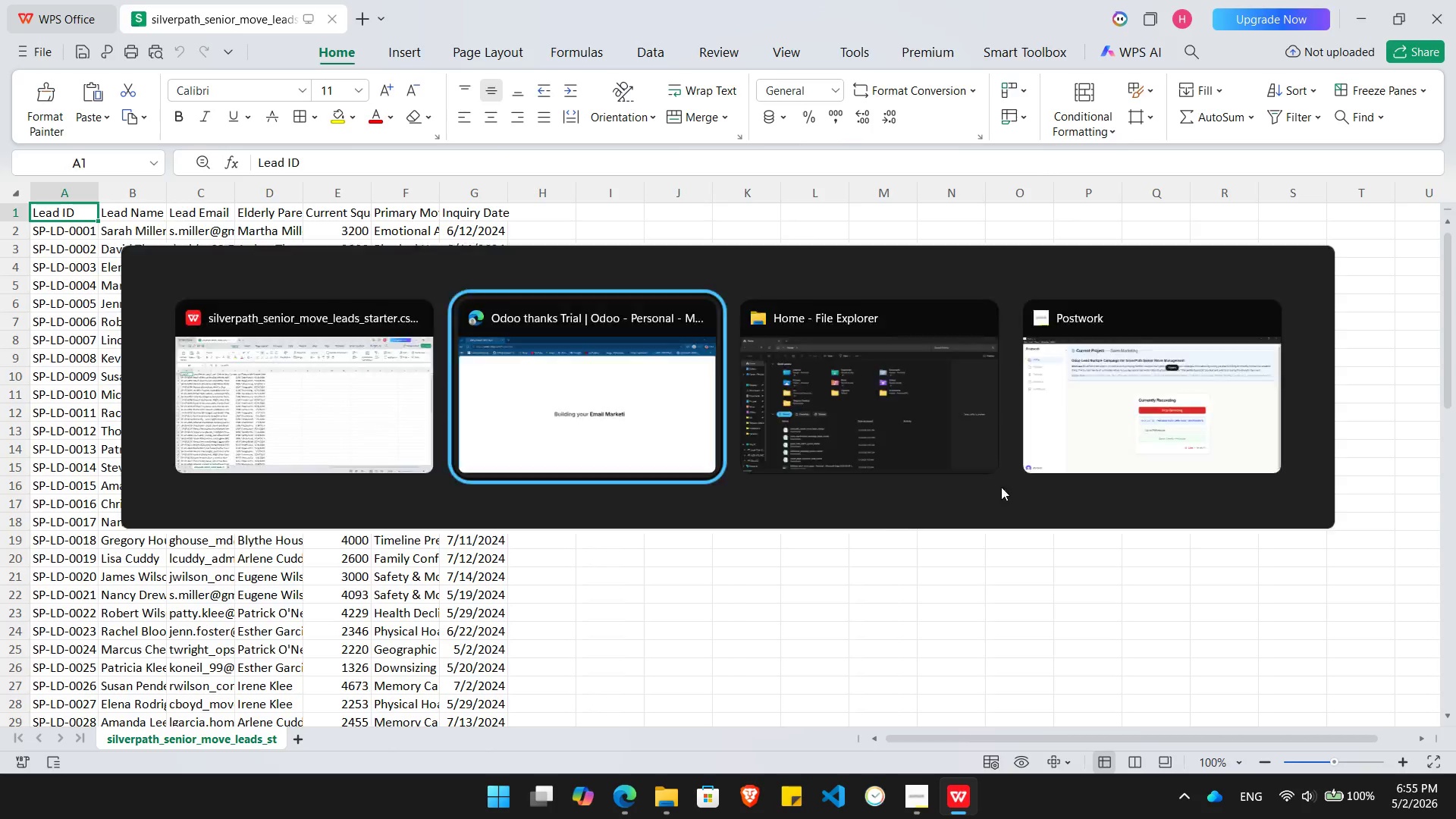 
key(Alt+Tab)
 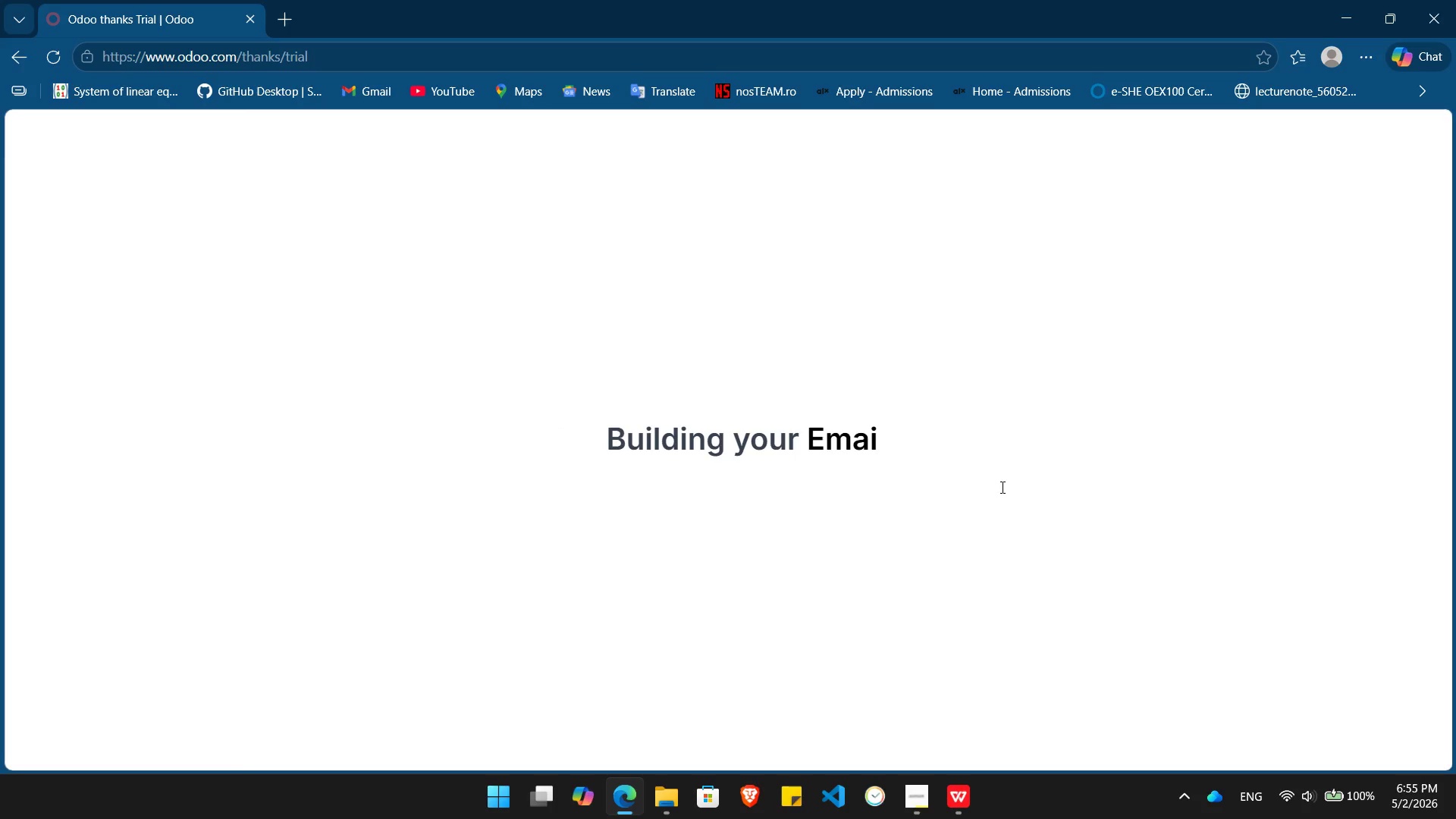 
key(Alt+AltLeft)
 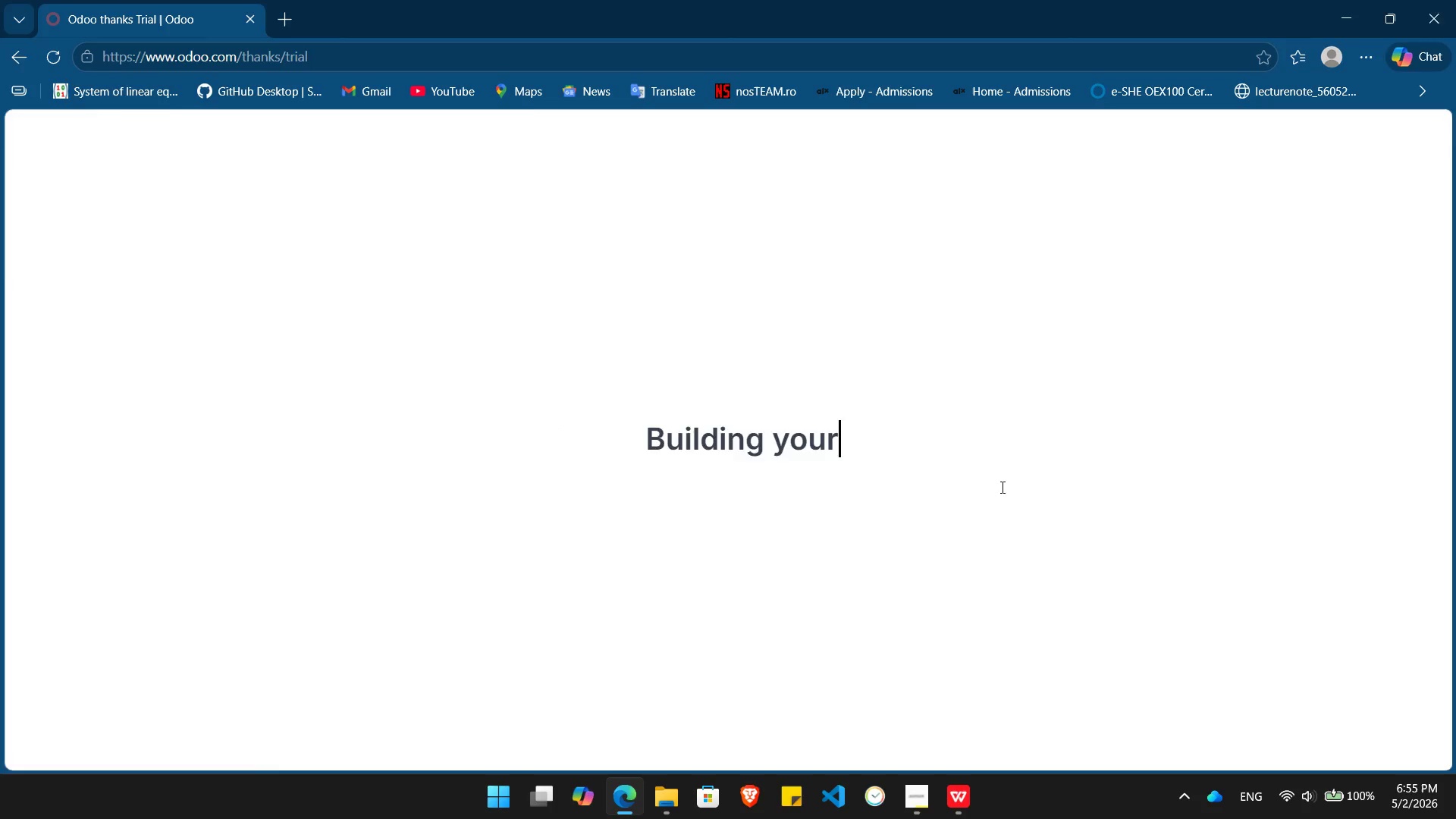 
key(Alt+Tab)
 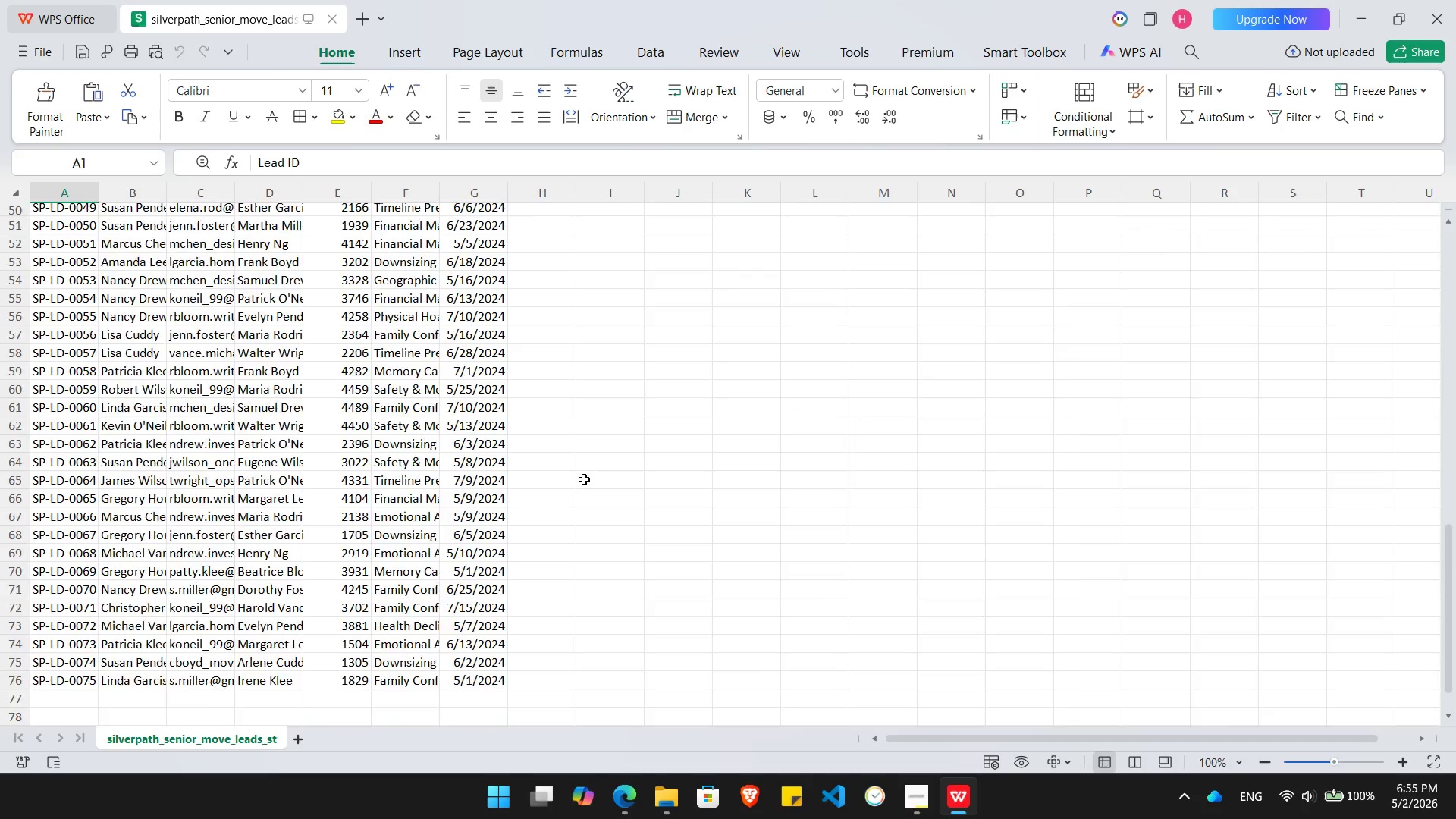 
wait(5.25)
 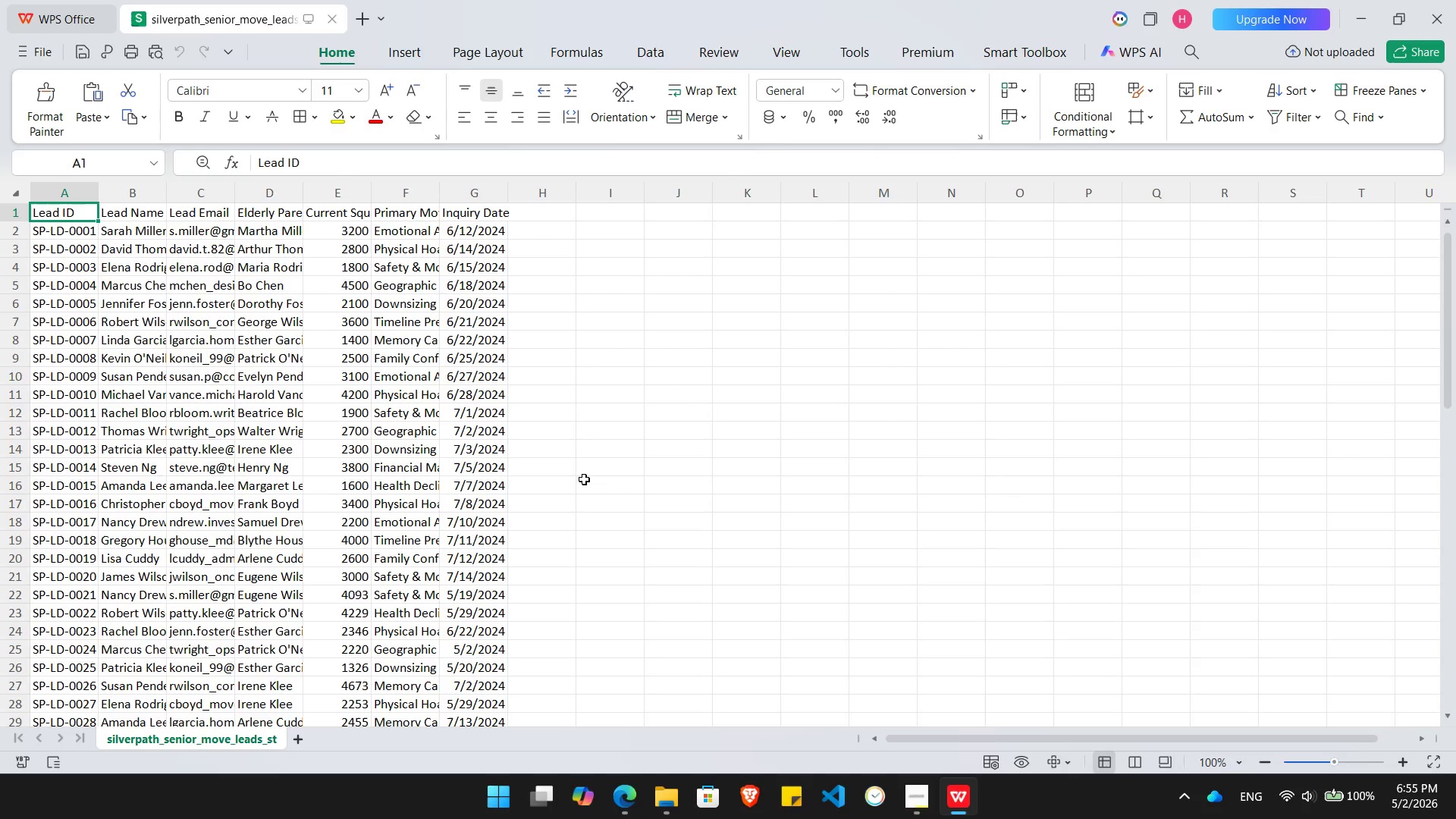 
key(Alt+AltLeft)
 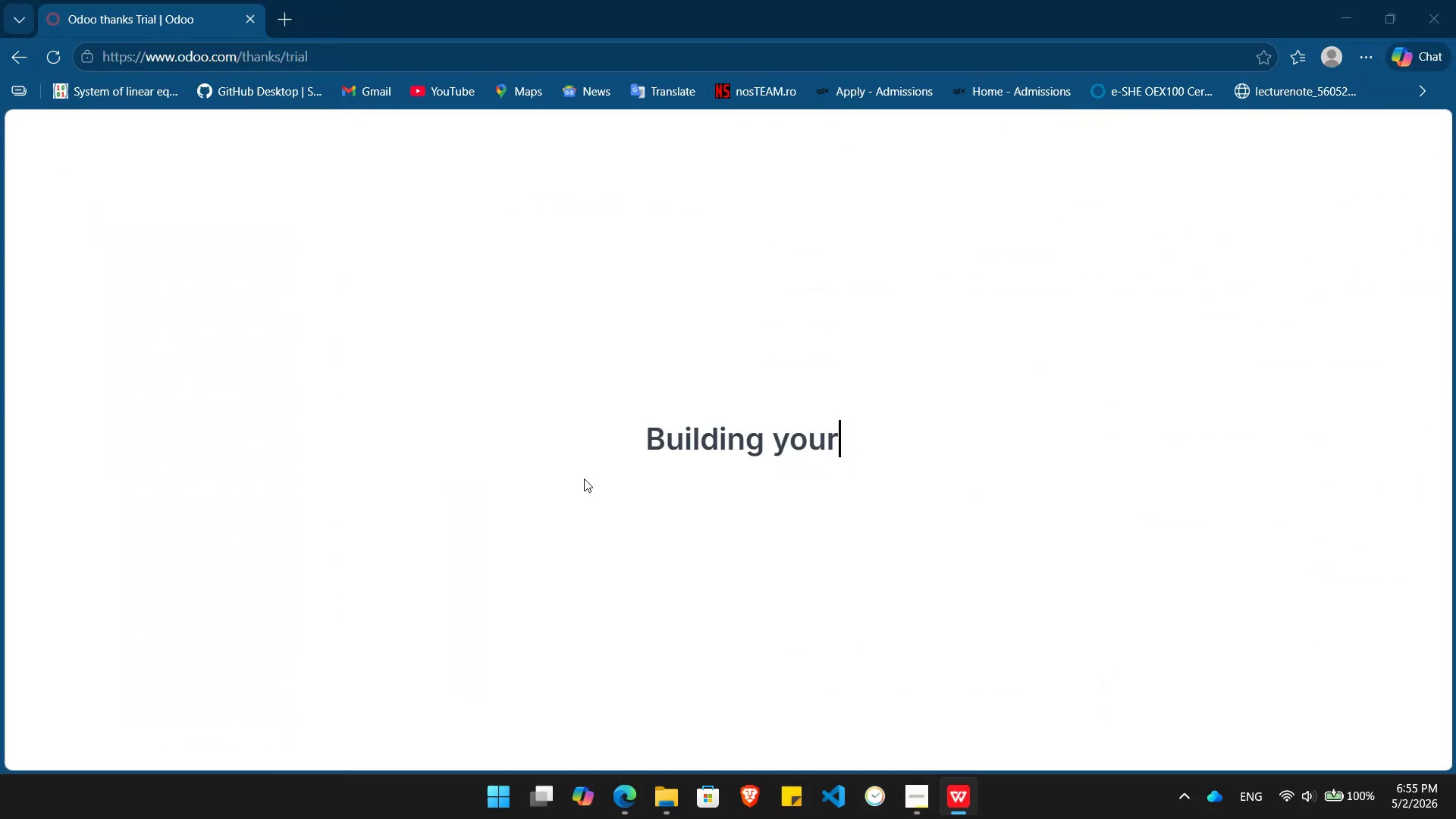 
key(Alt+Tab)
 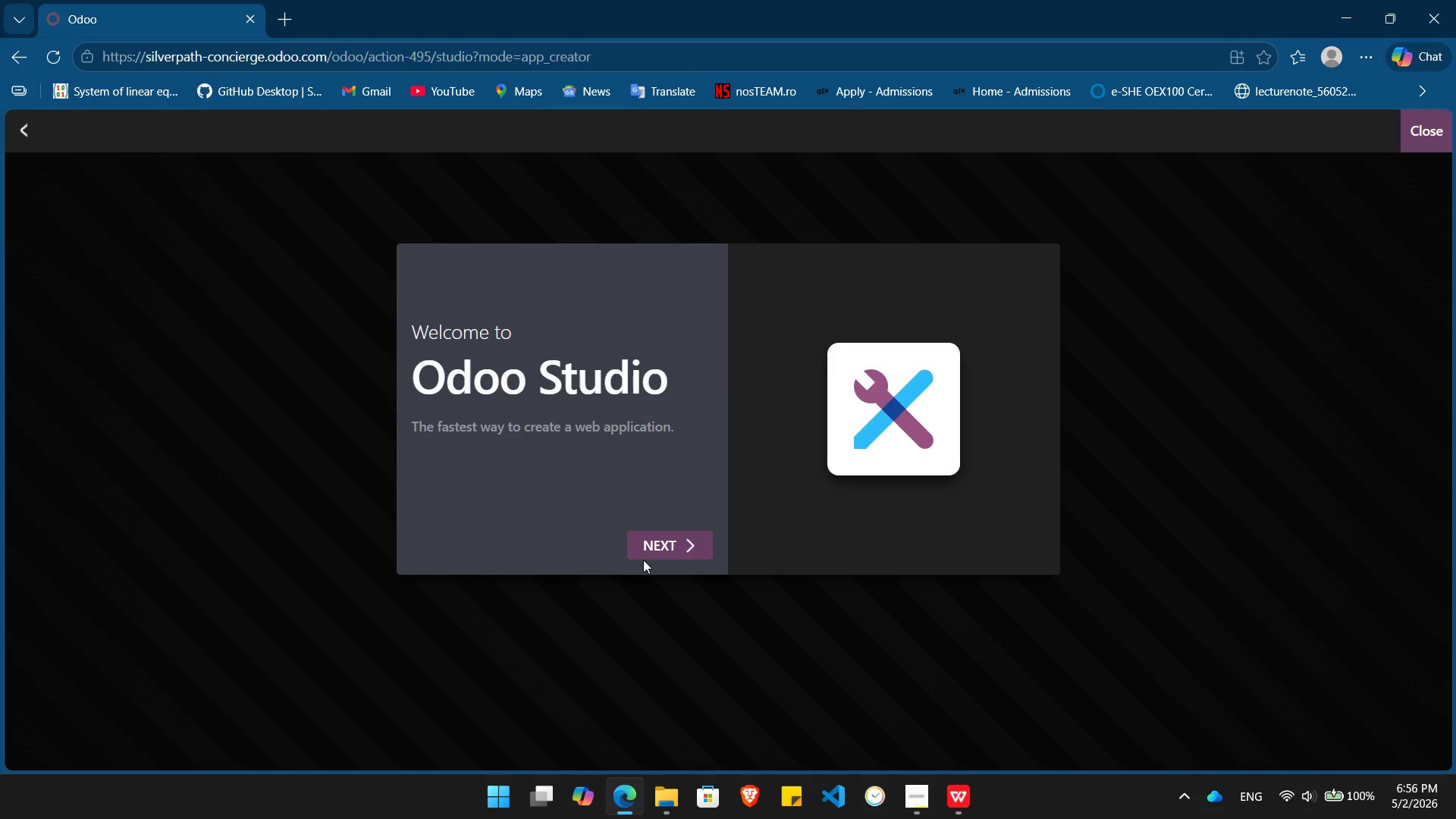 
wait(36.7)
 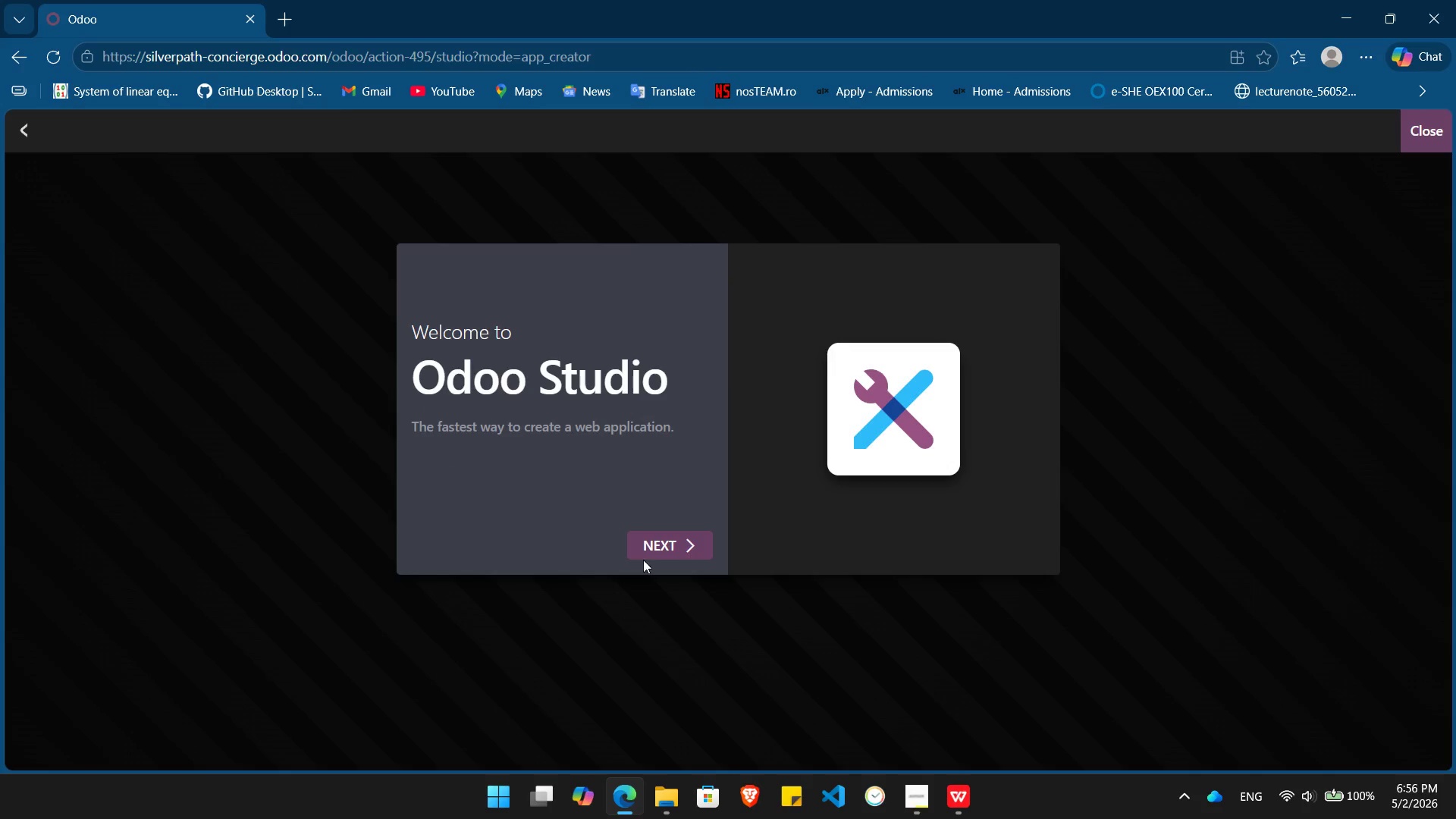 
left_click([1413, 136])
 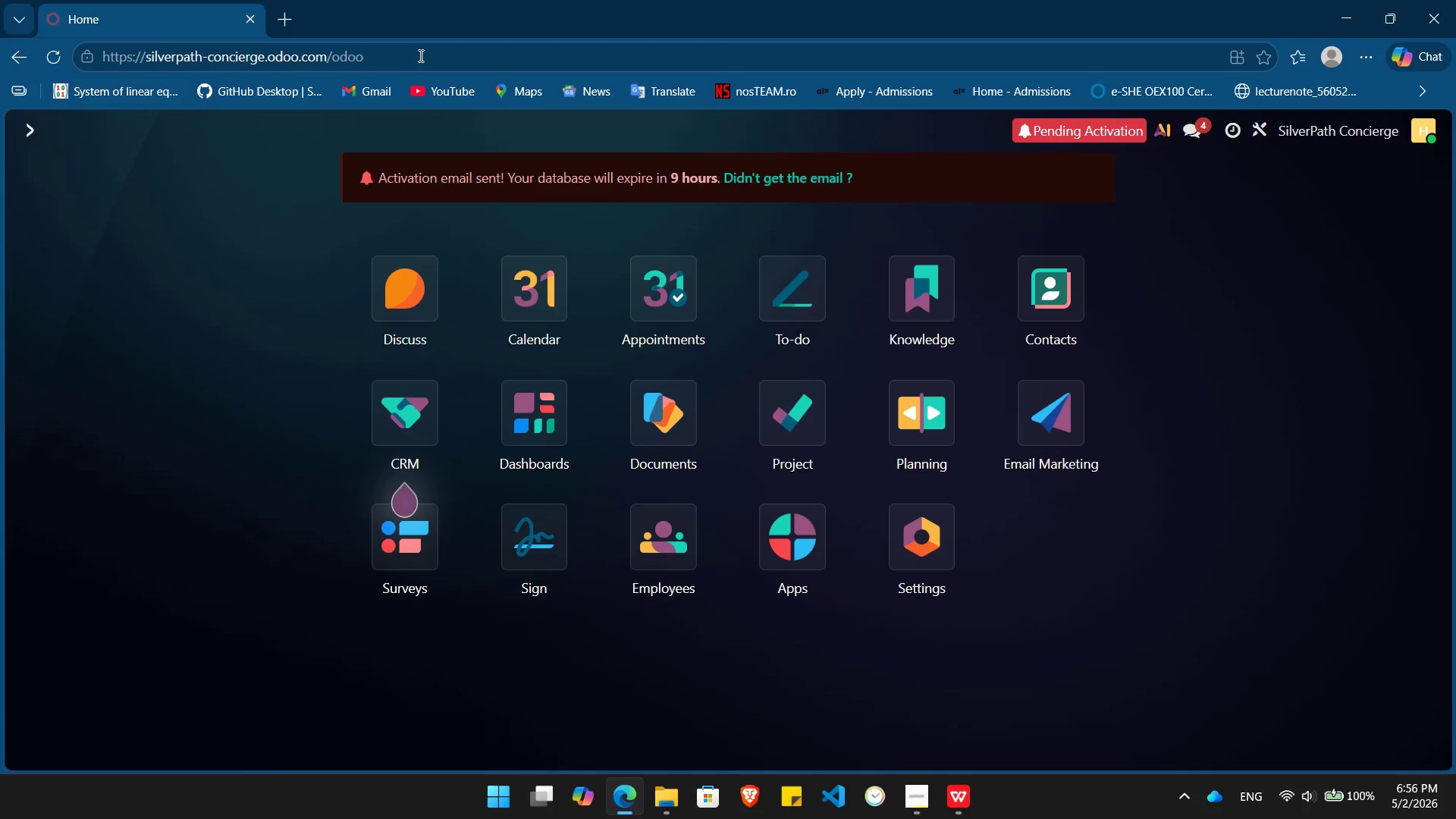 
left_click([361, 93])
 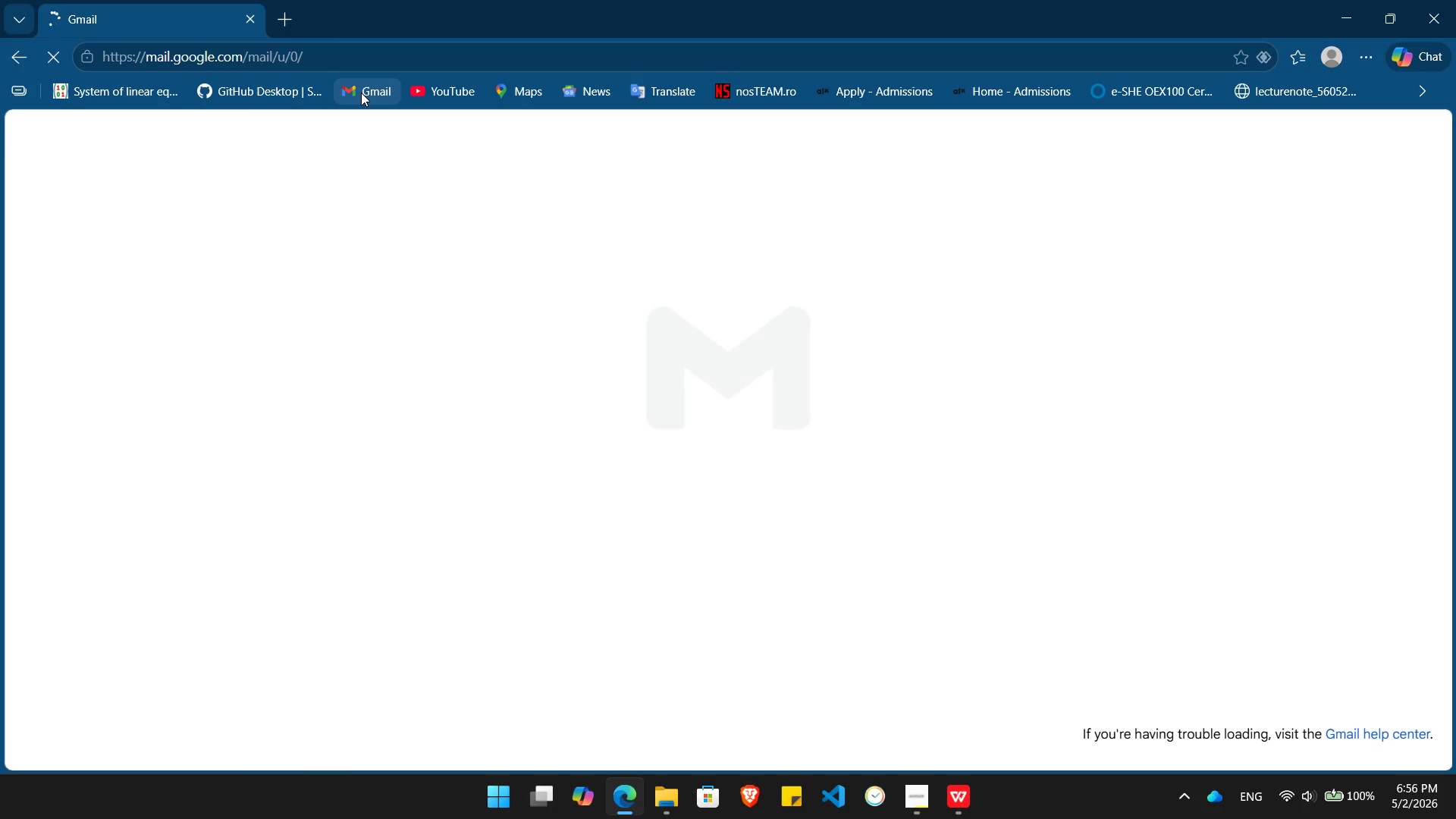 
mouse_move([597, 249])
 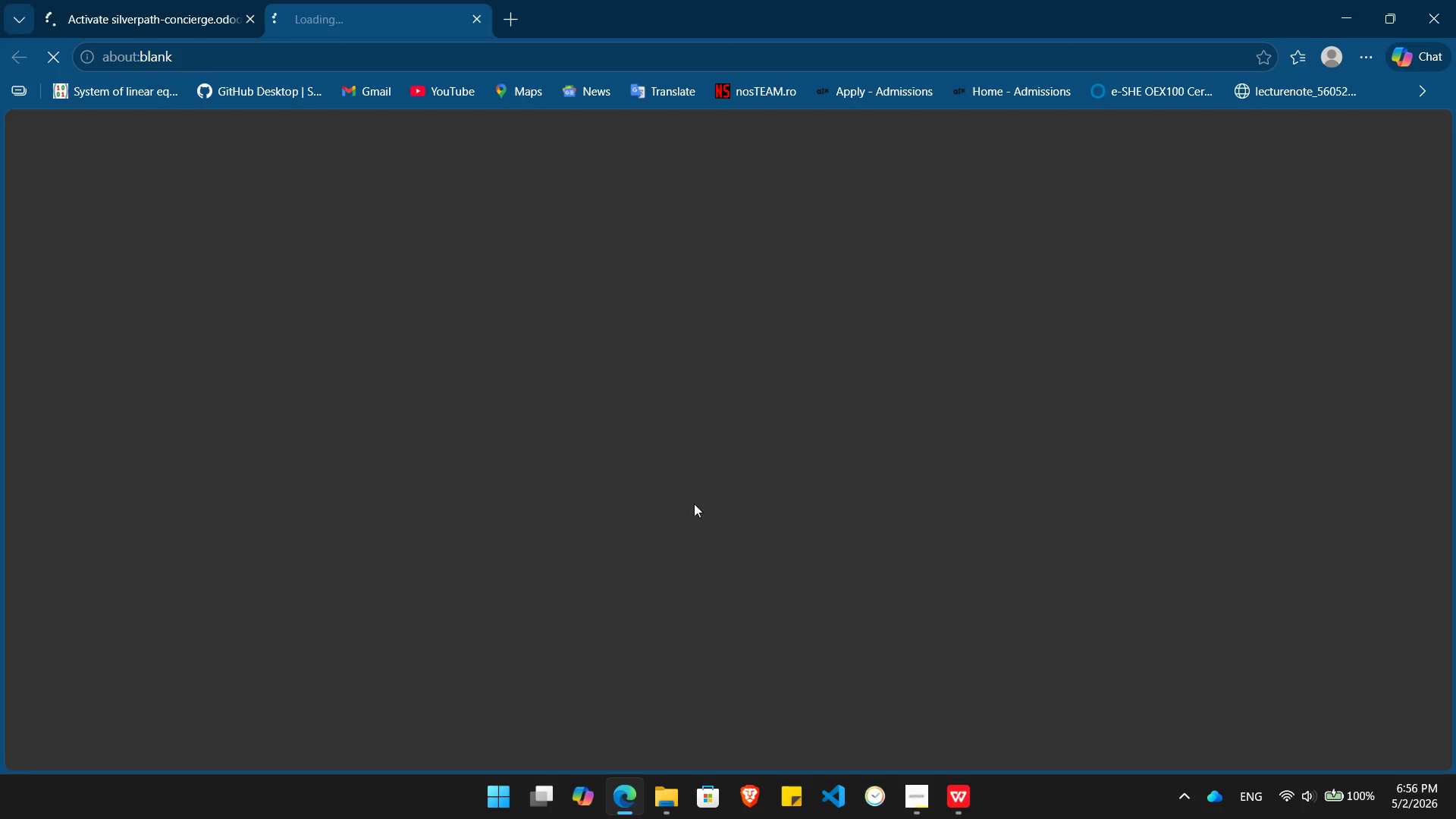 
mouse_move([325, 21])
 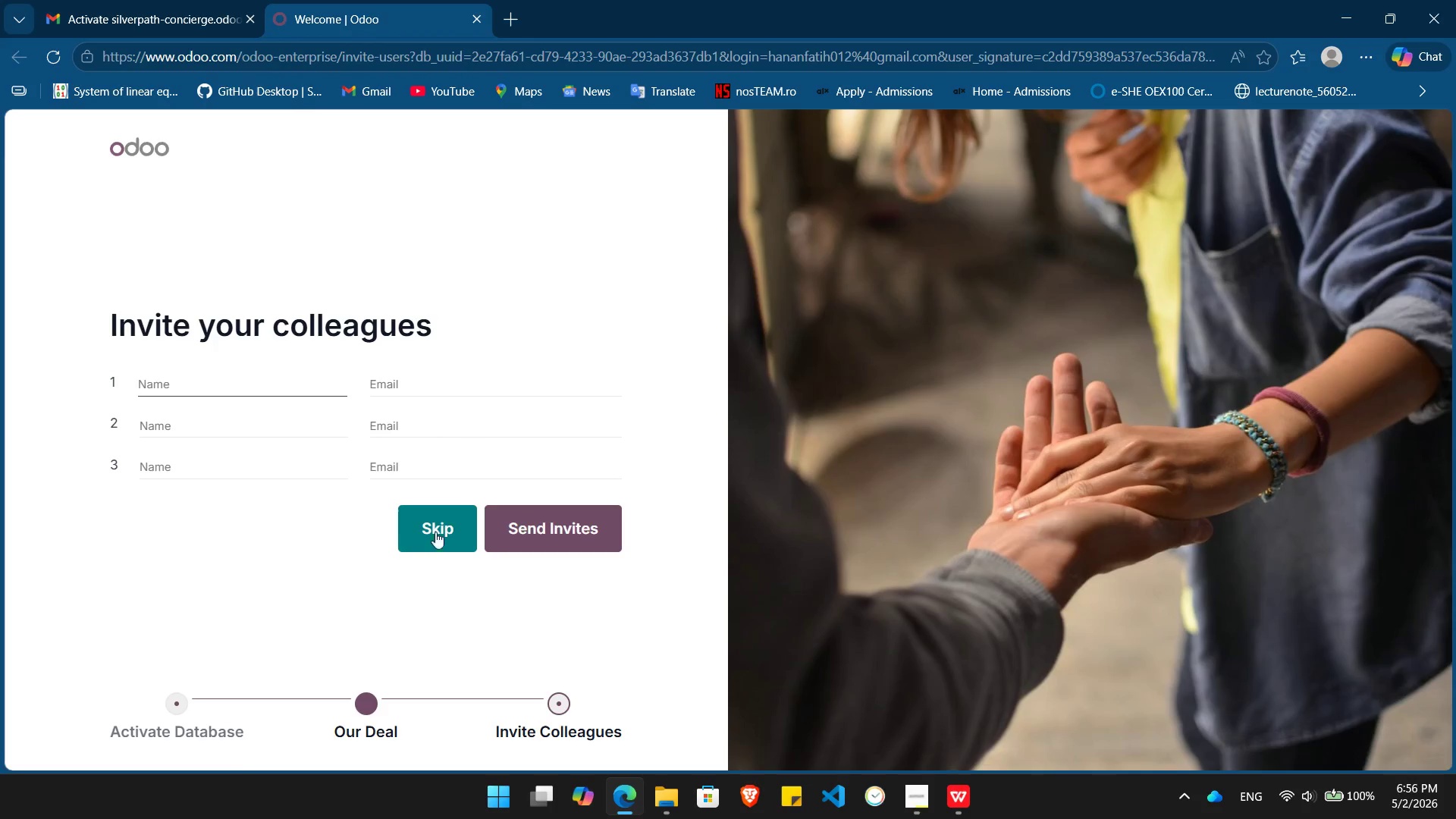 
left_click([427, 550])
 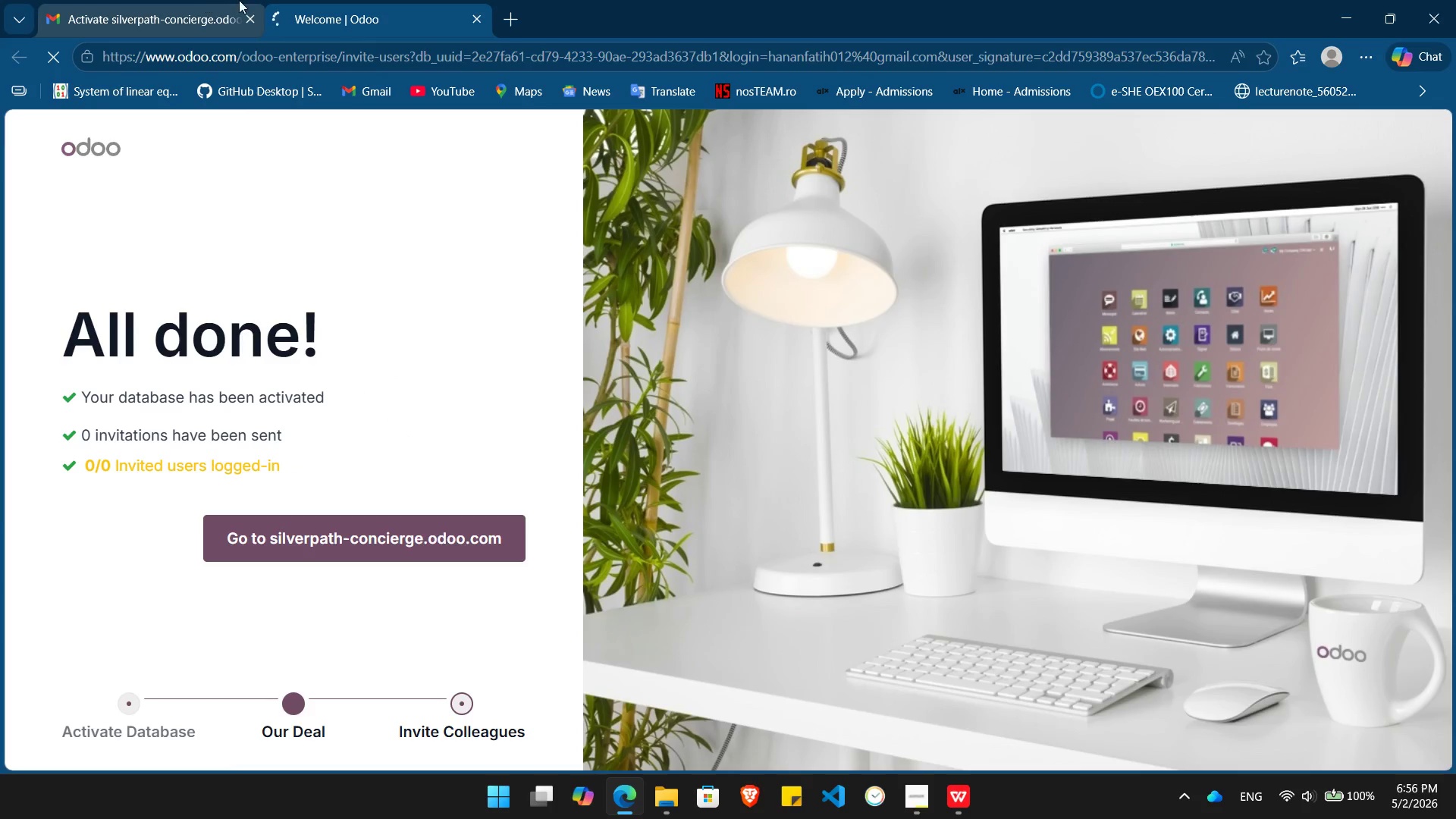 
left_click([253, 18])
 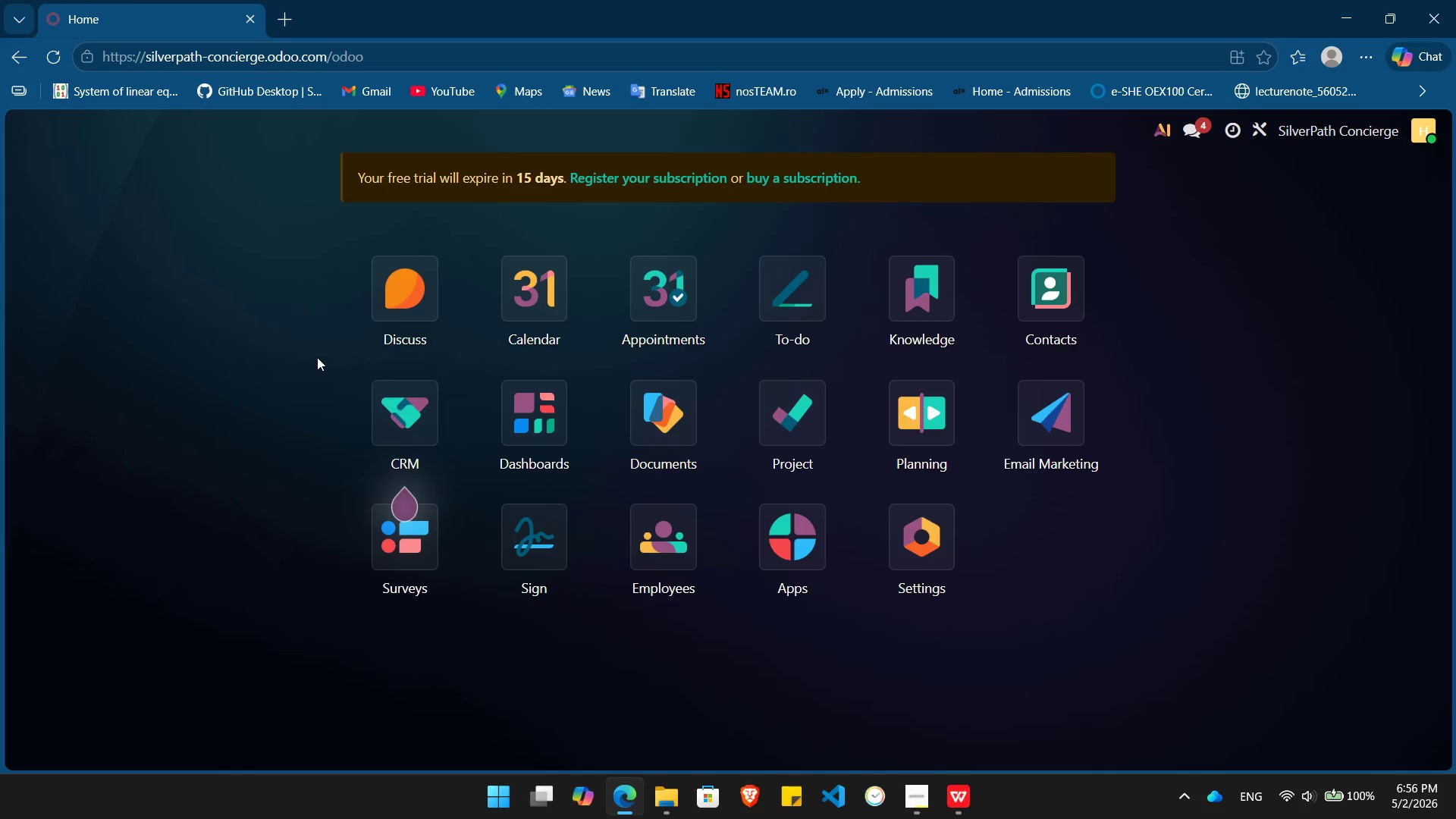 
left_click([389, 402])
 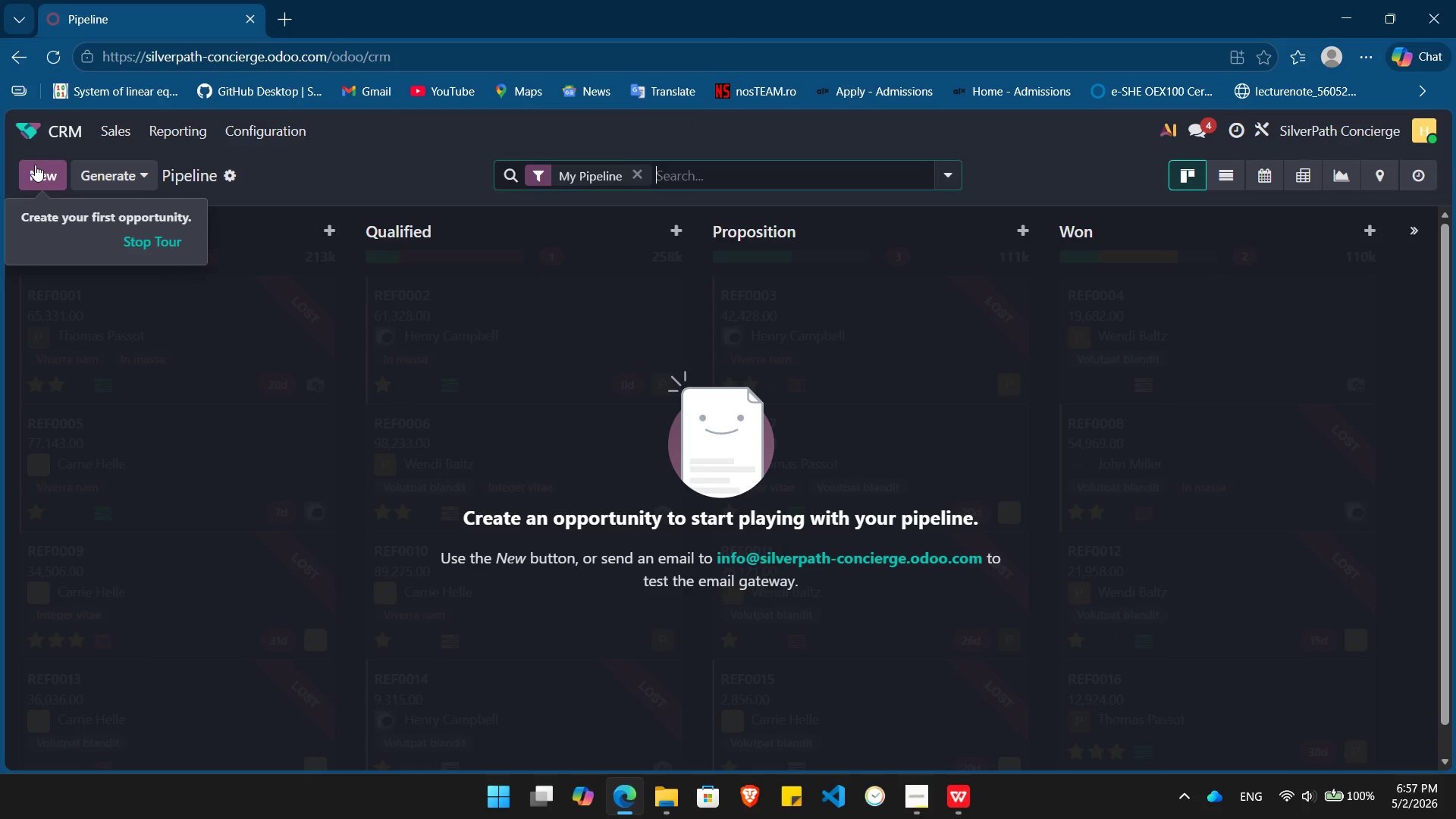 
wait(7.09)
 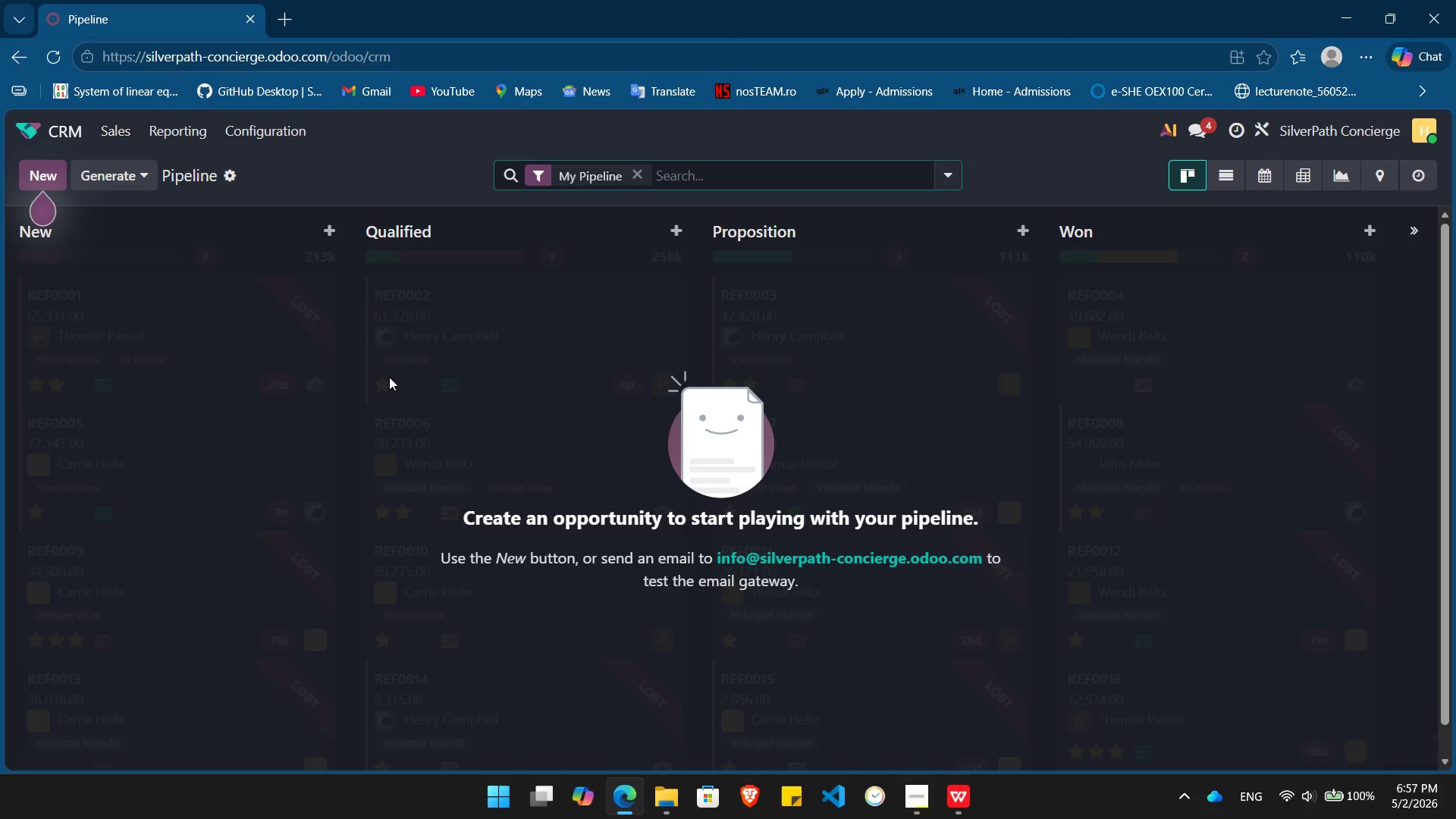 
left_click([35, 165])
 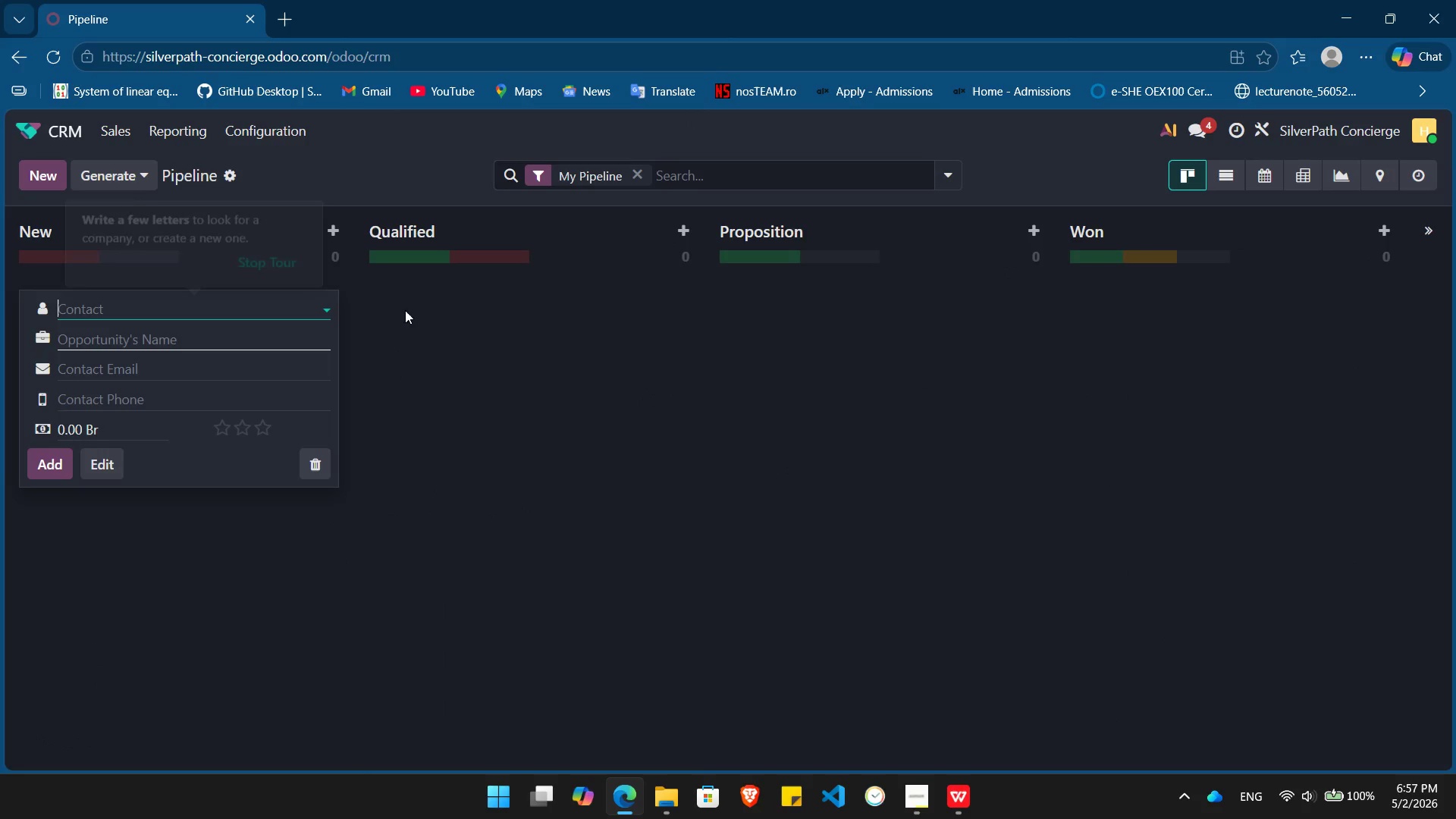 
left_click([771, 393])
 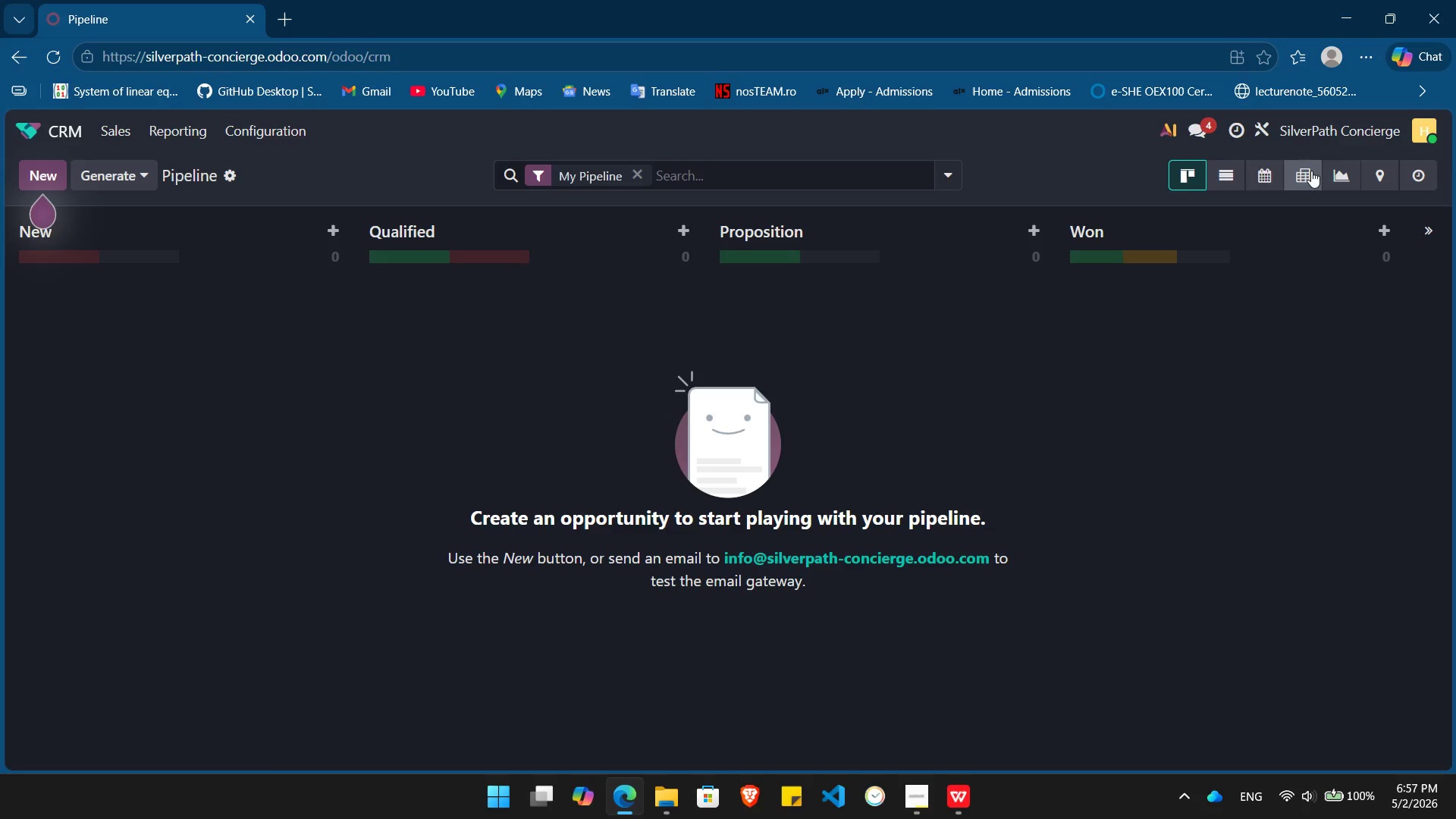 
left_click([1228, 185])
 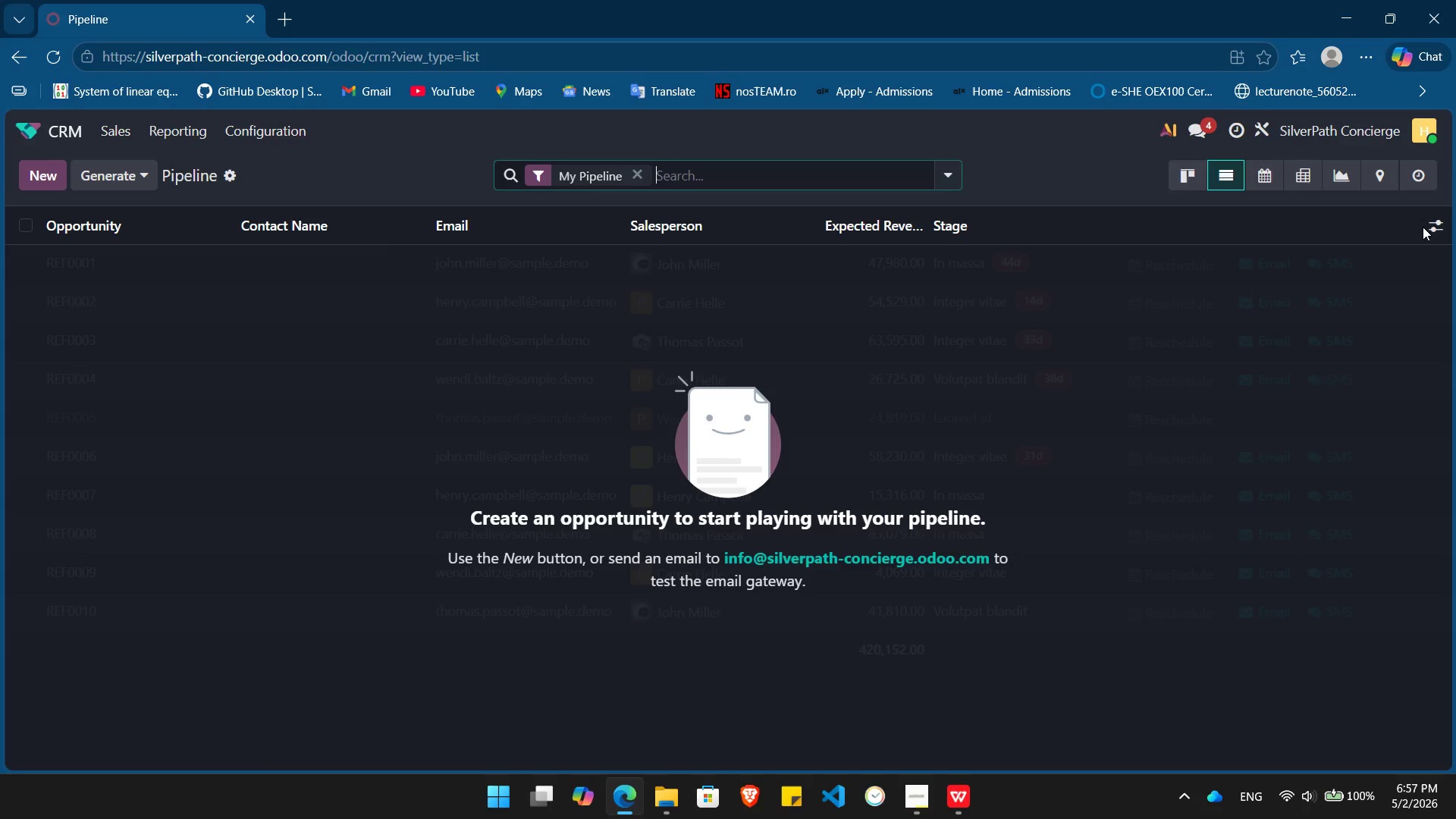 
left_click([1429, 227])
 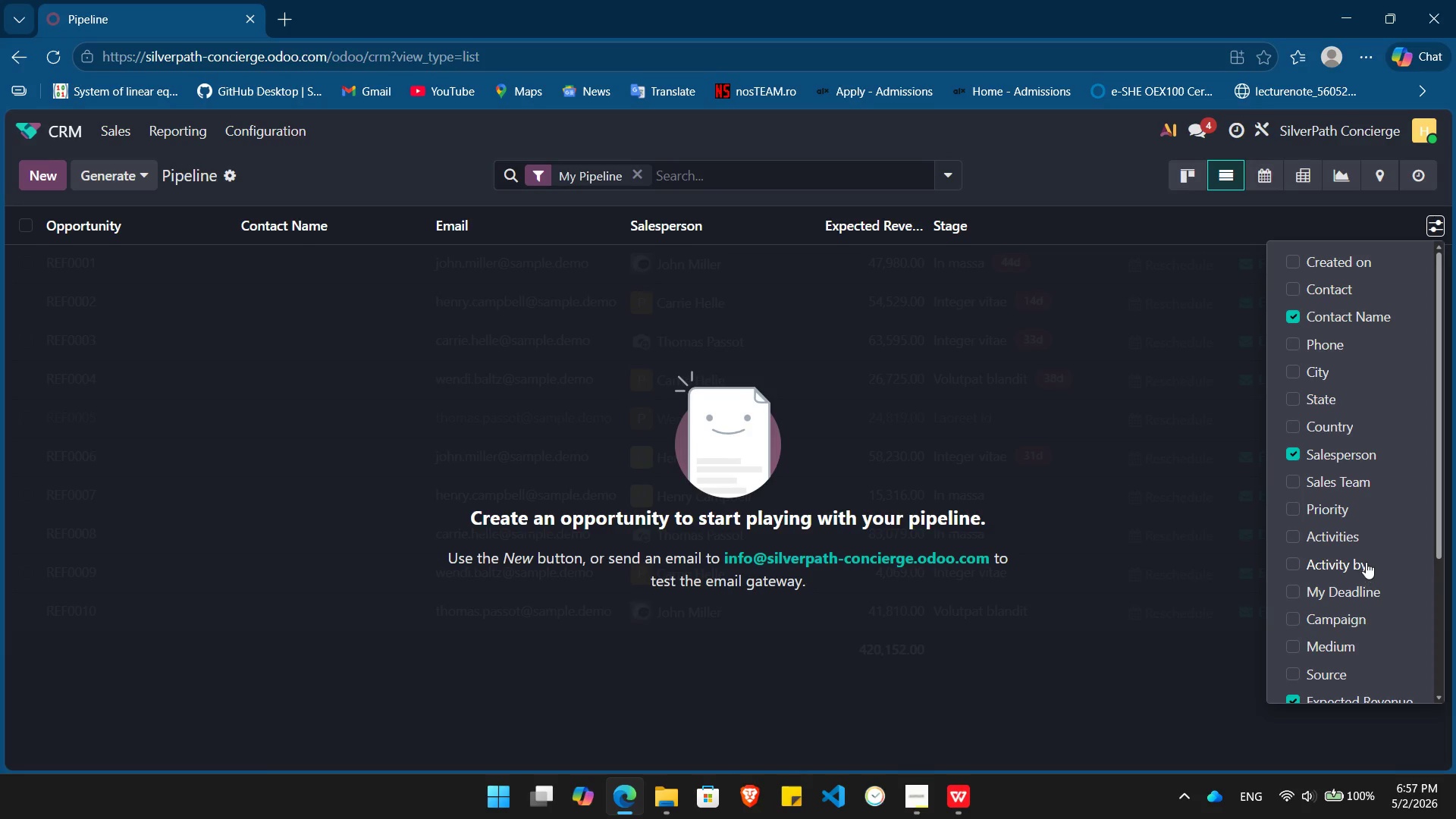 
scroll: coordinate [1332, 477], scroll_direction: down, amount: 9.0
 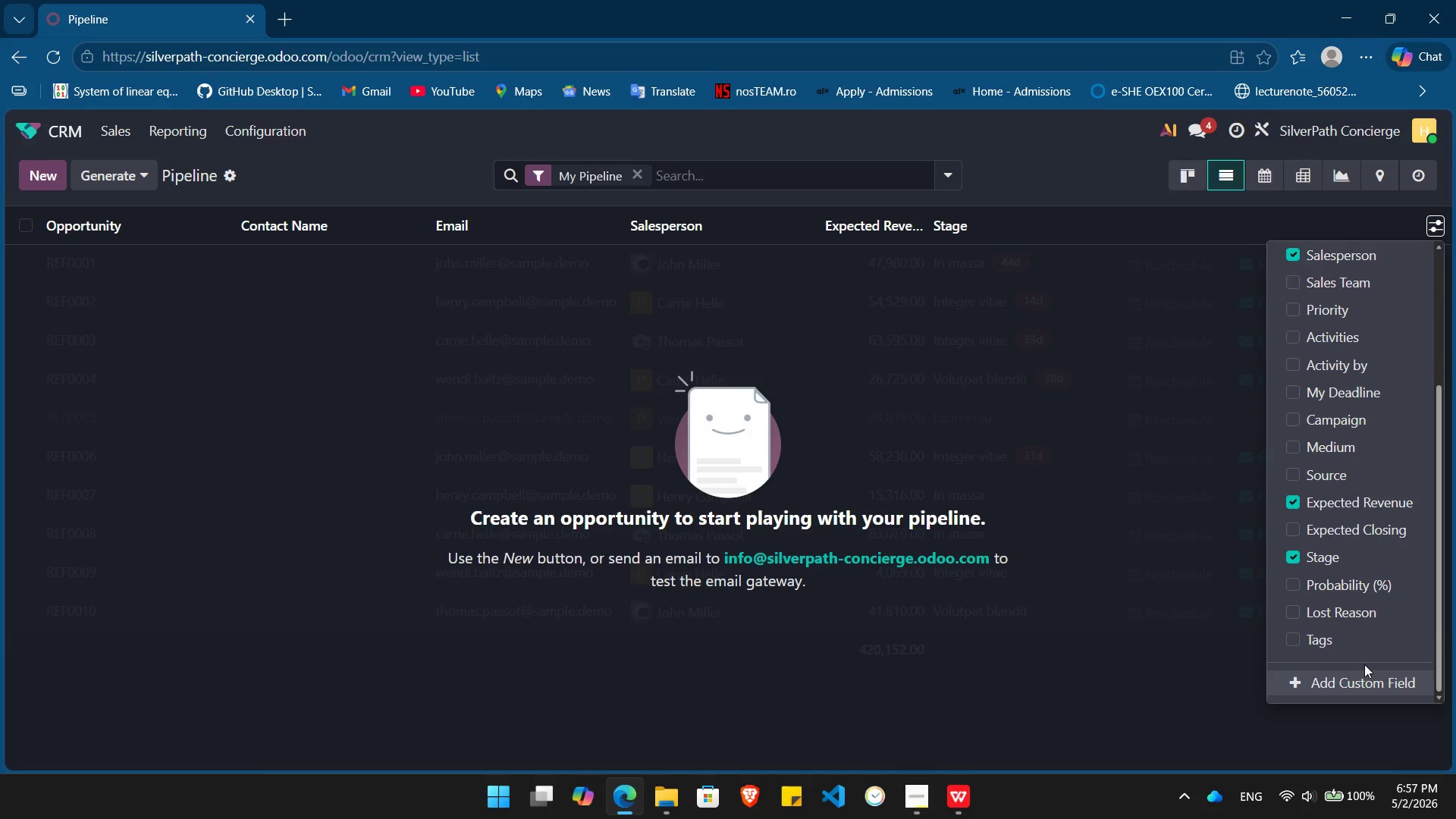 
key(Alt+Tab)
 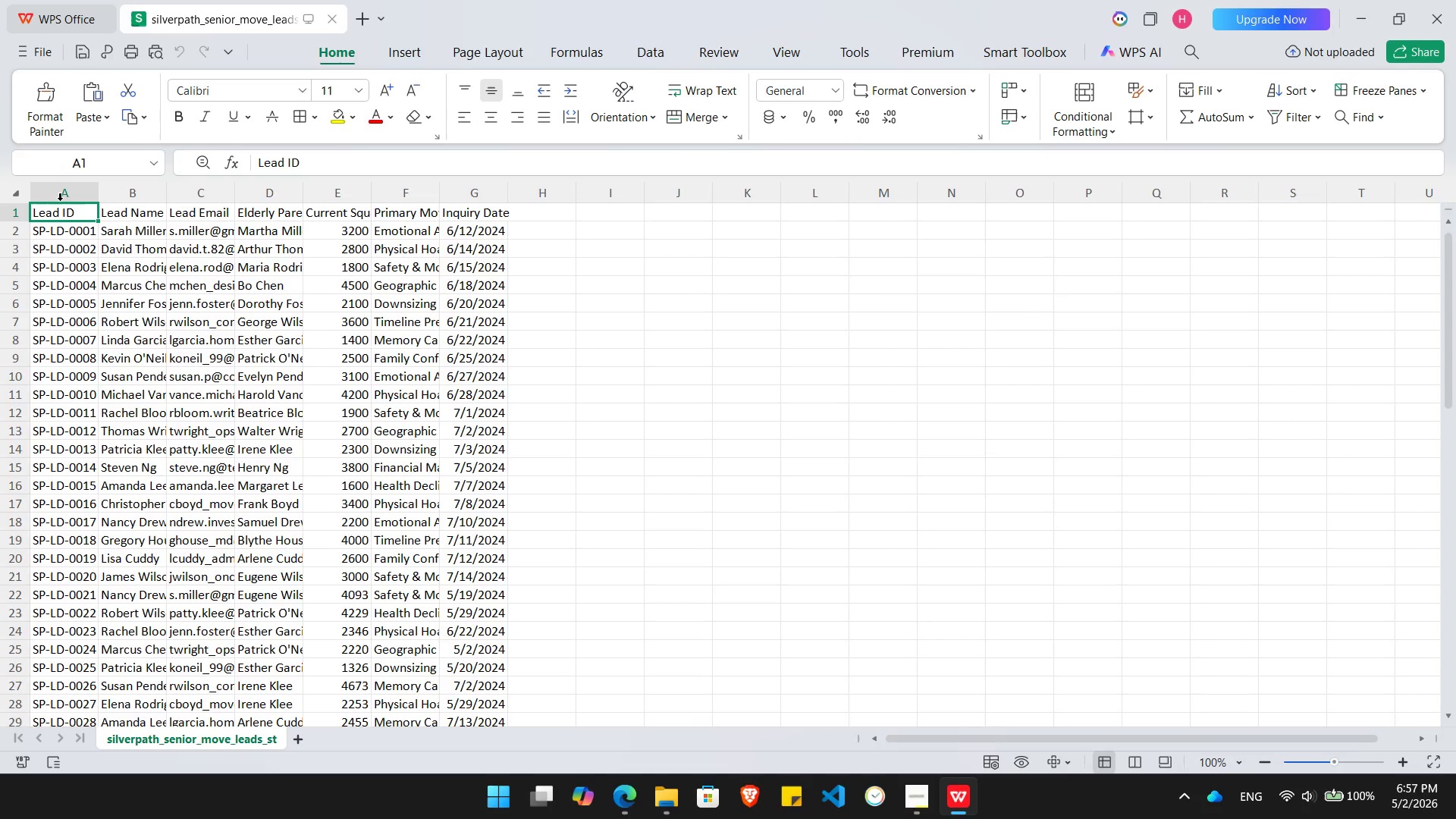 
key(Alt+AltLeft)
 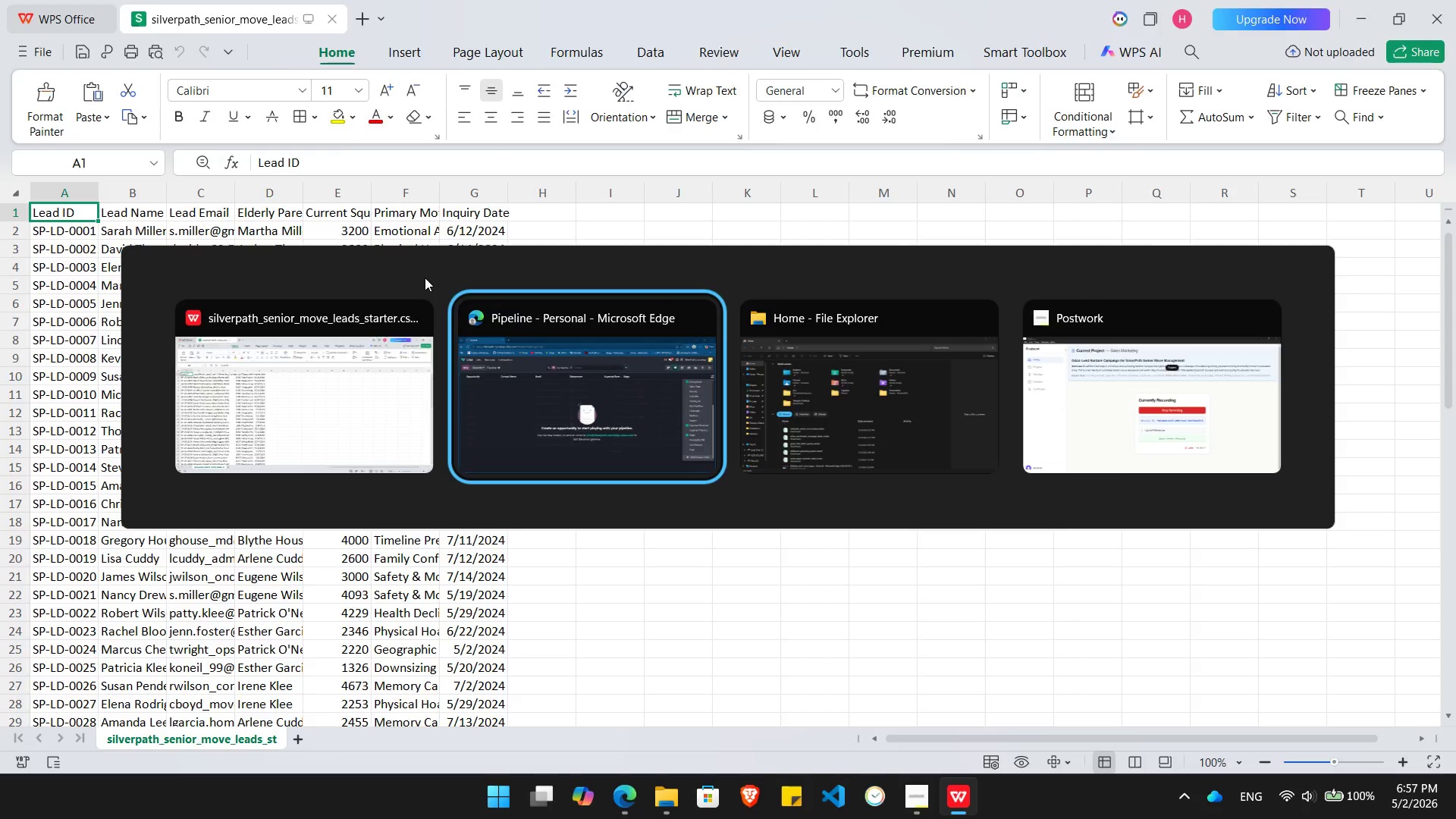 
key(Alt+Tab)
 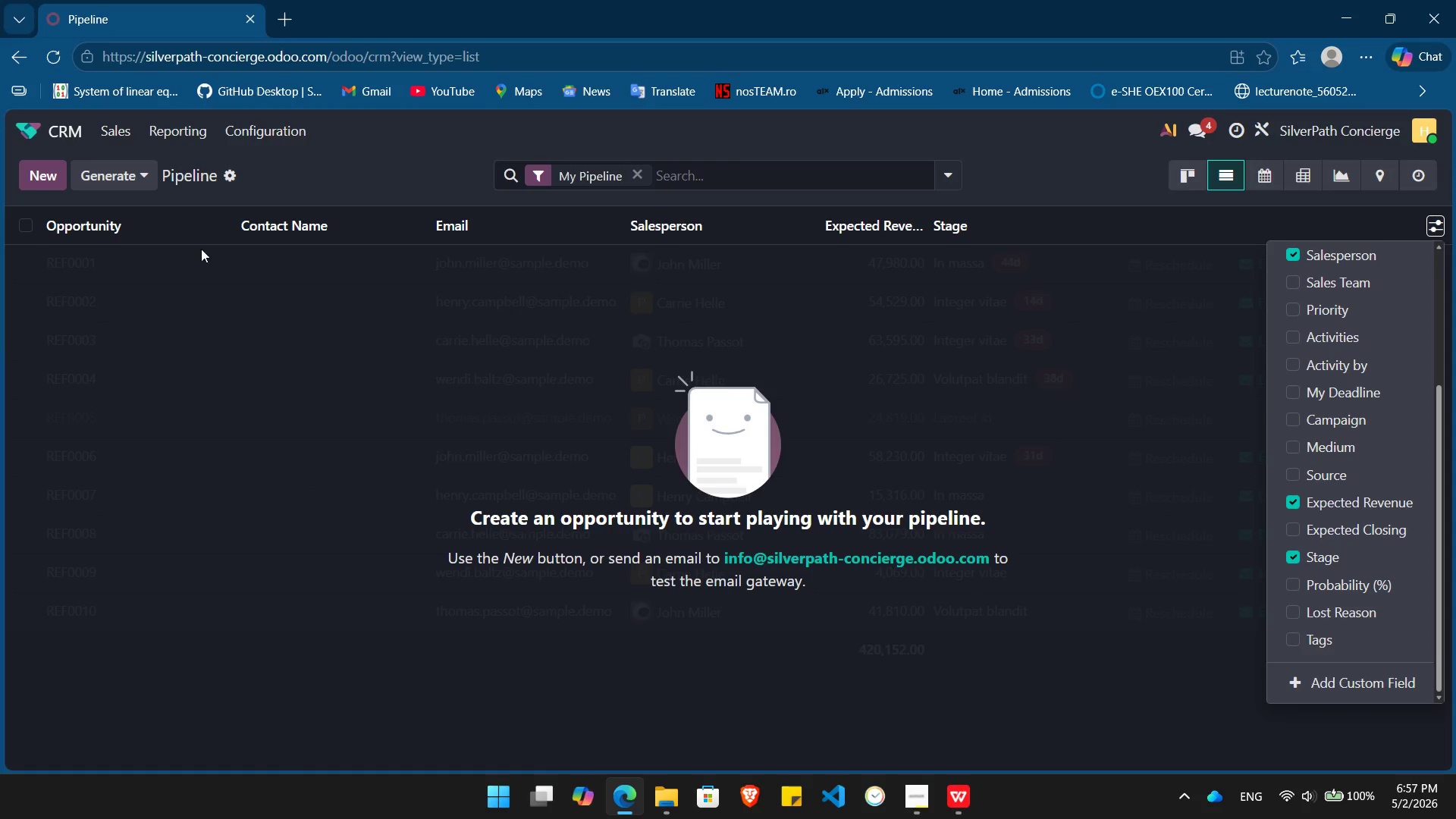 
key(Alt+AltLeft)
 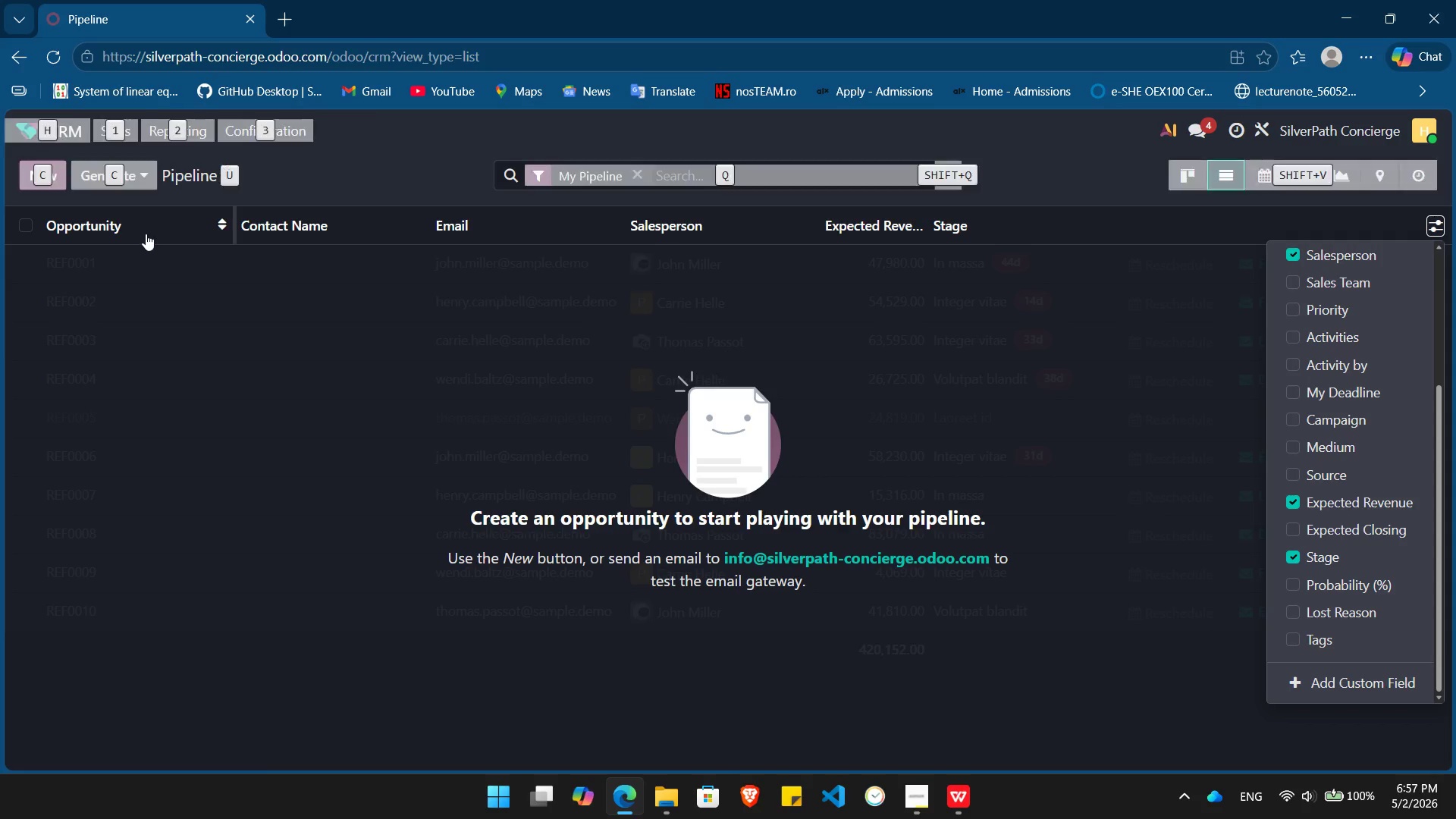 
key(Alt+Tab)
 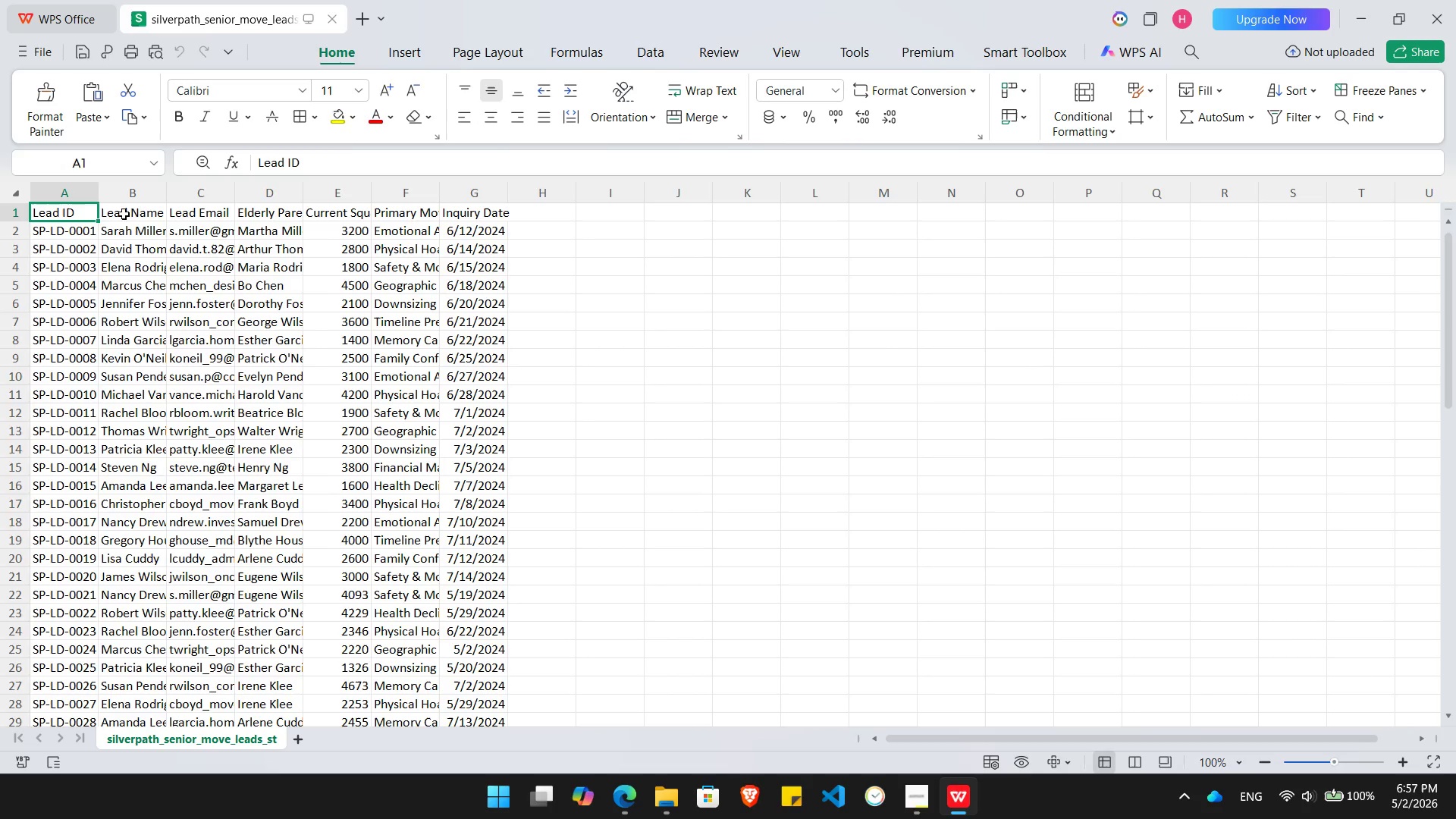 
key(Alt+AltLeft)
 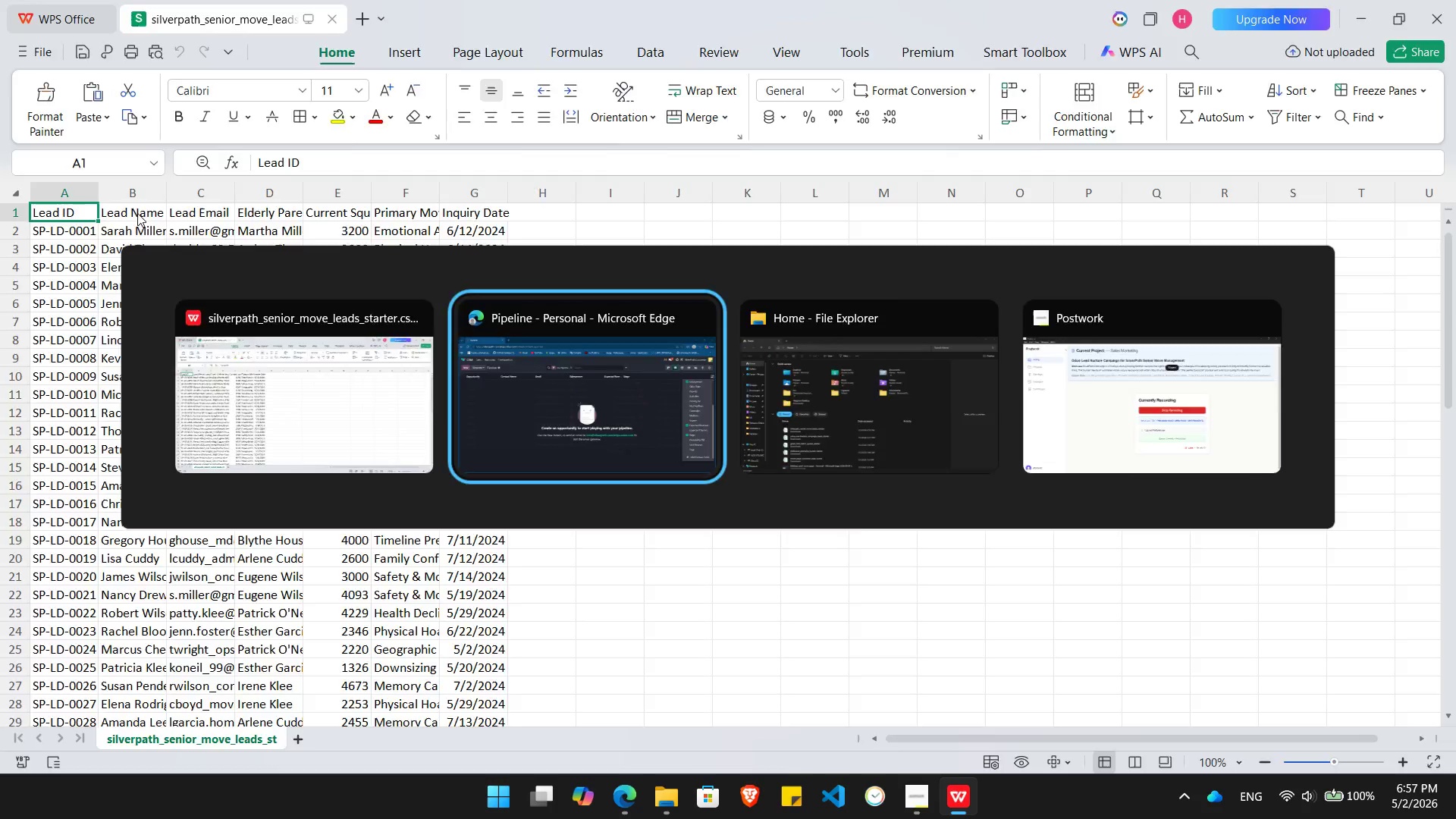 
key(Alt+Tab)
 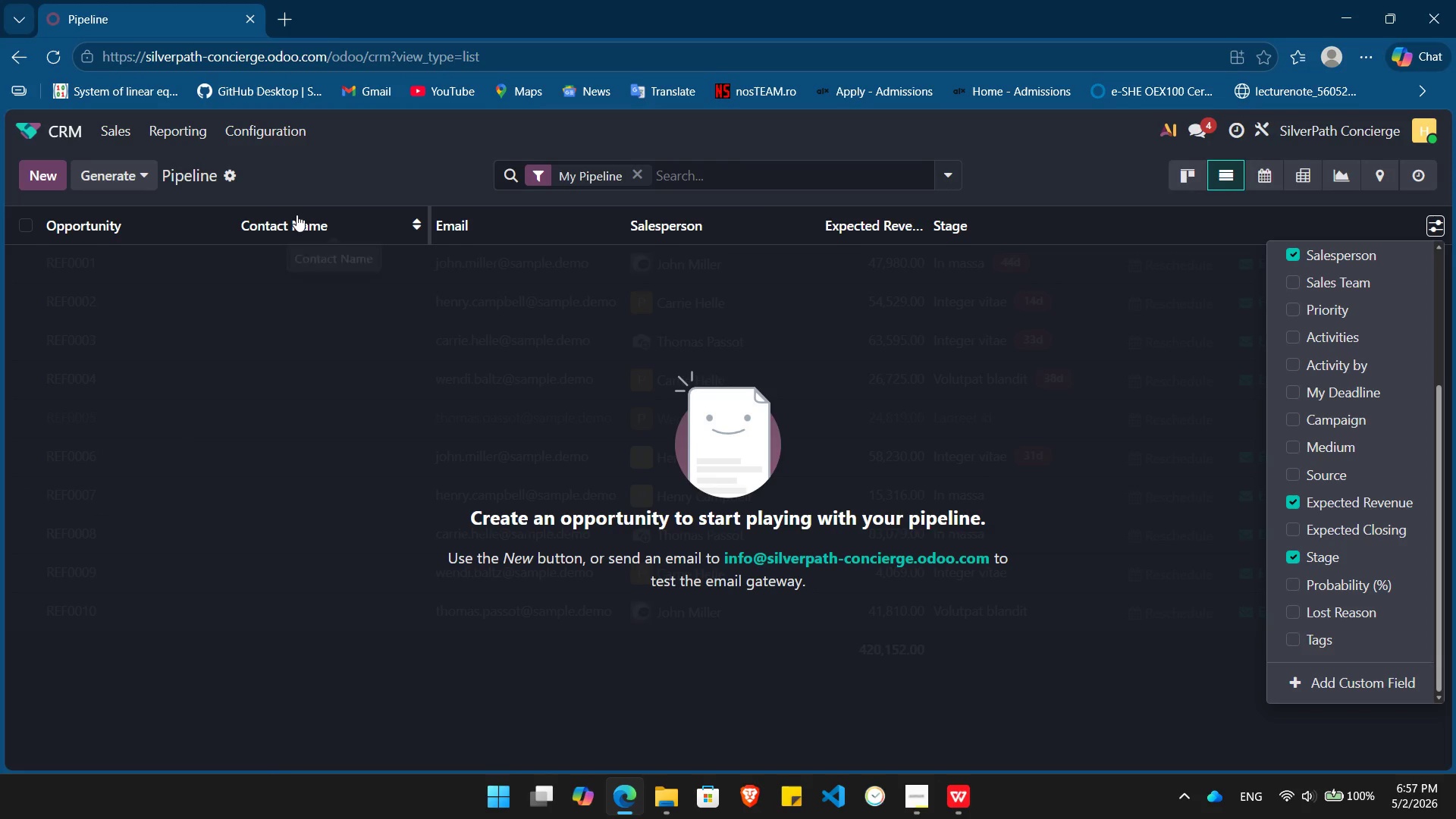 
key(Alt+AltLeft)
 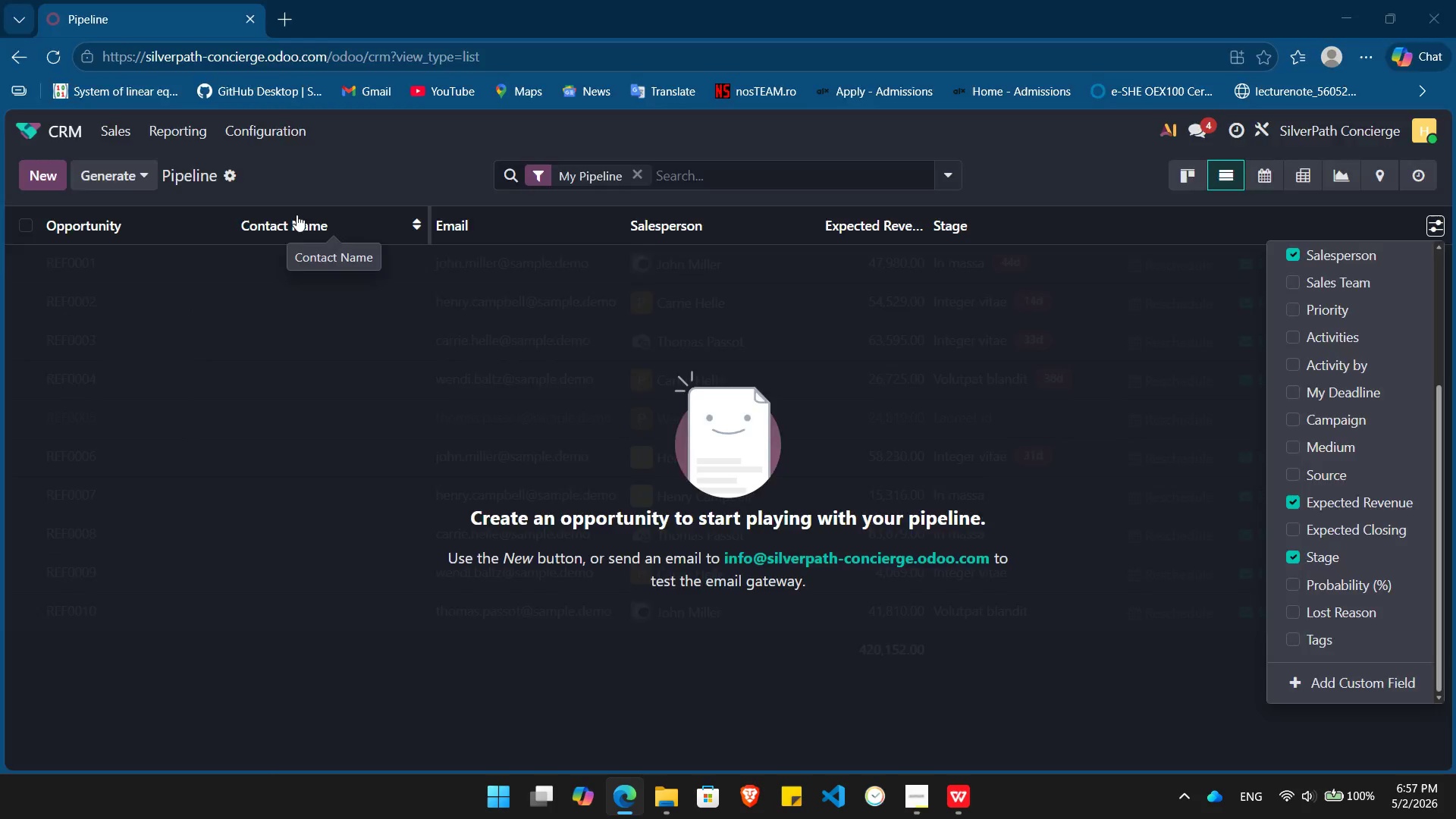 
key(Alt+Tab)
 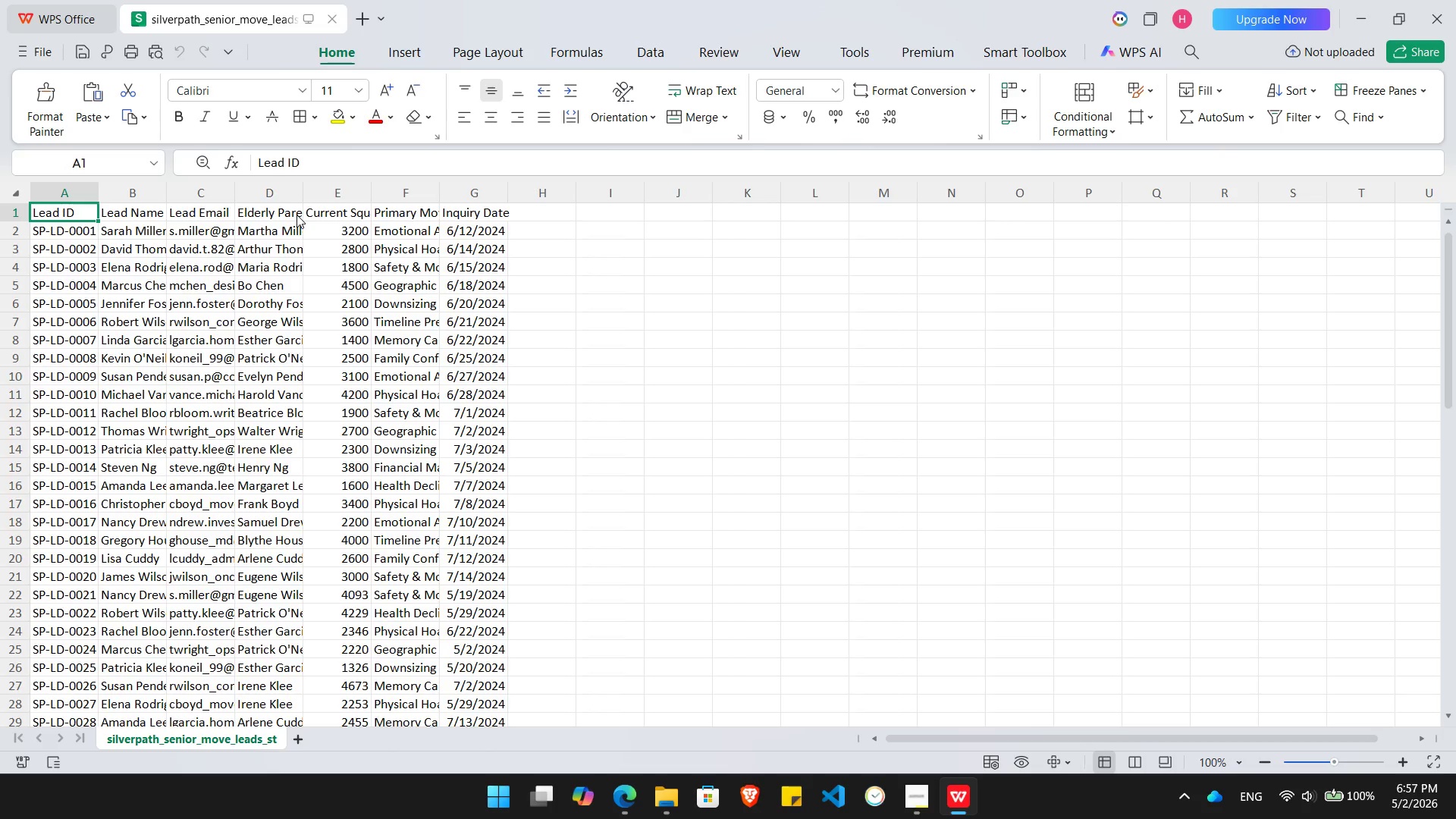 
key(Alt+AltLeft)
 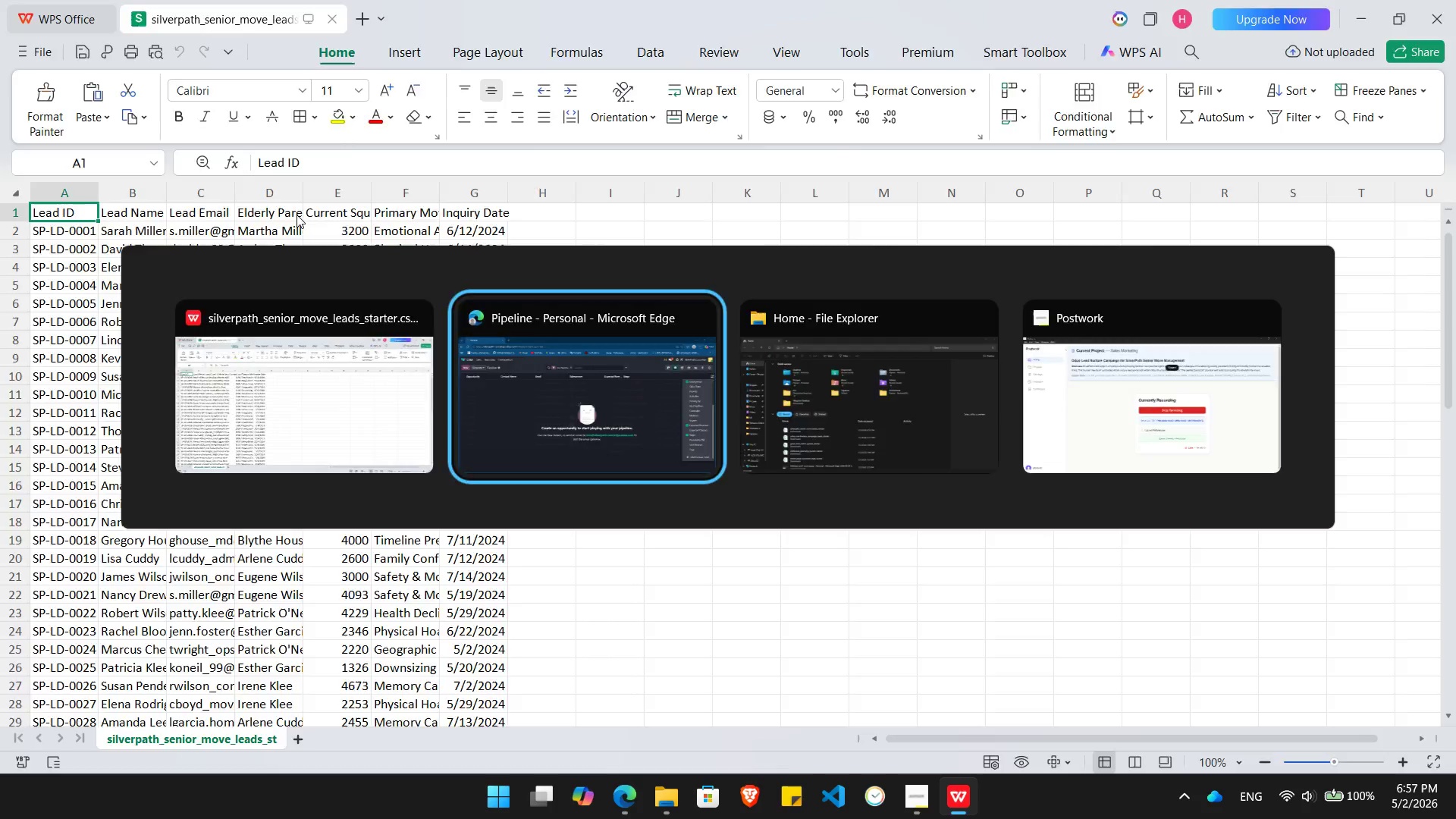 
key(Alt+Tab)
 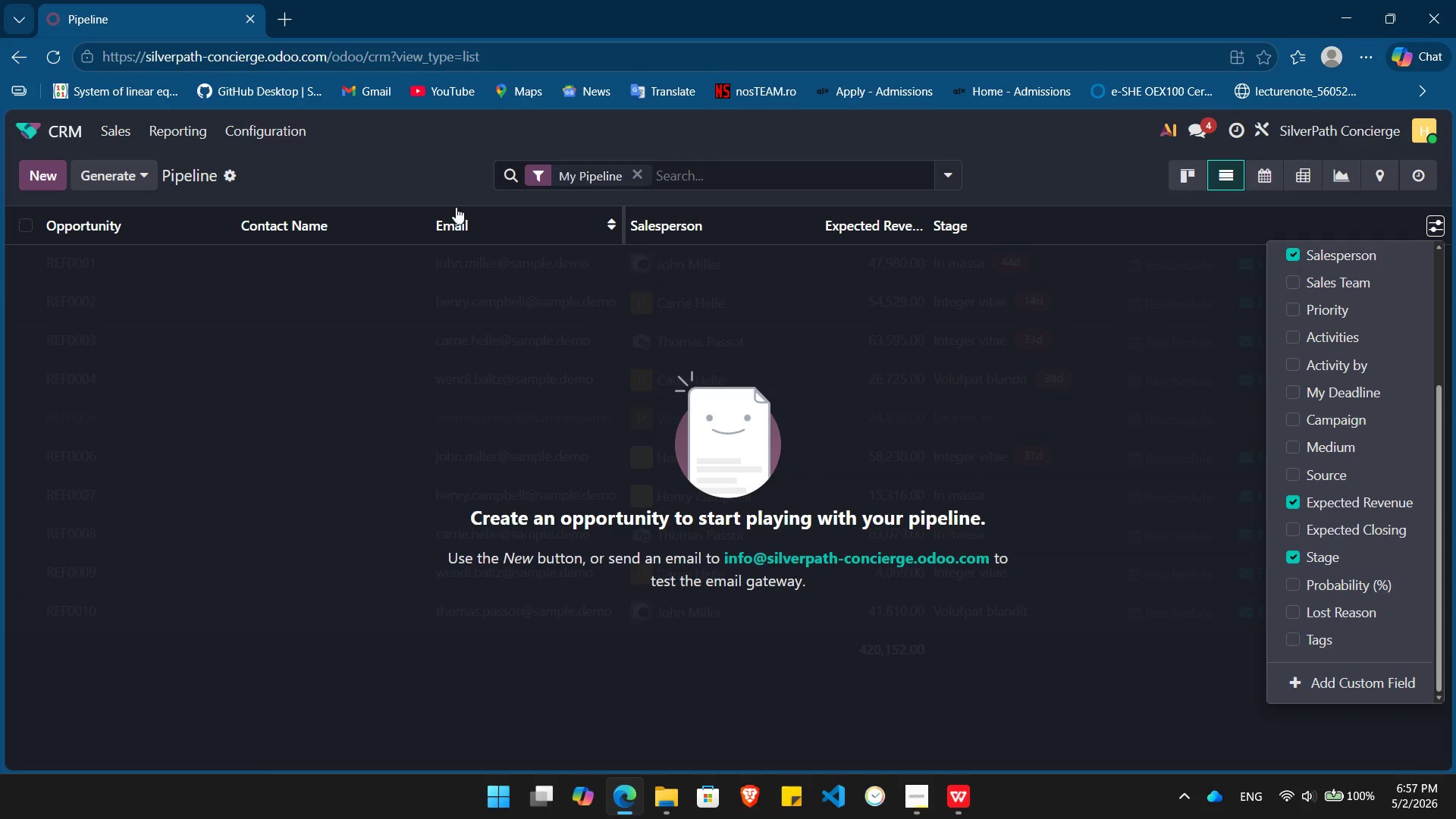 
key(Alt+AltLeft)
 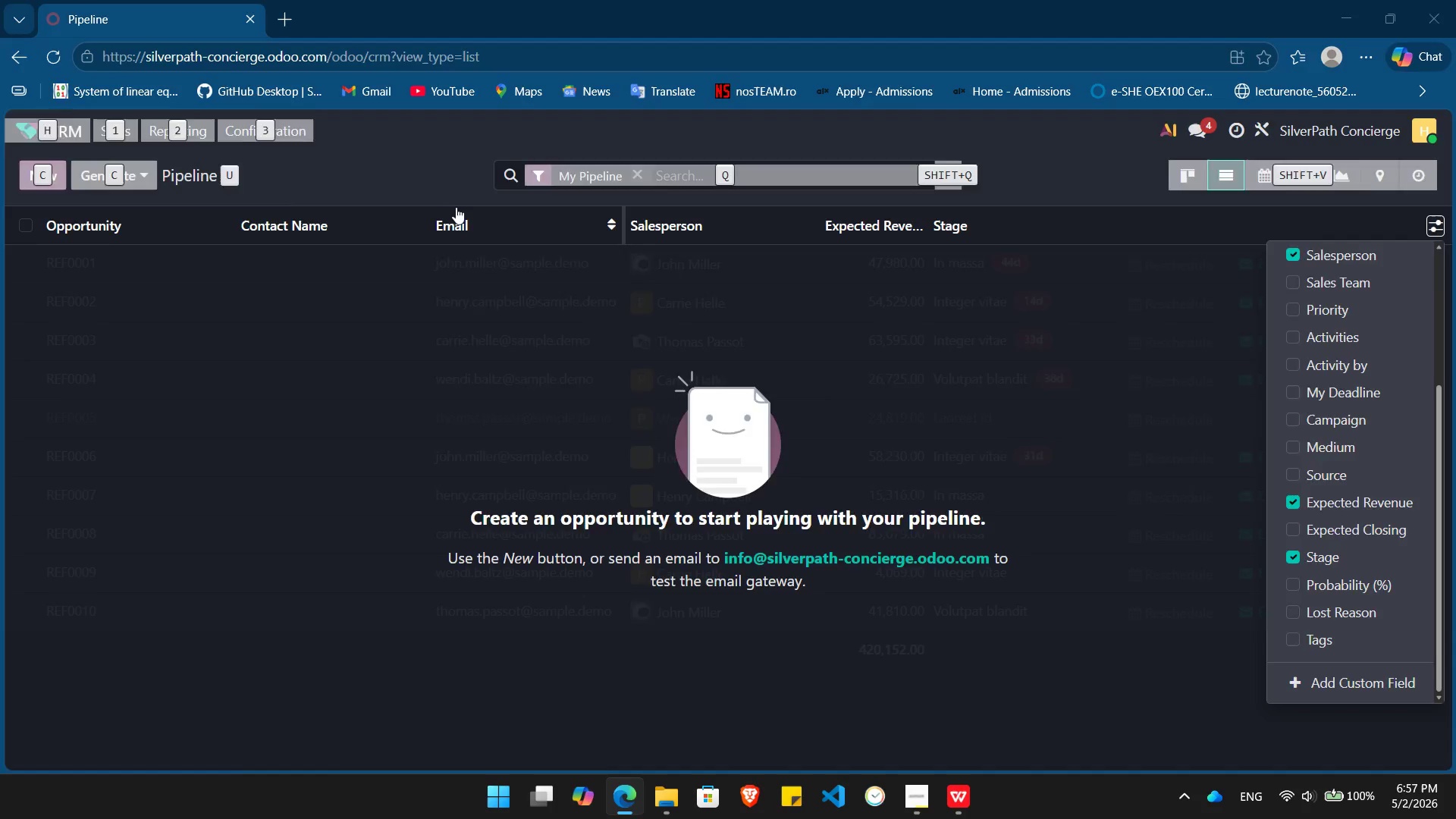 
key(Alt+Tab)
 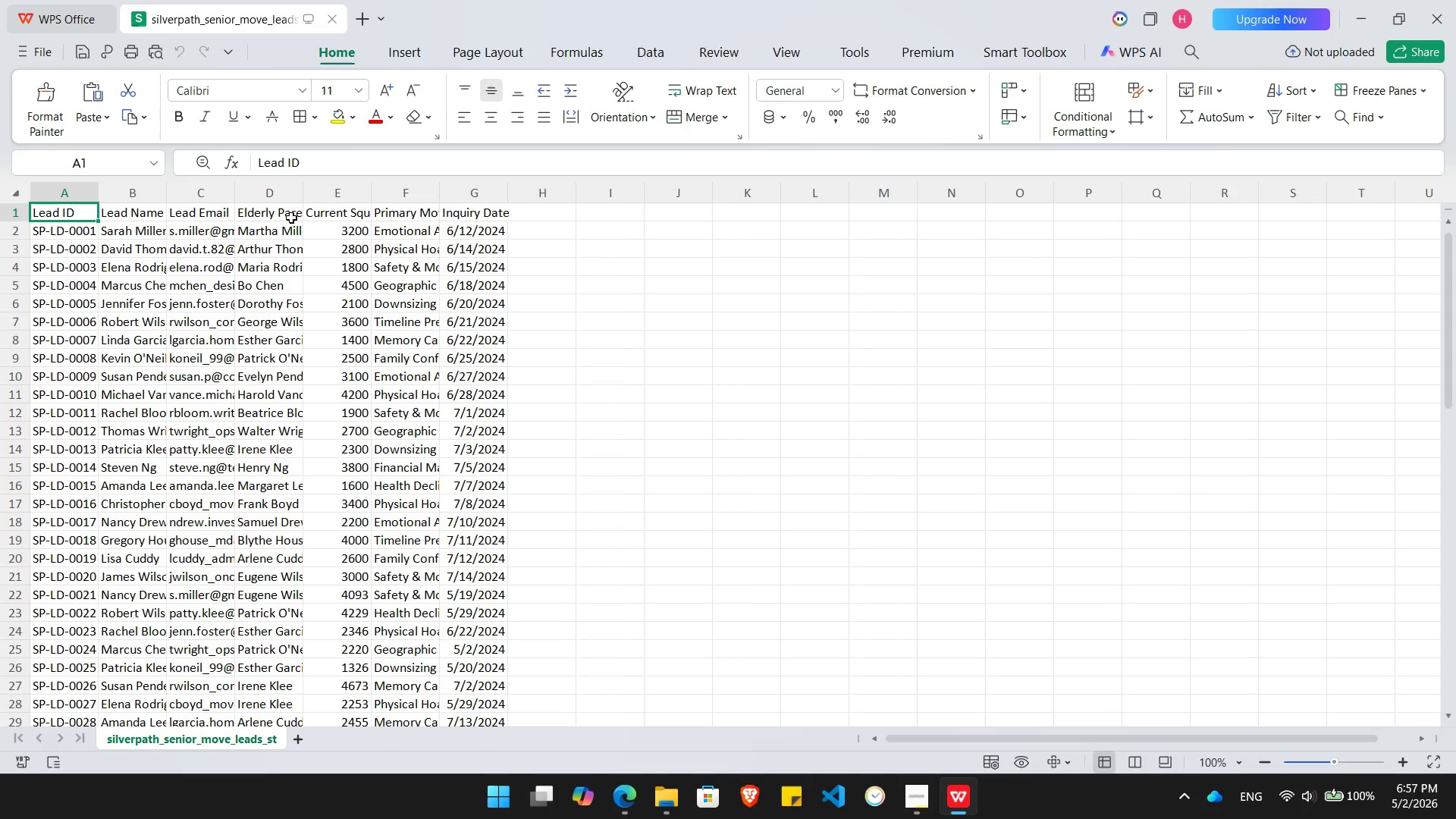 
left_click([288, 212])
 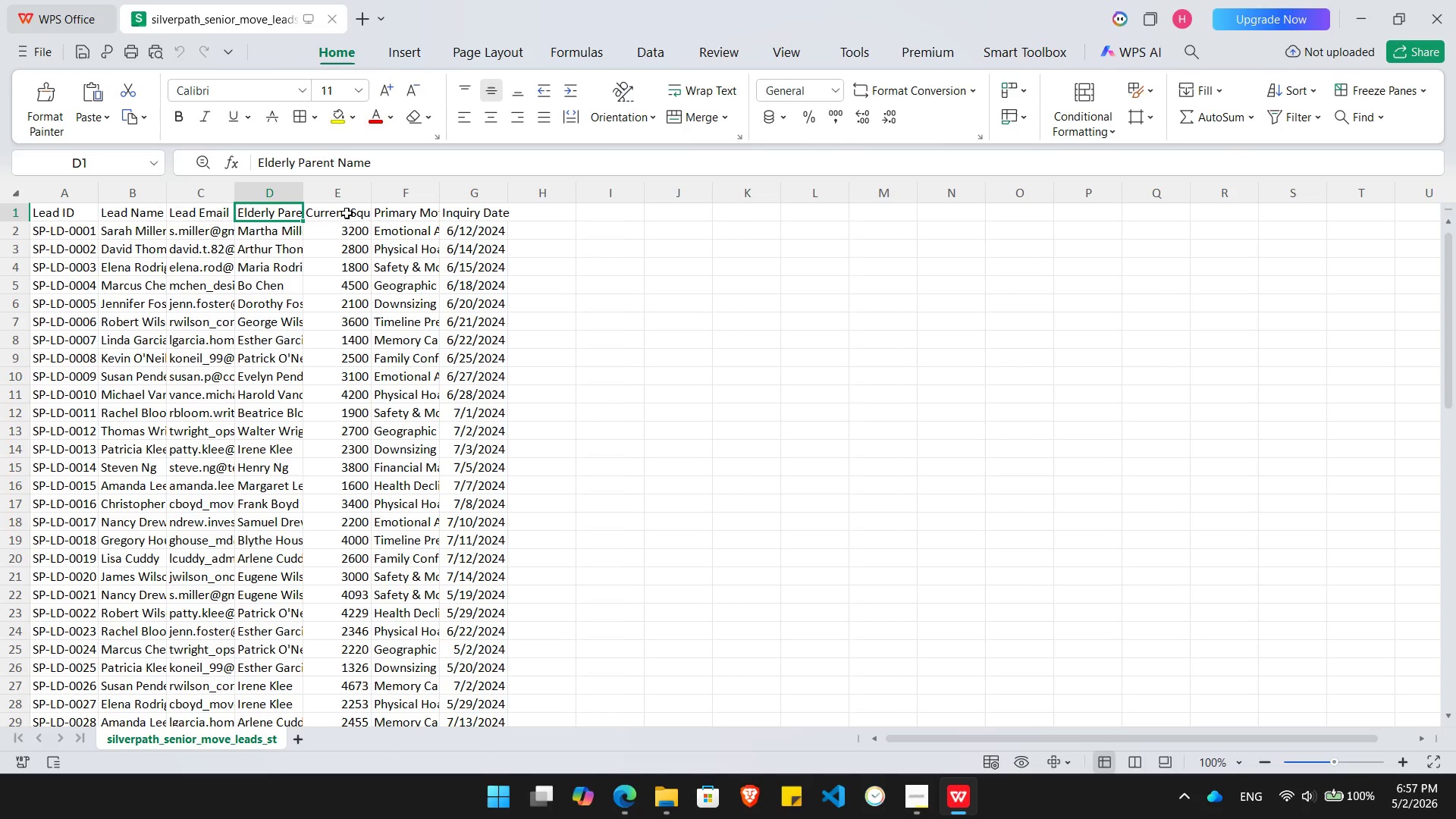 
wait(5.91)
 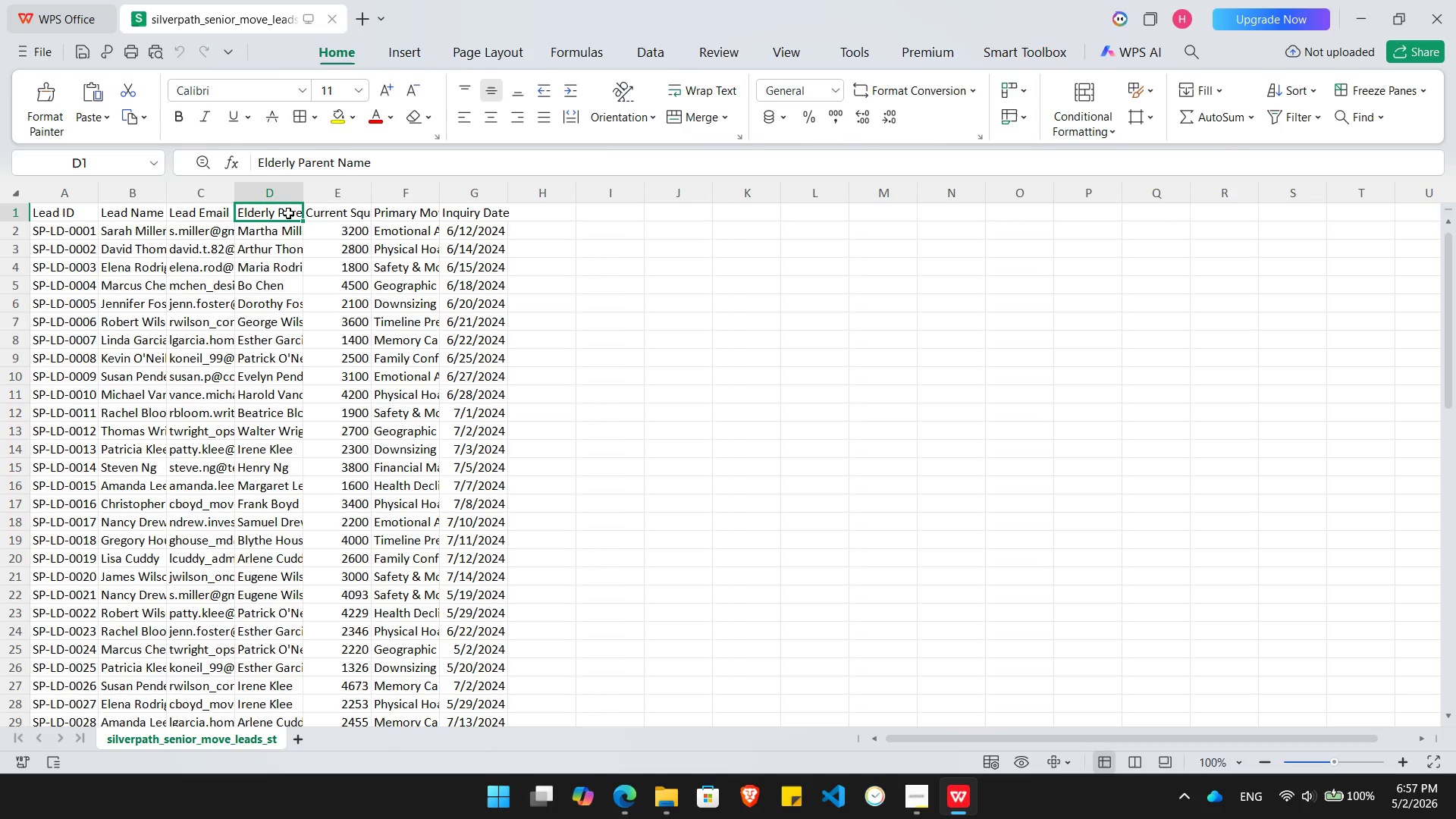 
key(Alt+AltLeft)
 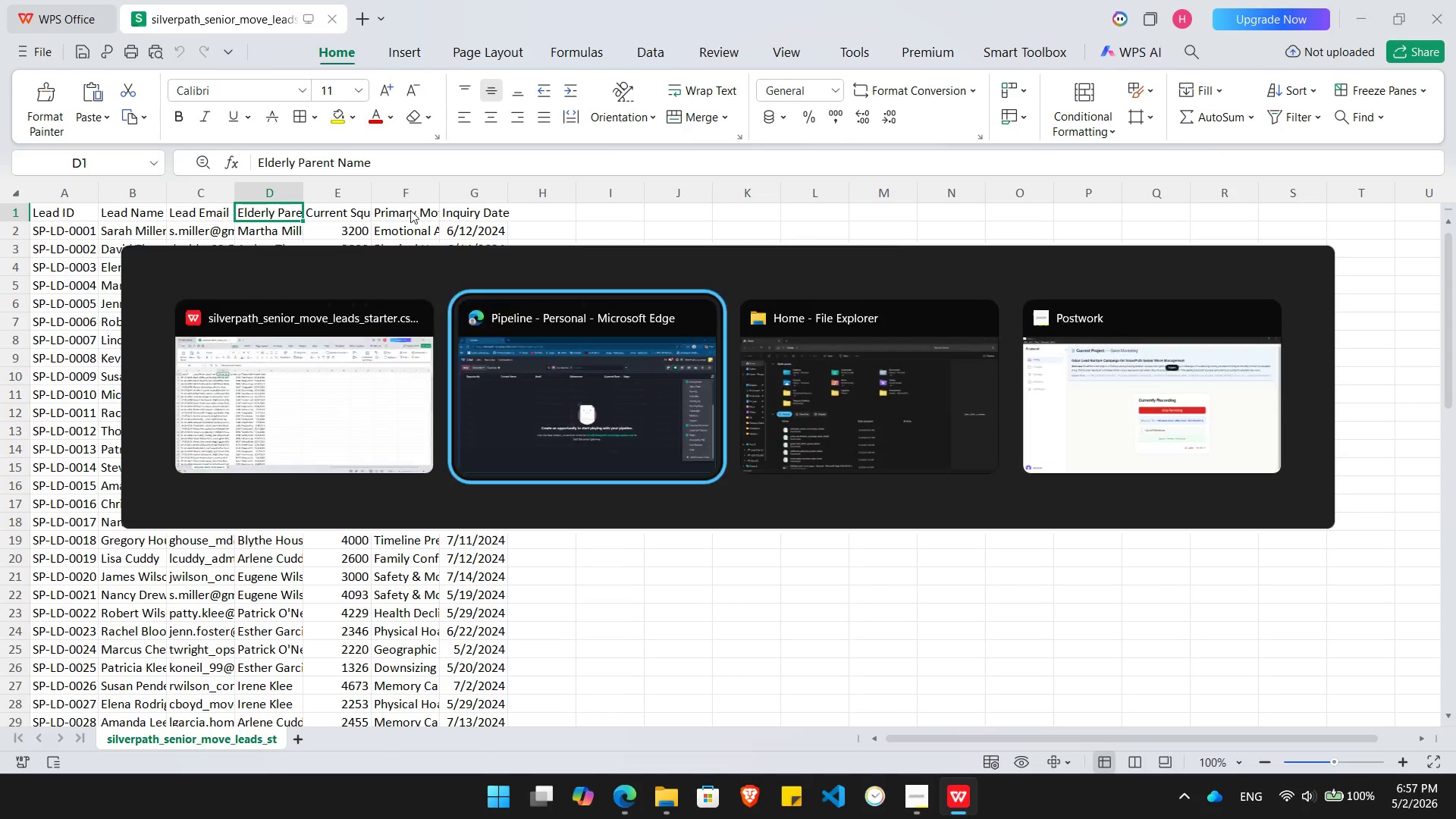 
key(Alt+Tab)
 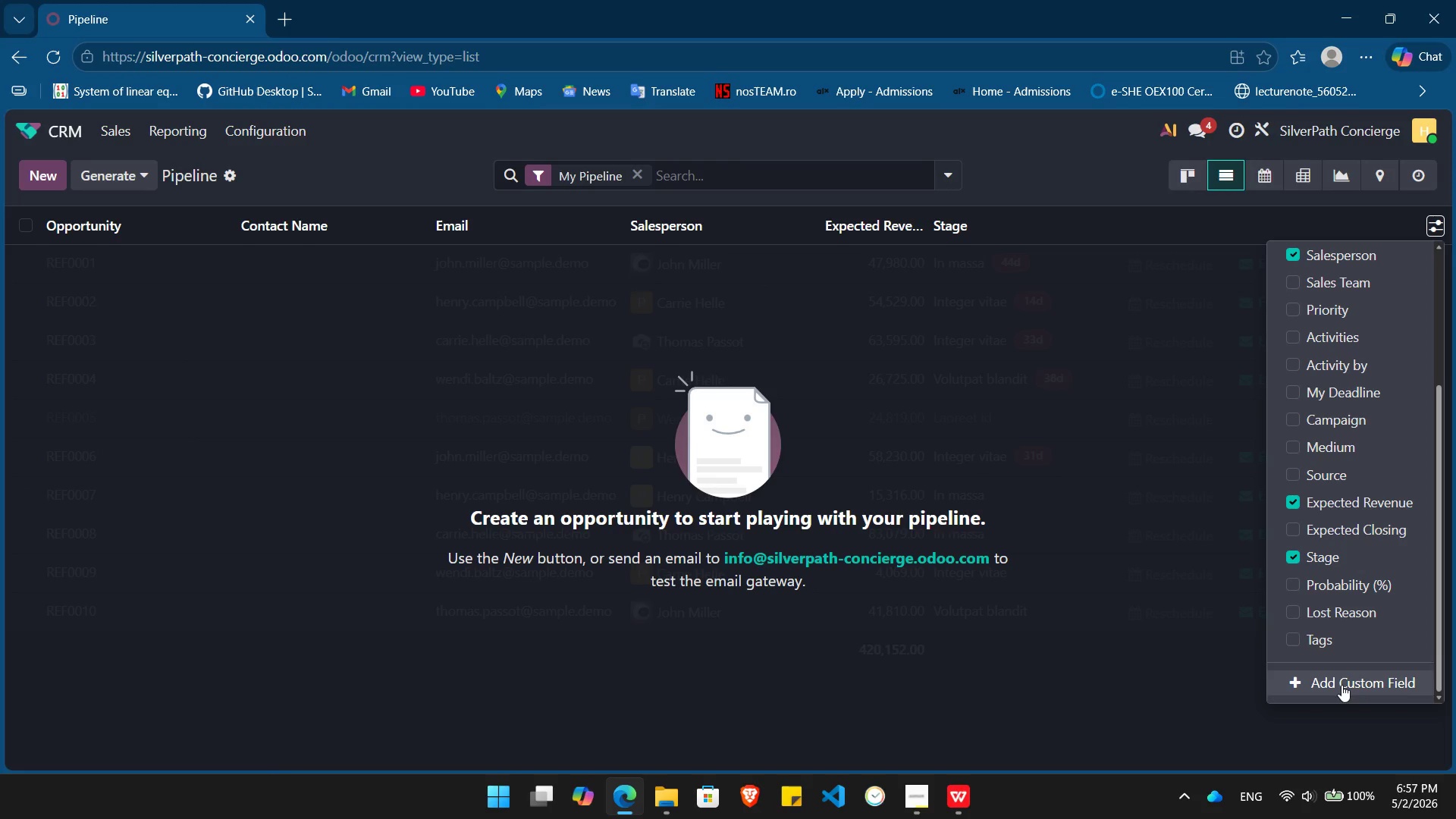 
left_click([1341, 685])
 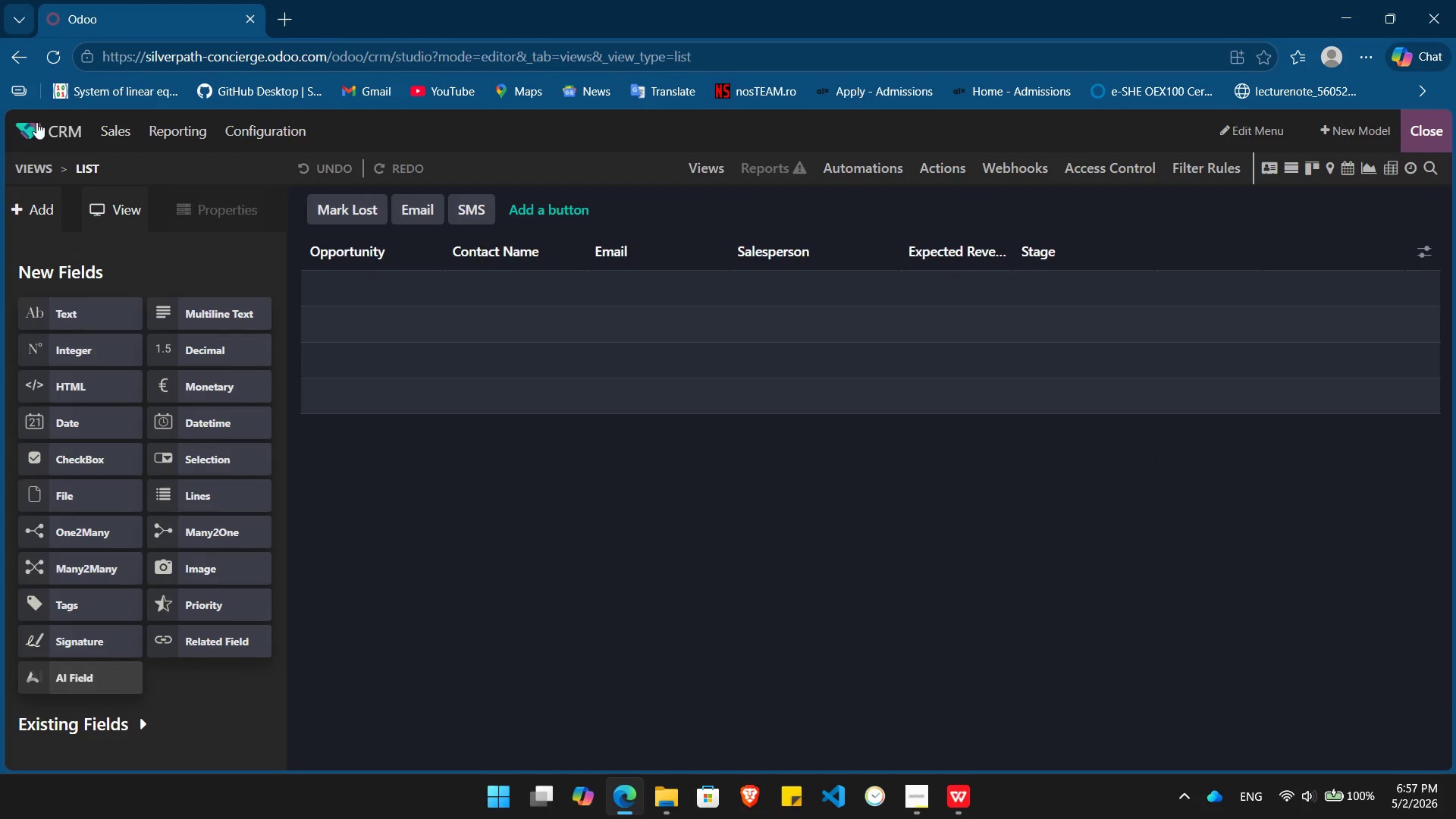 
left_click([39, 126])
 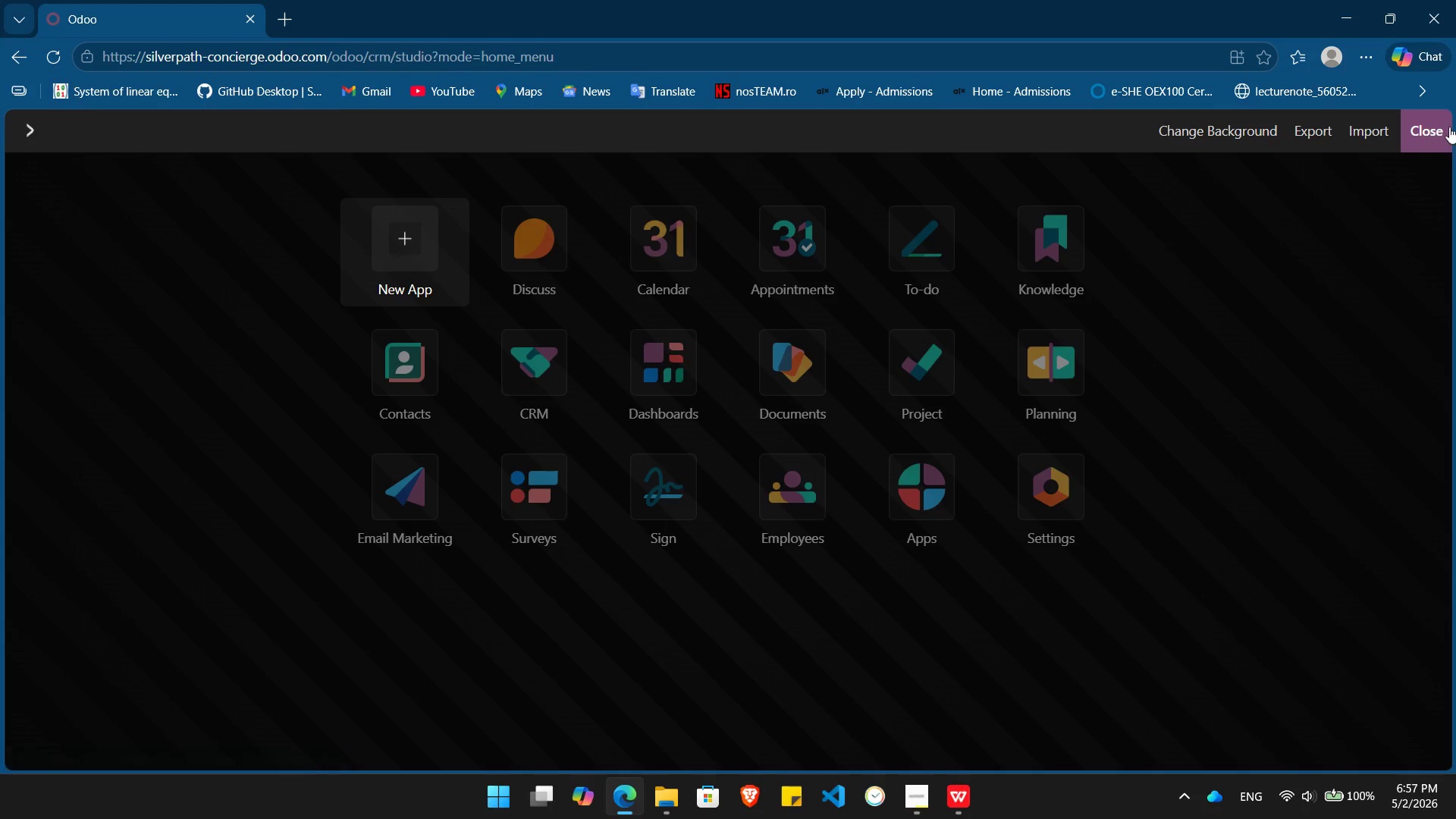 
left_click([1436, 130])
 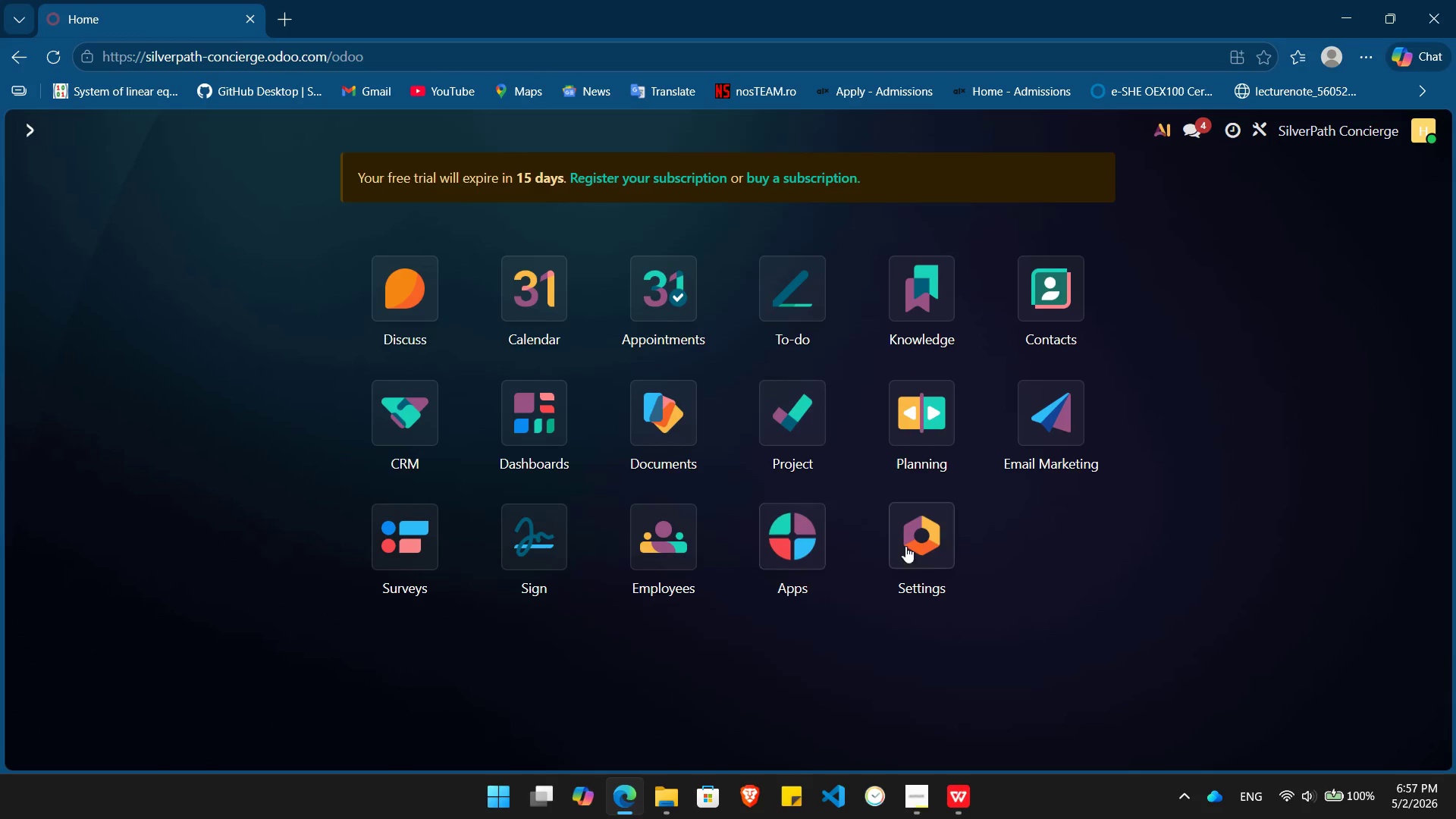 
left_click([925, 548])
 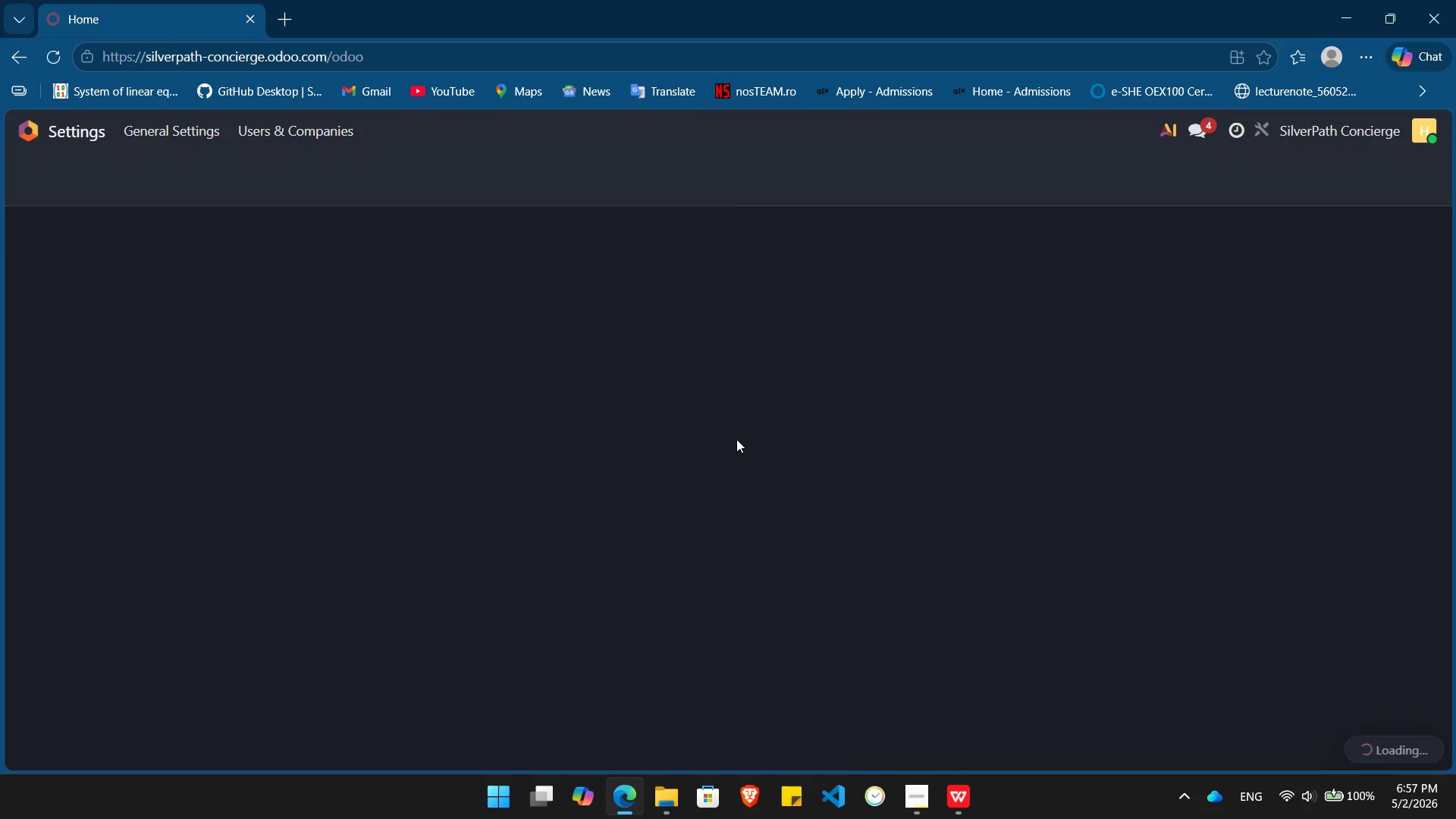 
scroll: coordinate [736, 439], scroll_direction: down, amount: 33.0
 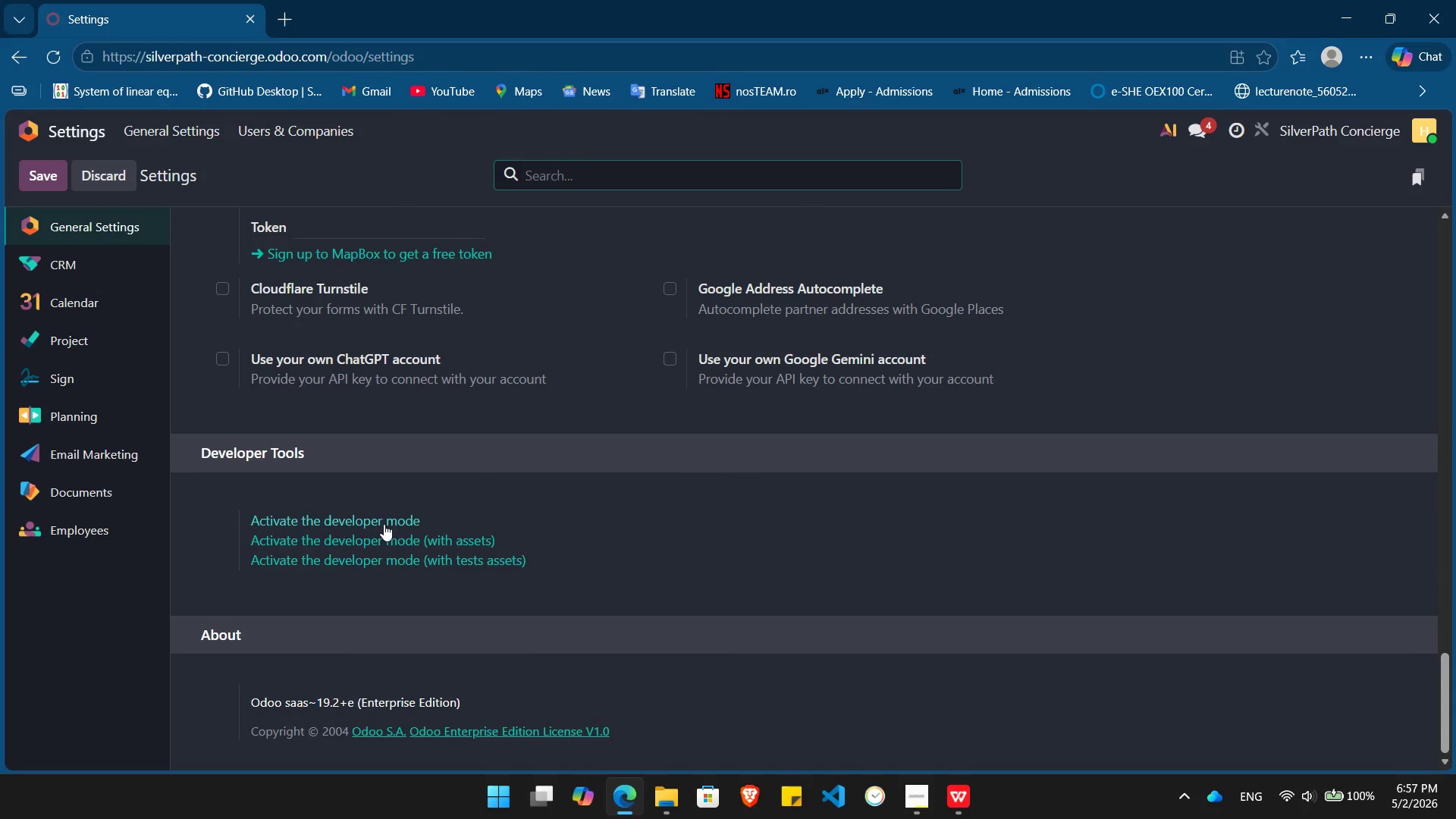 
left_click([380, 522])
 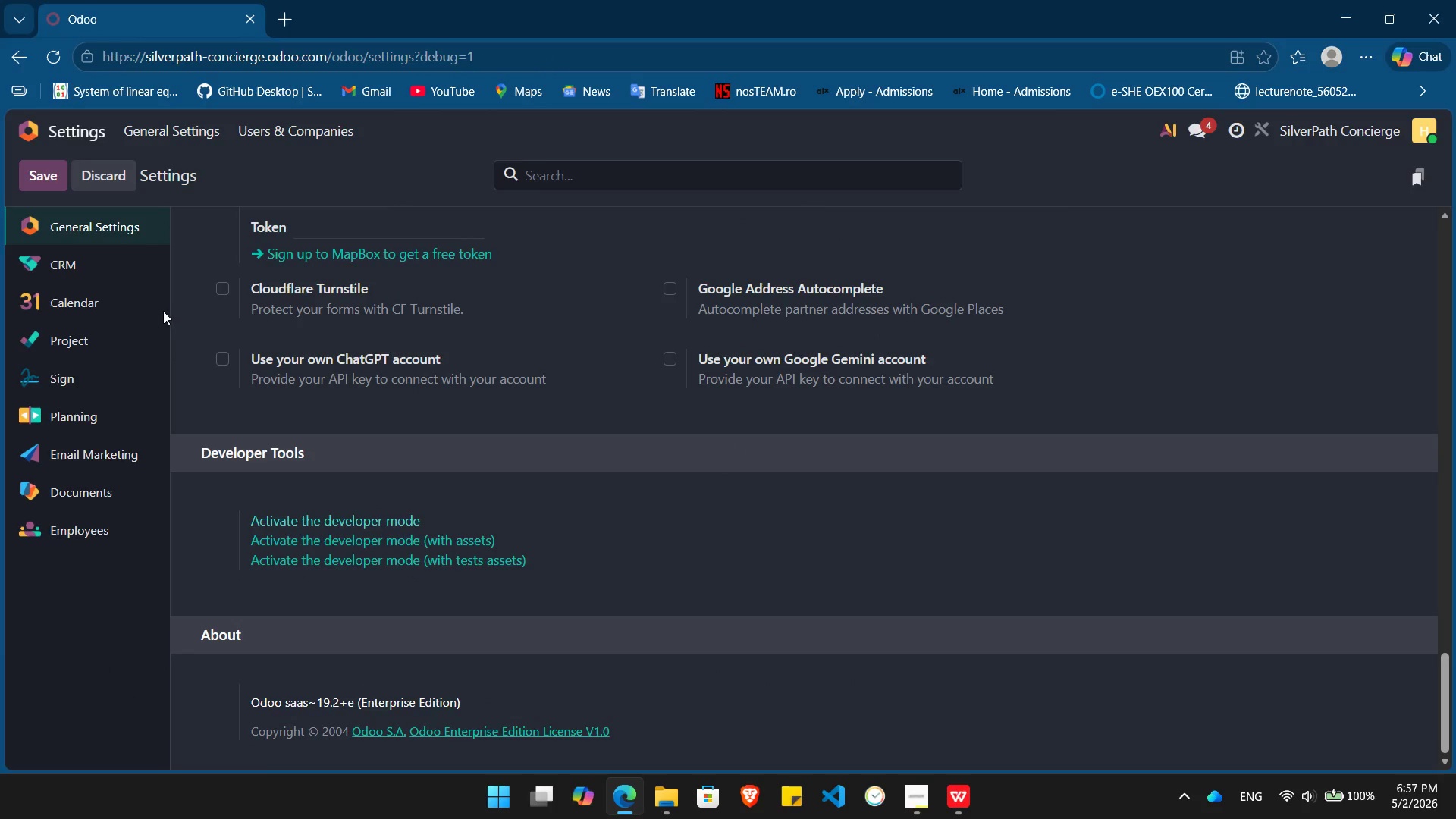 
mouse_move([151, 285])
 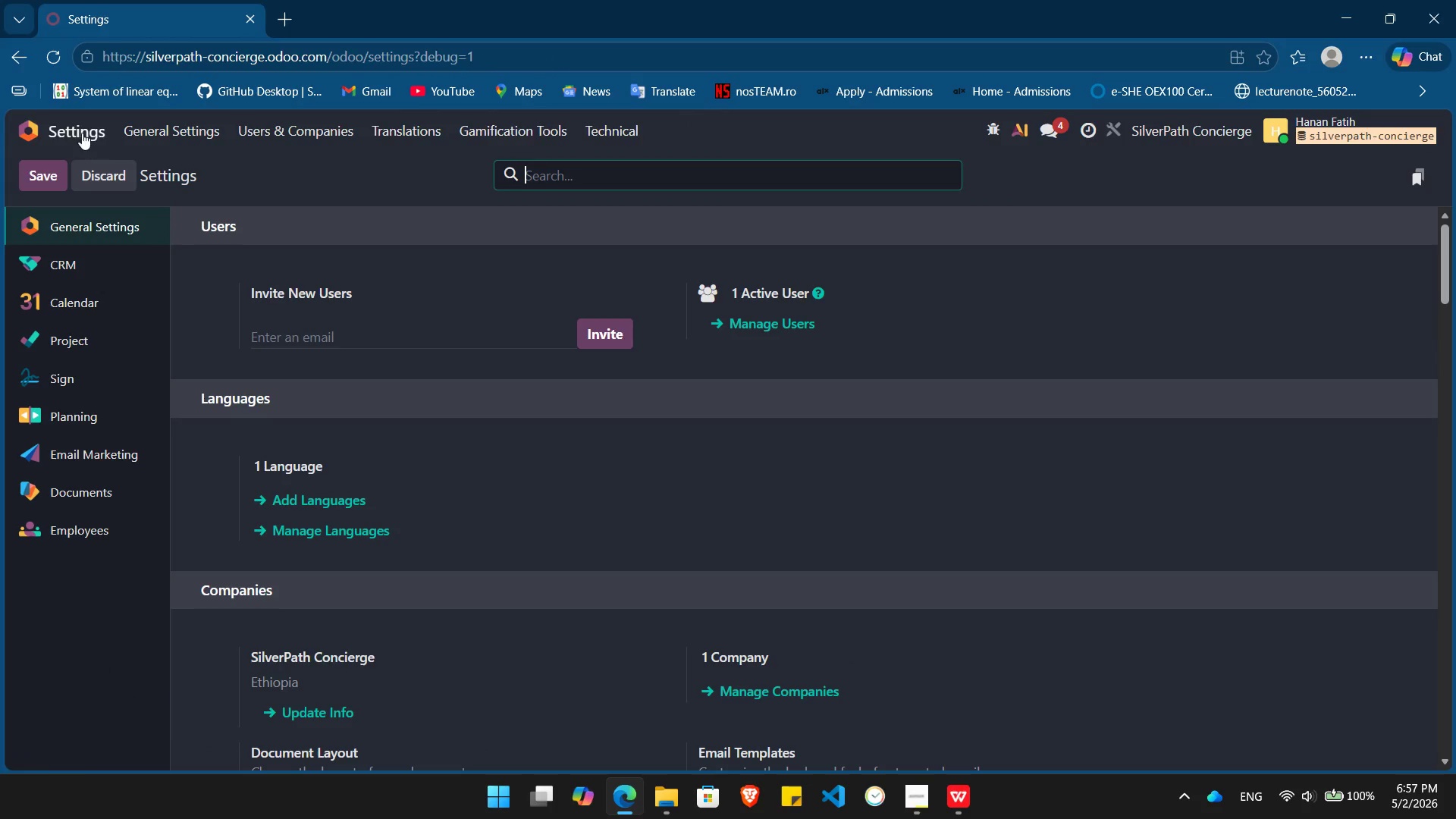 
left_click([82, 133])
 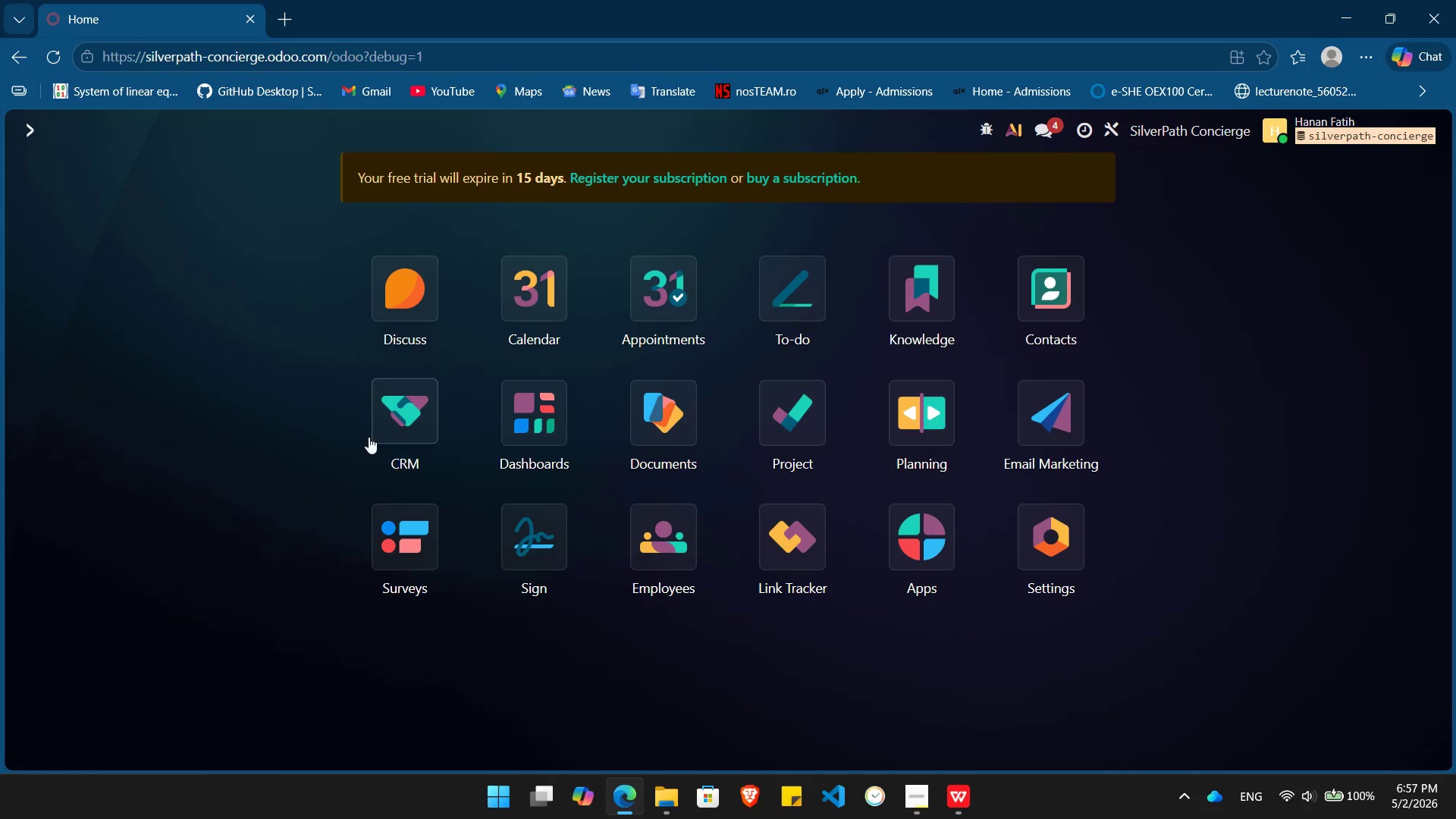 
left_click([397, 414])
 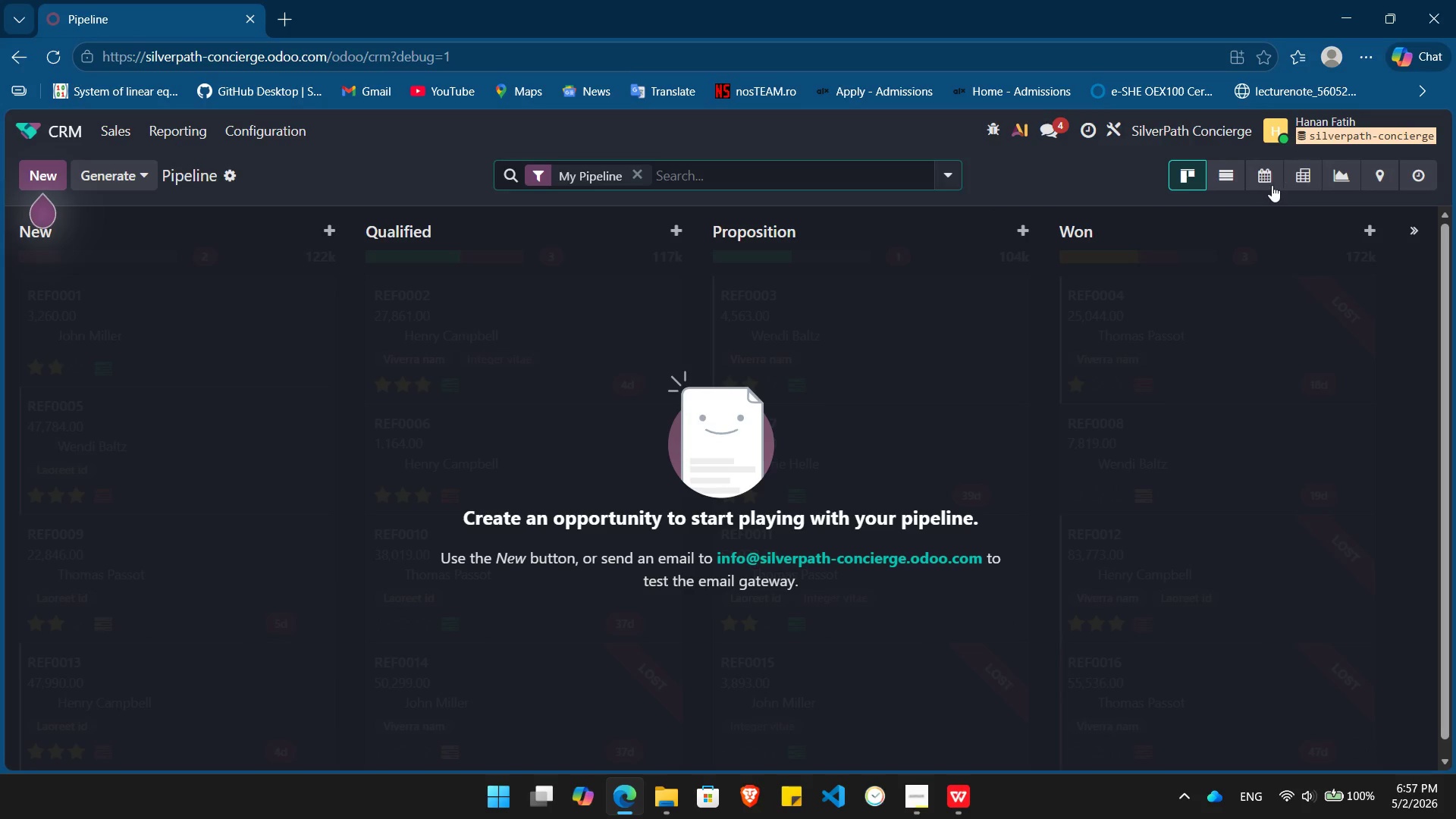 
left_click([1232, 184])
 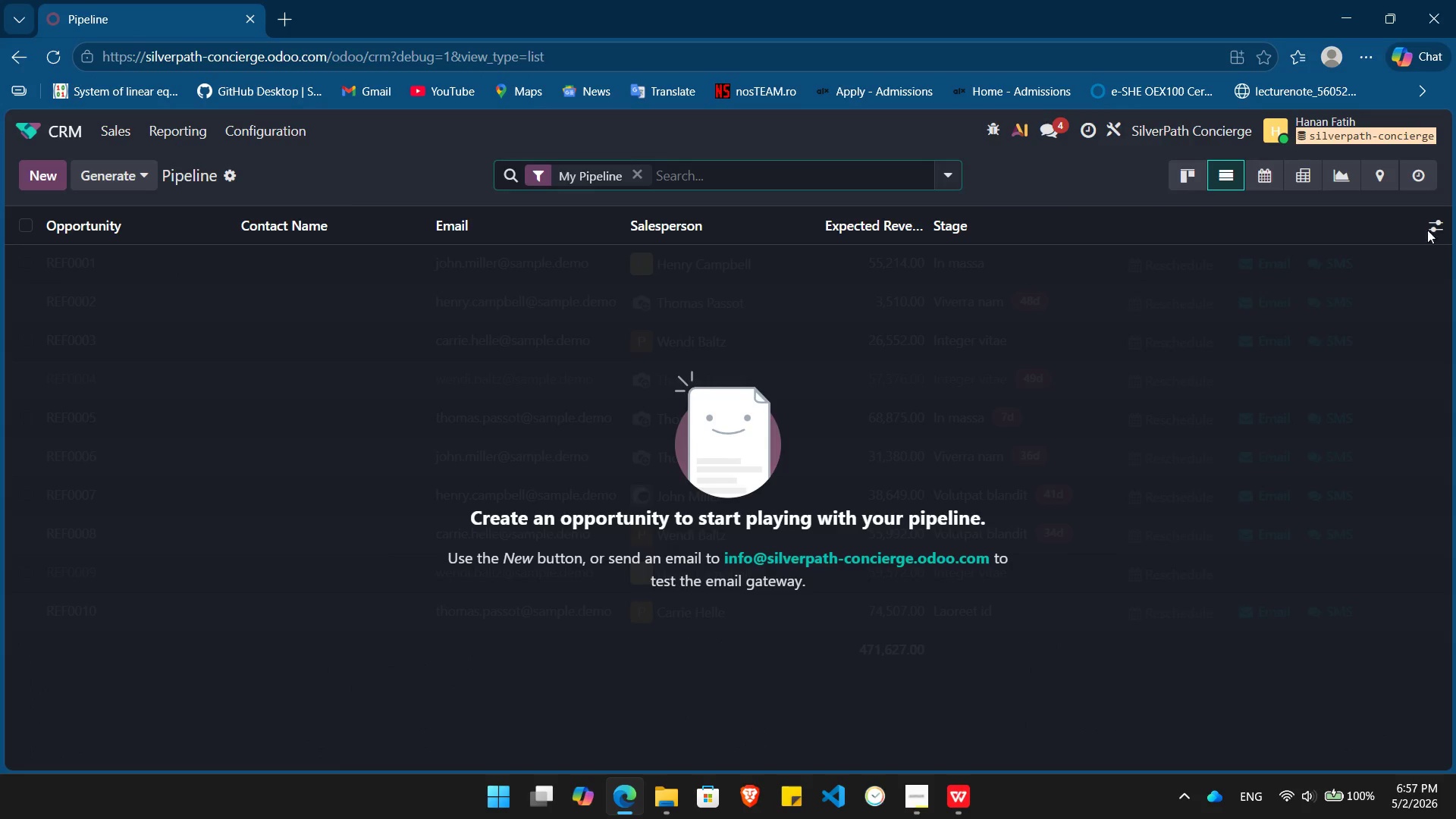 
left_click([1435, 227])
 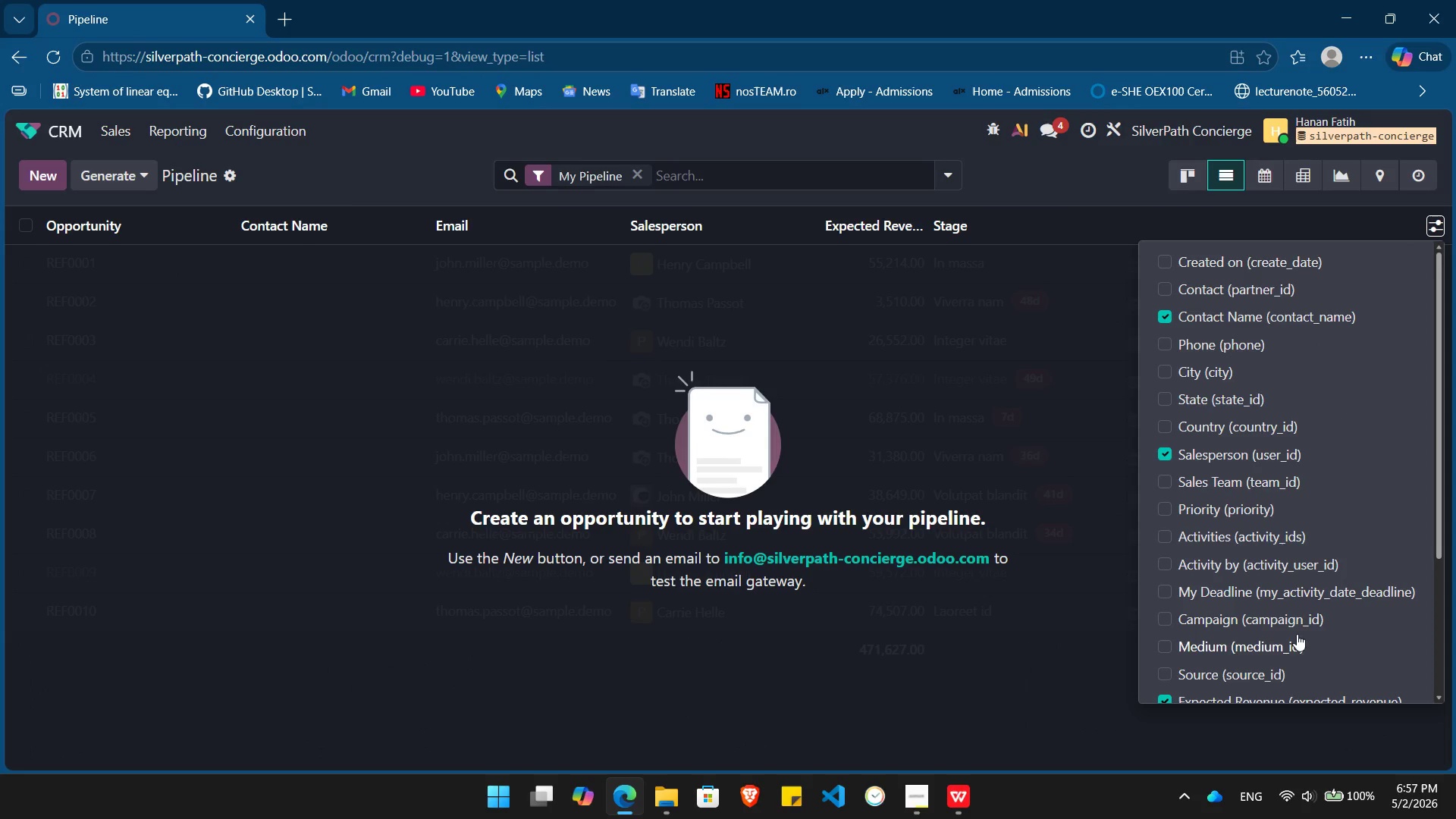 
scroll: coordinate [1288, 615], scroll_direction: down, amount: 11.0
 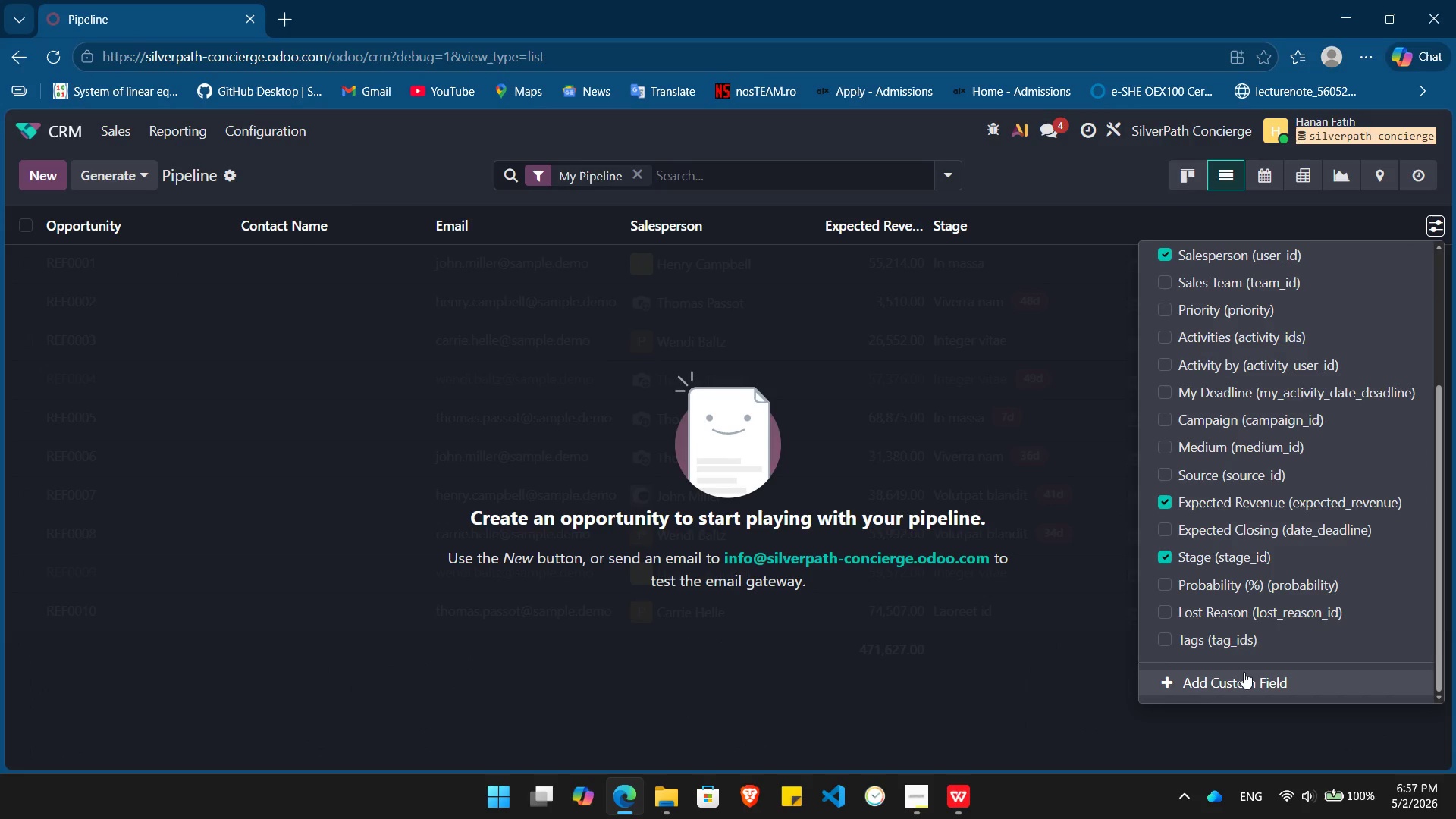 
left_click([1244, 672])
 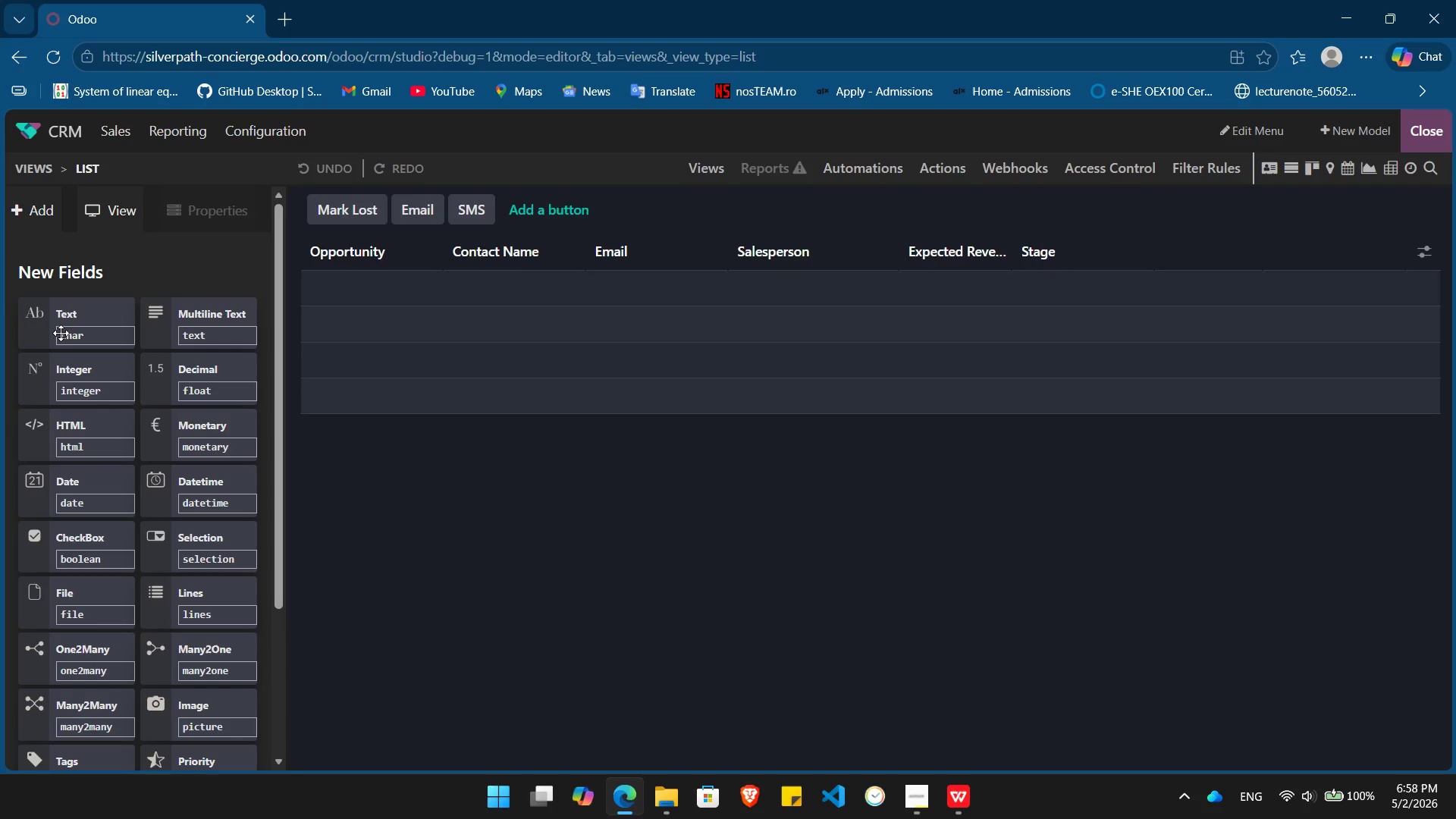 
key(Alt+Tab)
 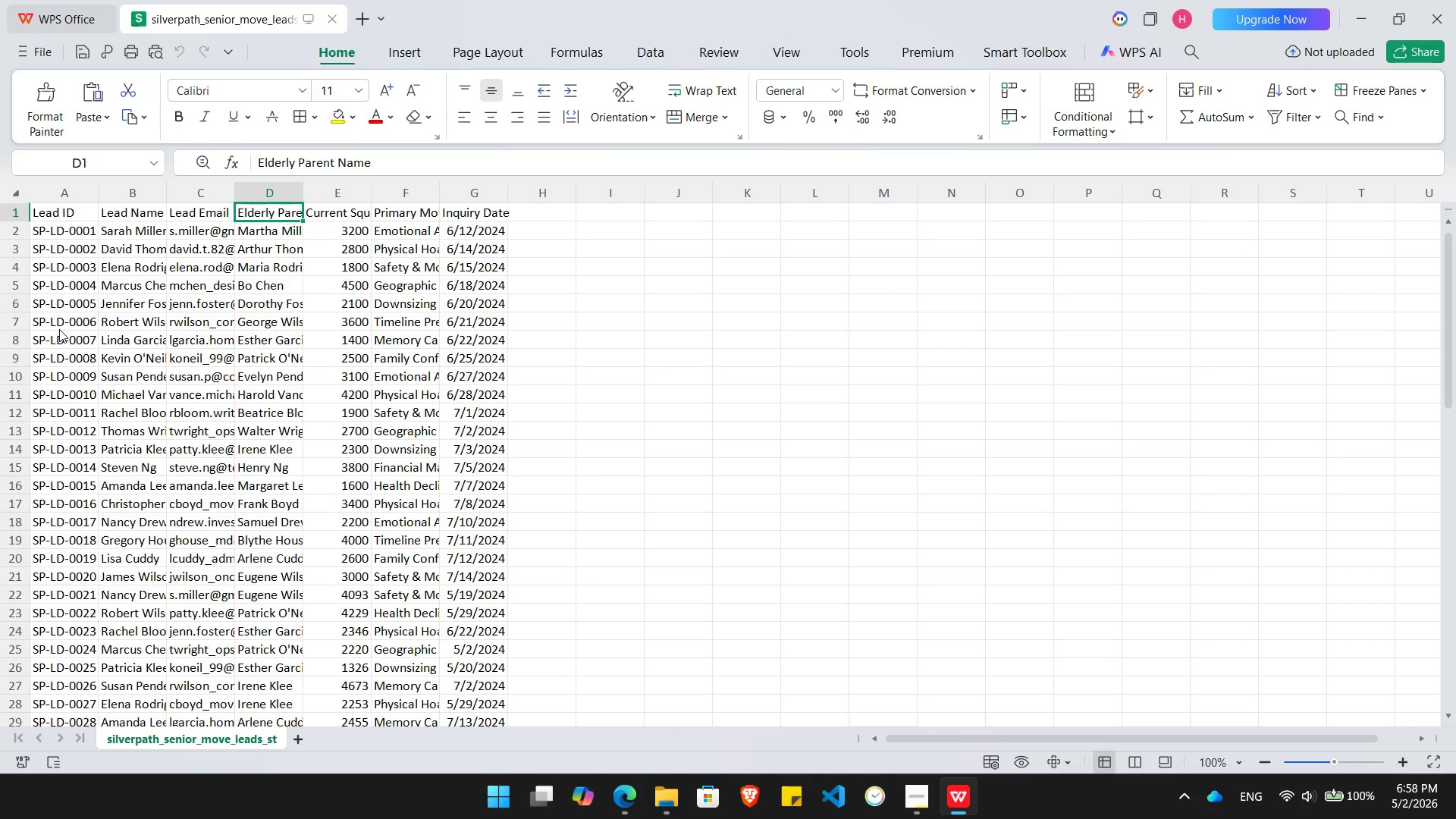 
wait(8.38)
 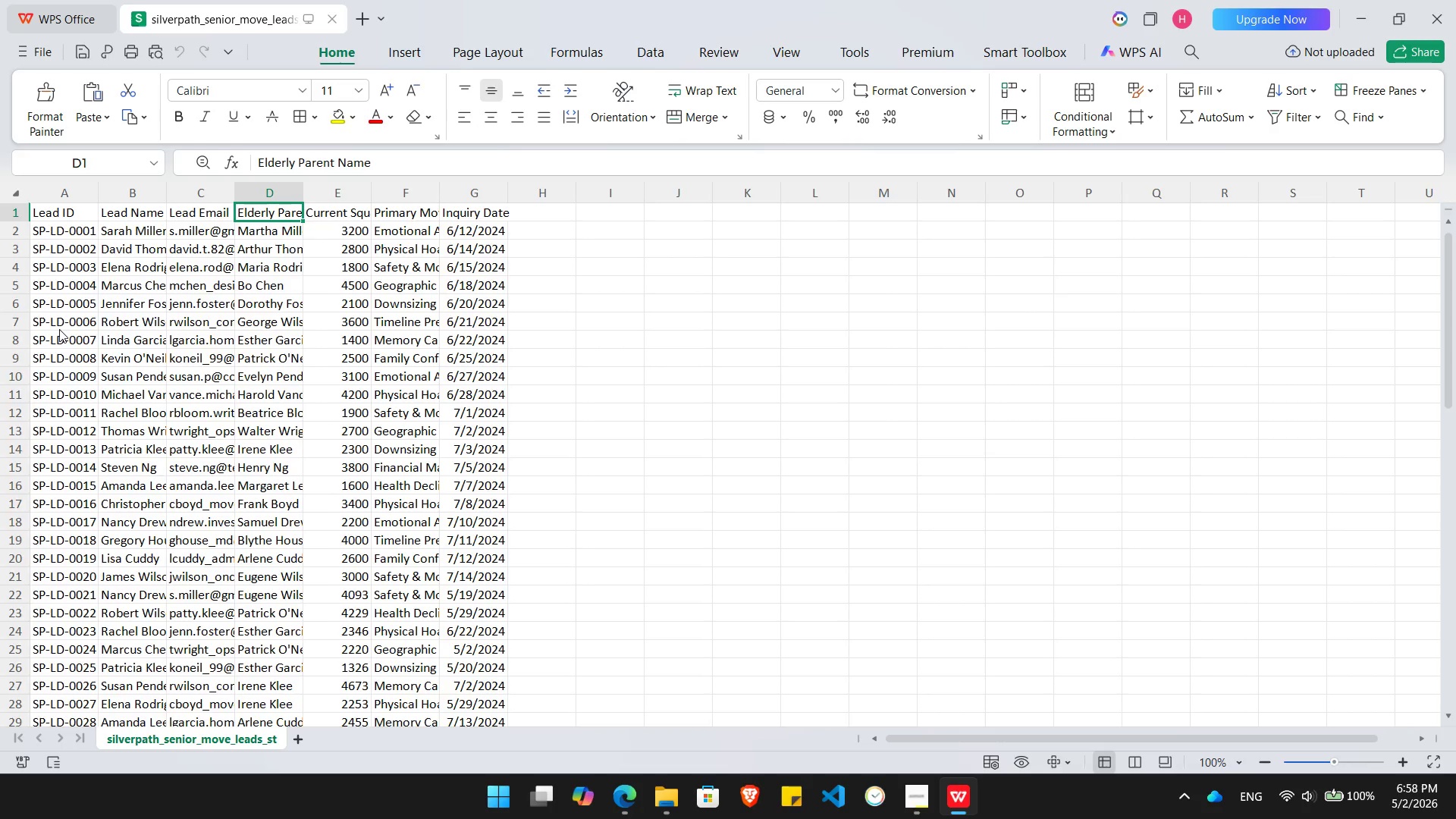 
key(Alt+AltLeft)
 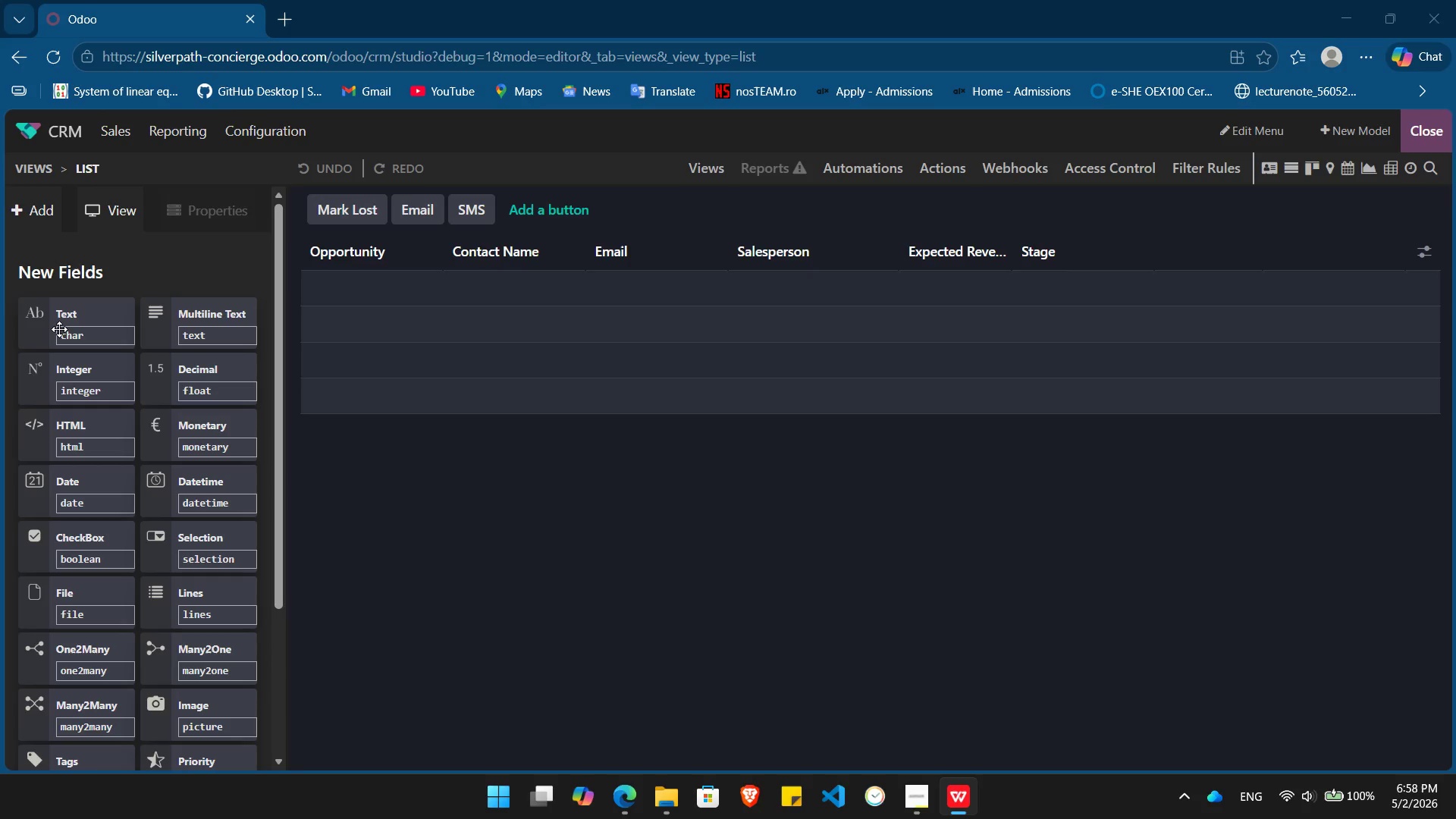 
key(Alt+Tab)
 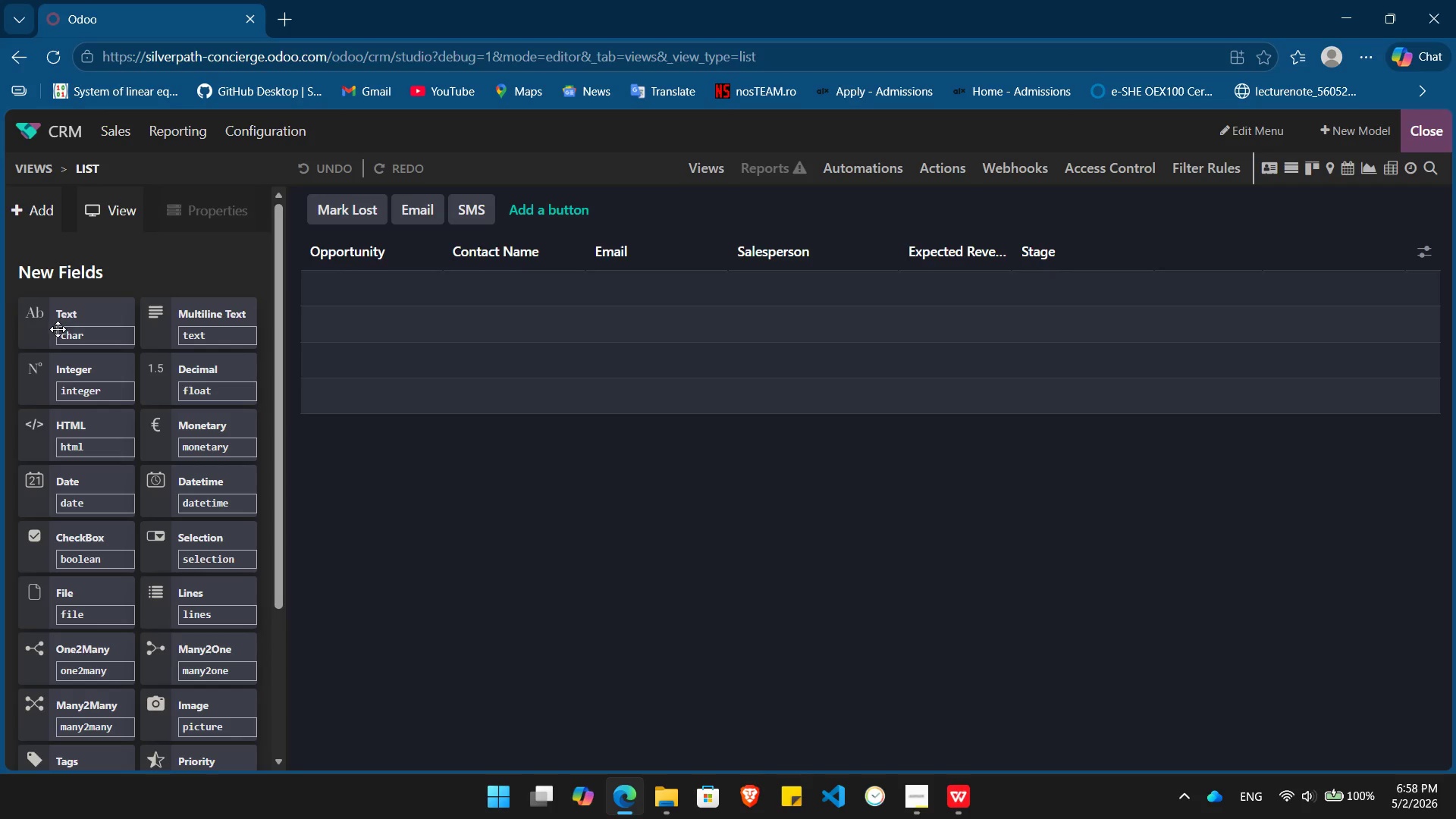 
left_click_drag(start_coordinate=[57, 329], to_coordinate=[727, 254])
 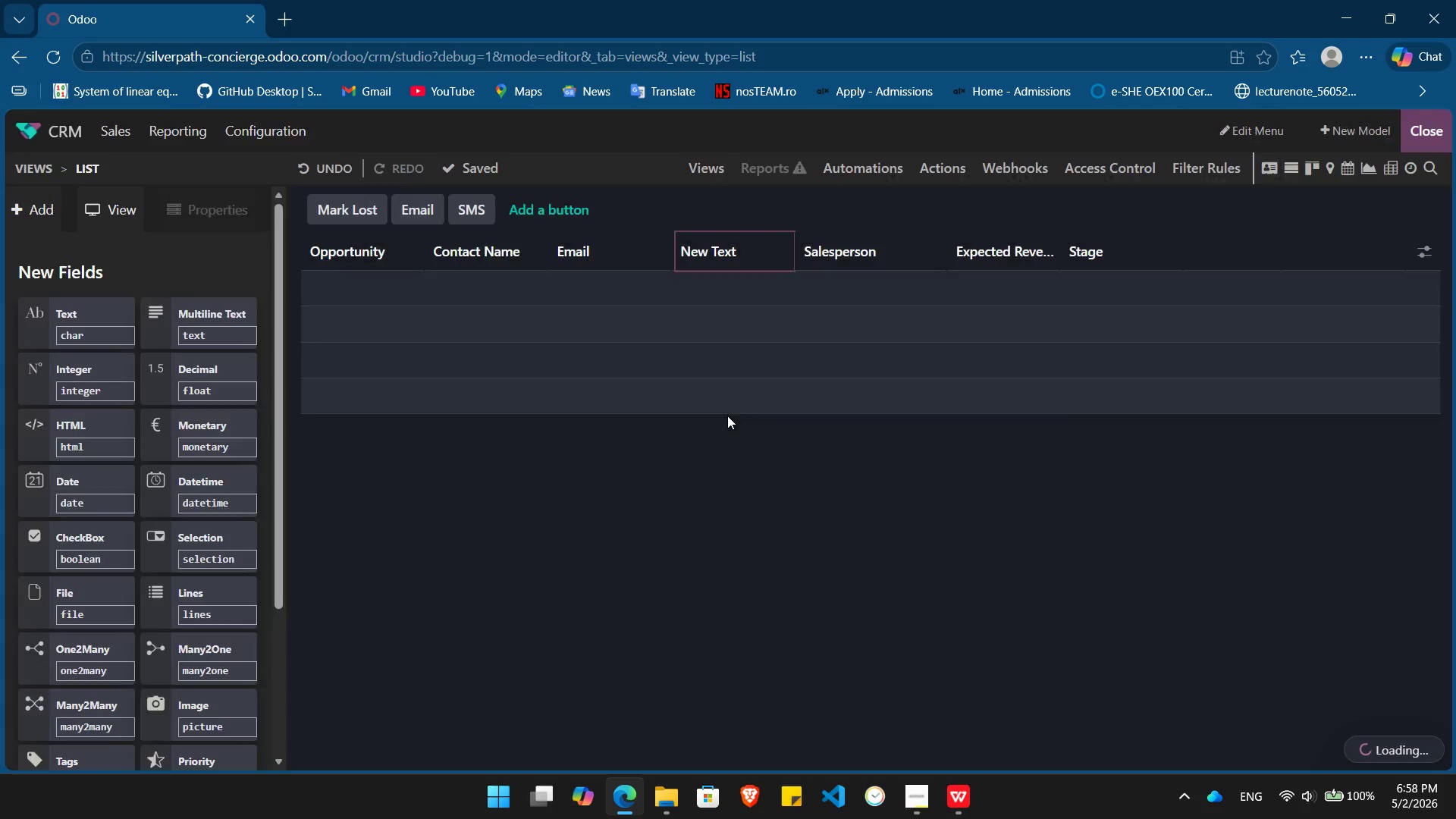 
hold_key(key=Backspace, duration=0.92)
 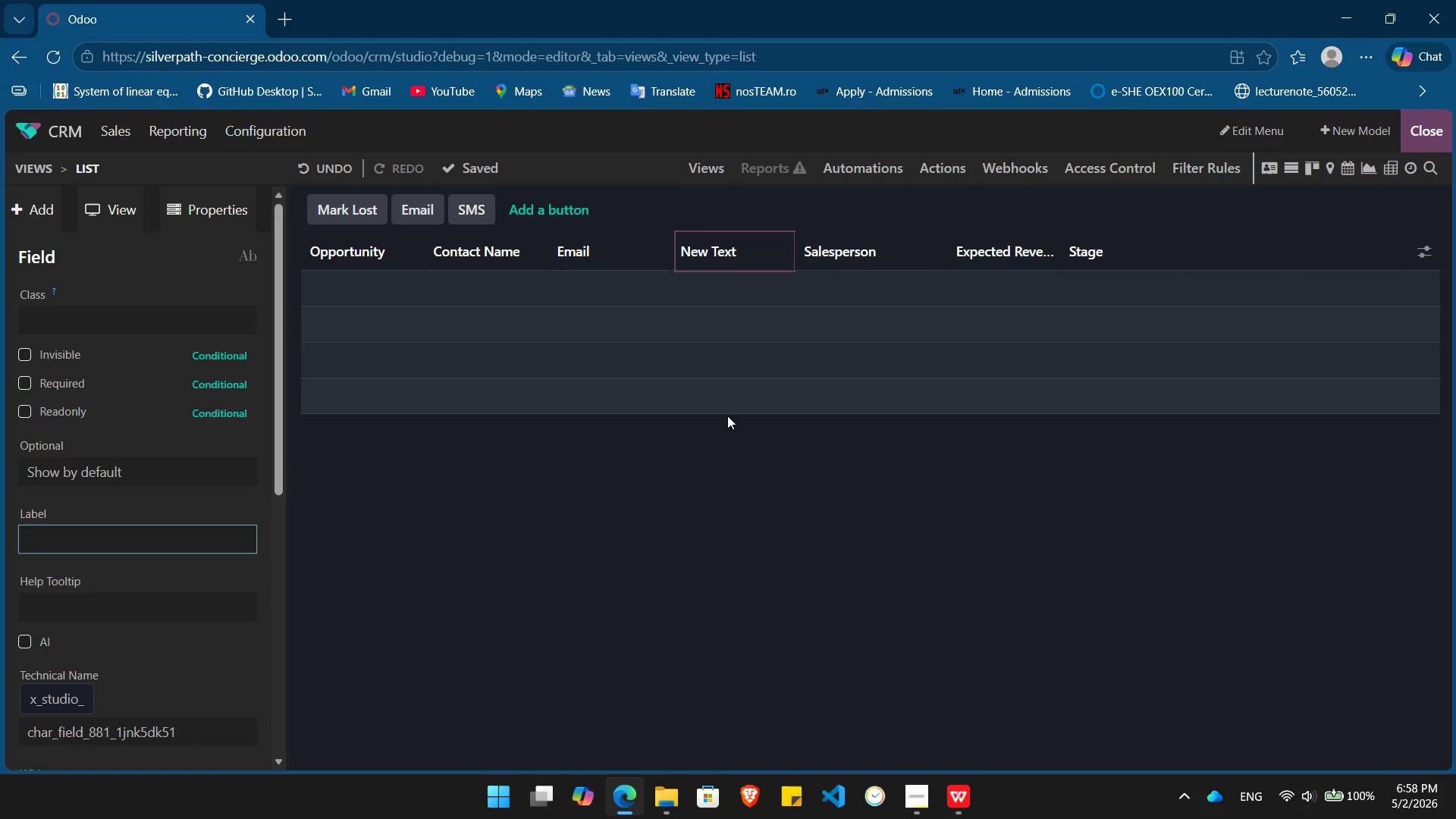 
type(Erderly )
 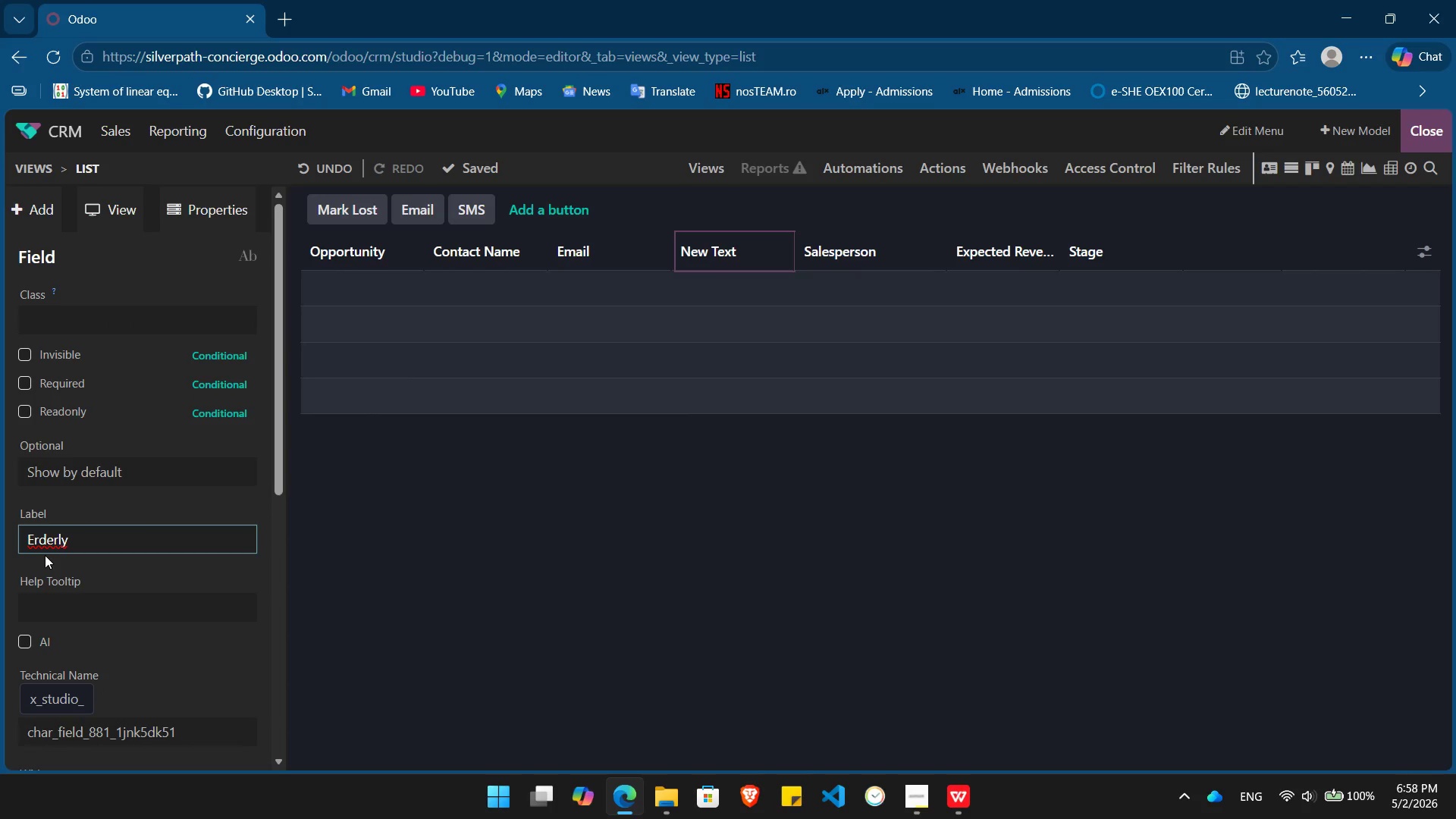 
left_click([32, 539])
 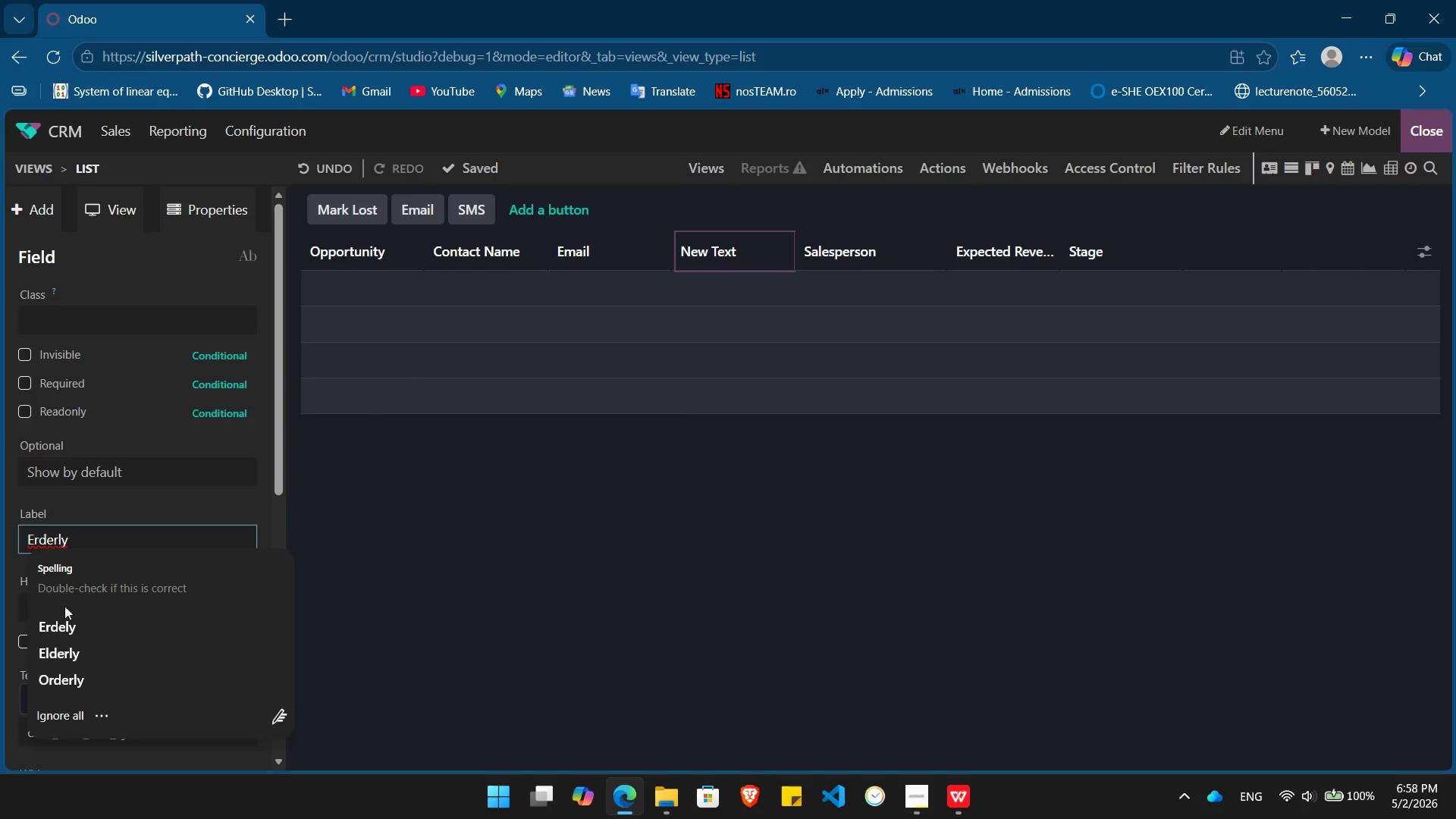 
left_click([70, 620])
 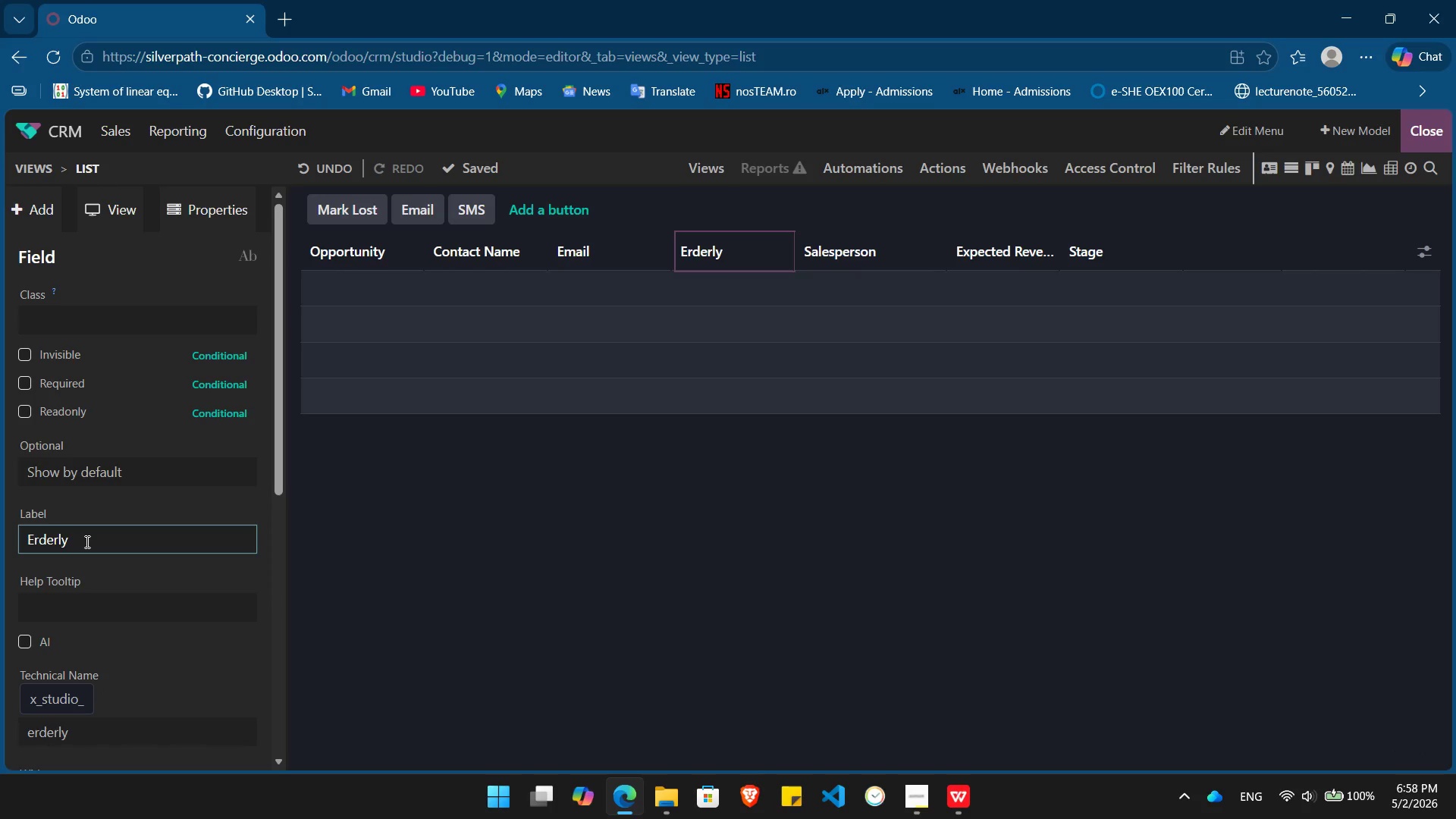 
wait(6.19)
 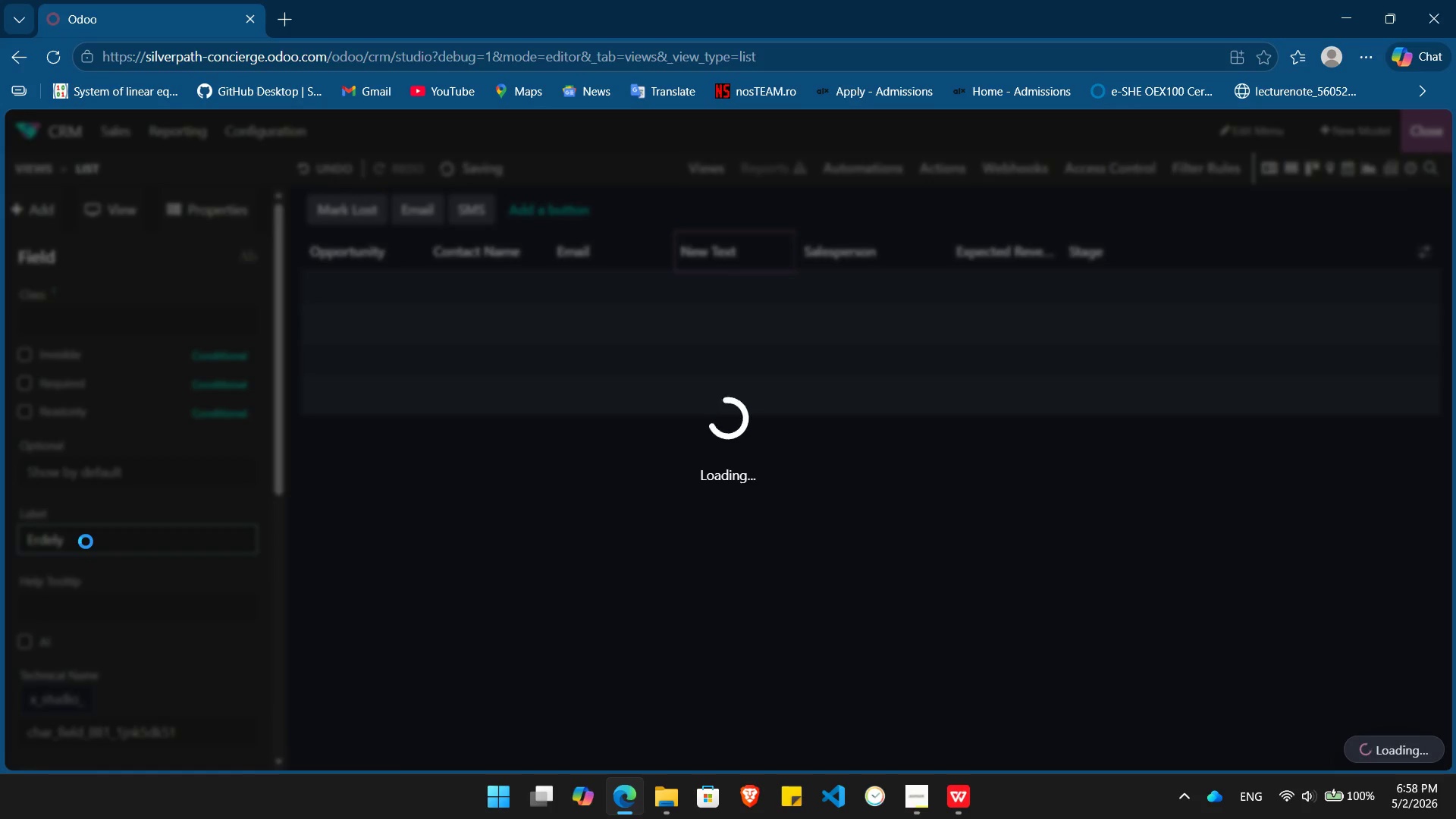 
key(Alt+Tab)
 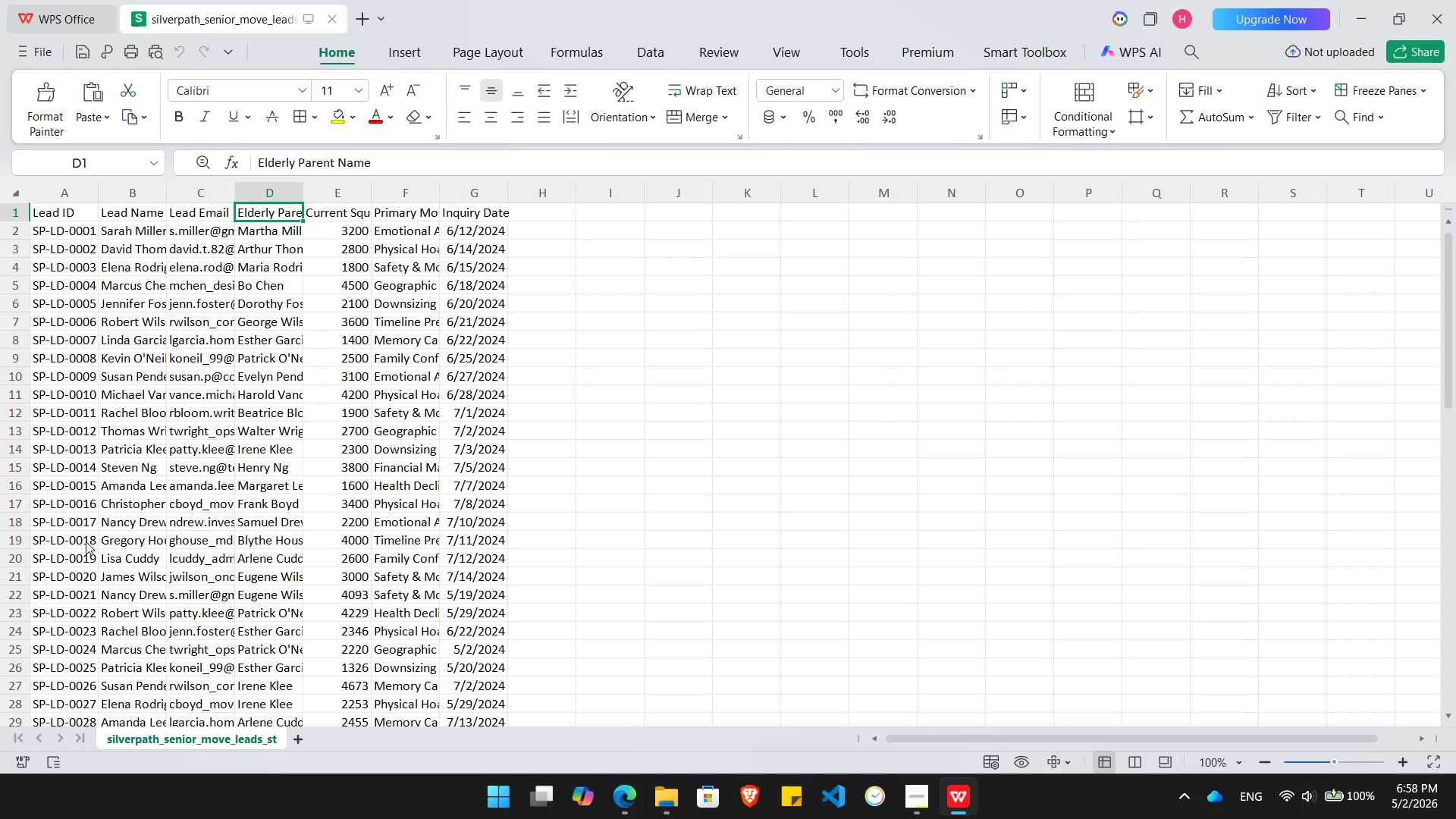 
key(Alt+AltLeft)
 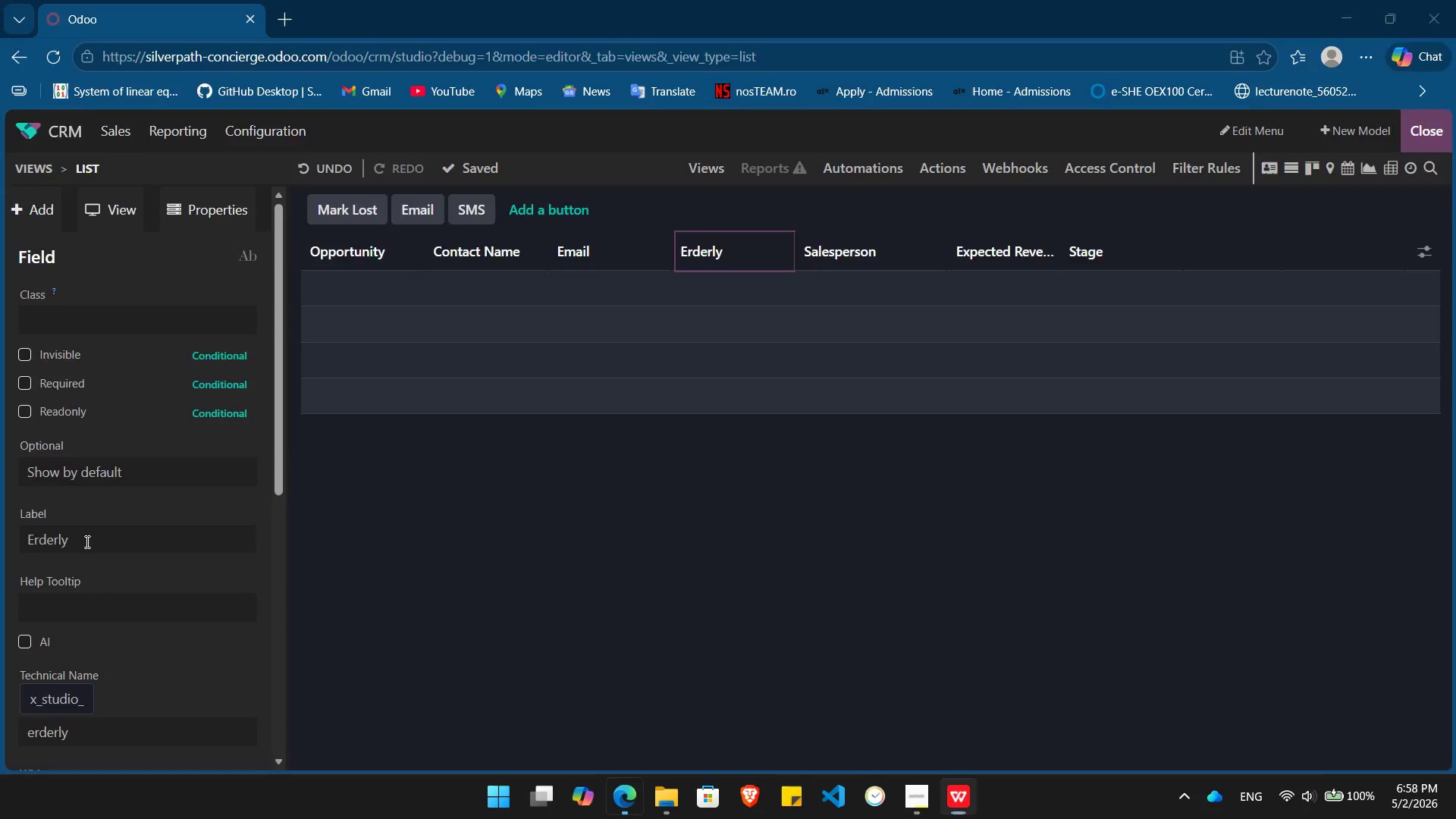 
key(Alt+Tab)
 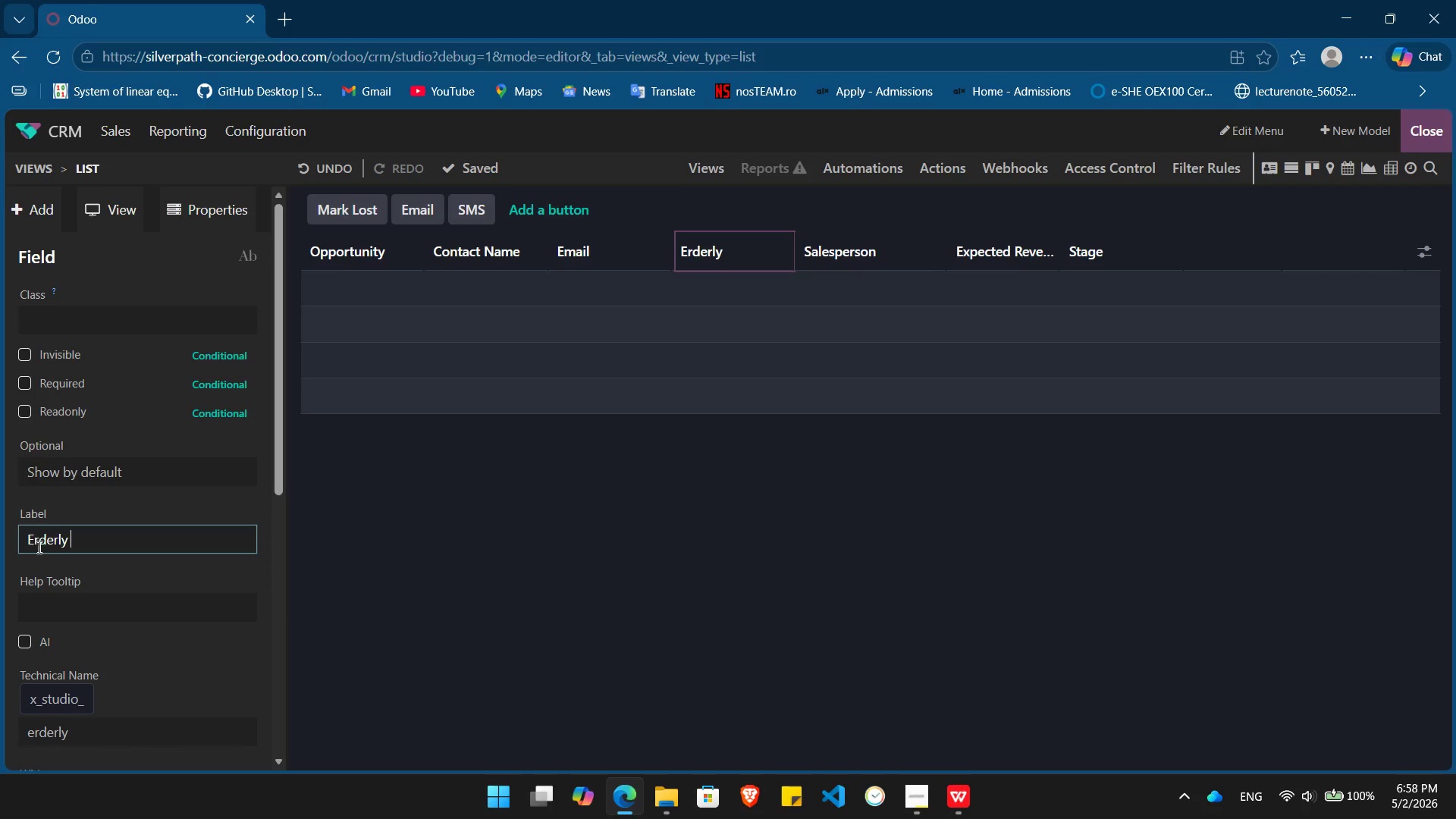 
left_click([42, 546])
 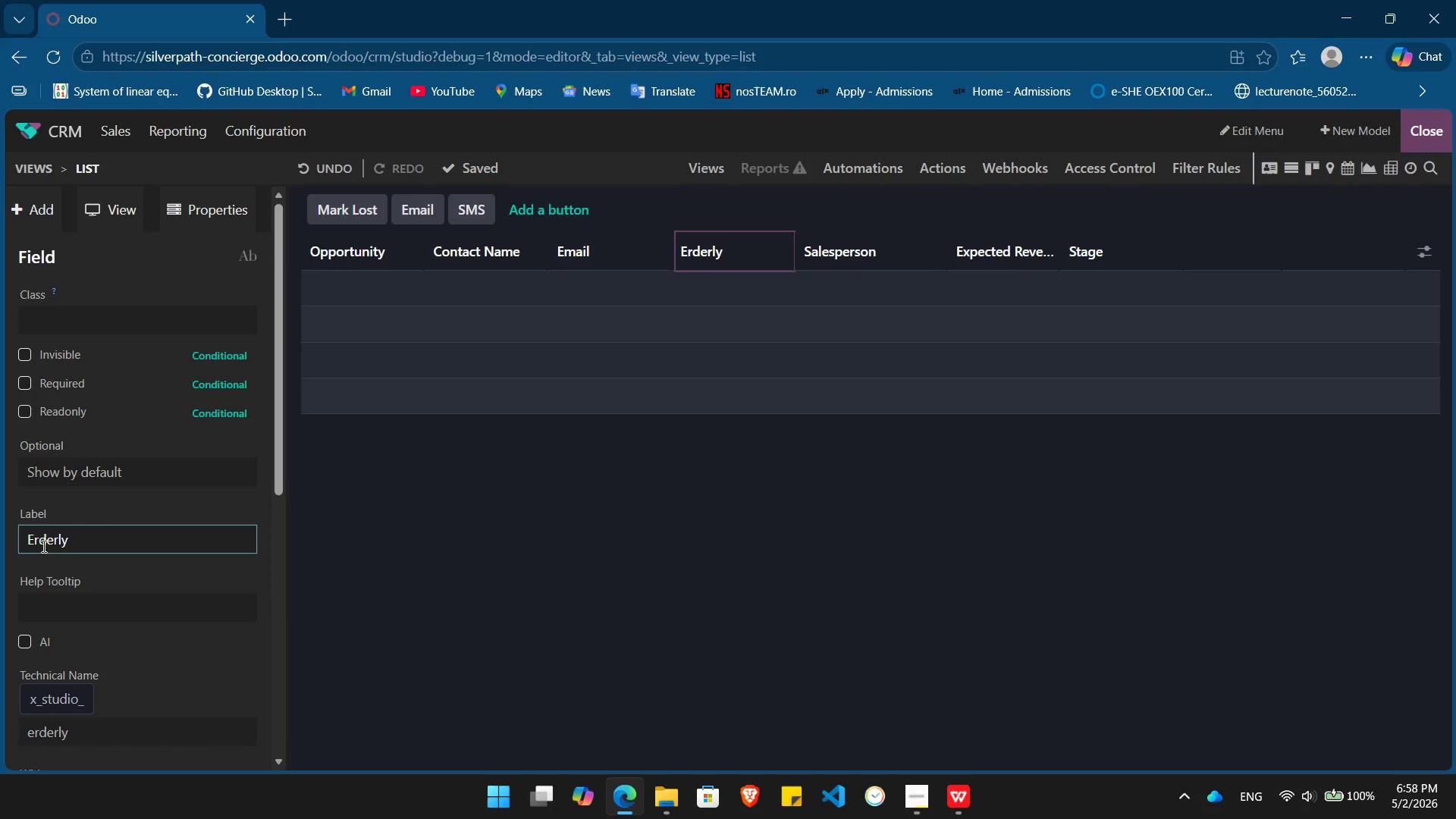 
key(Backspace)
 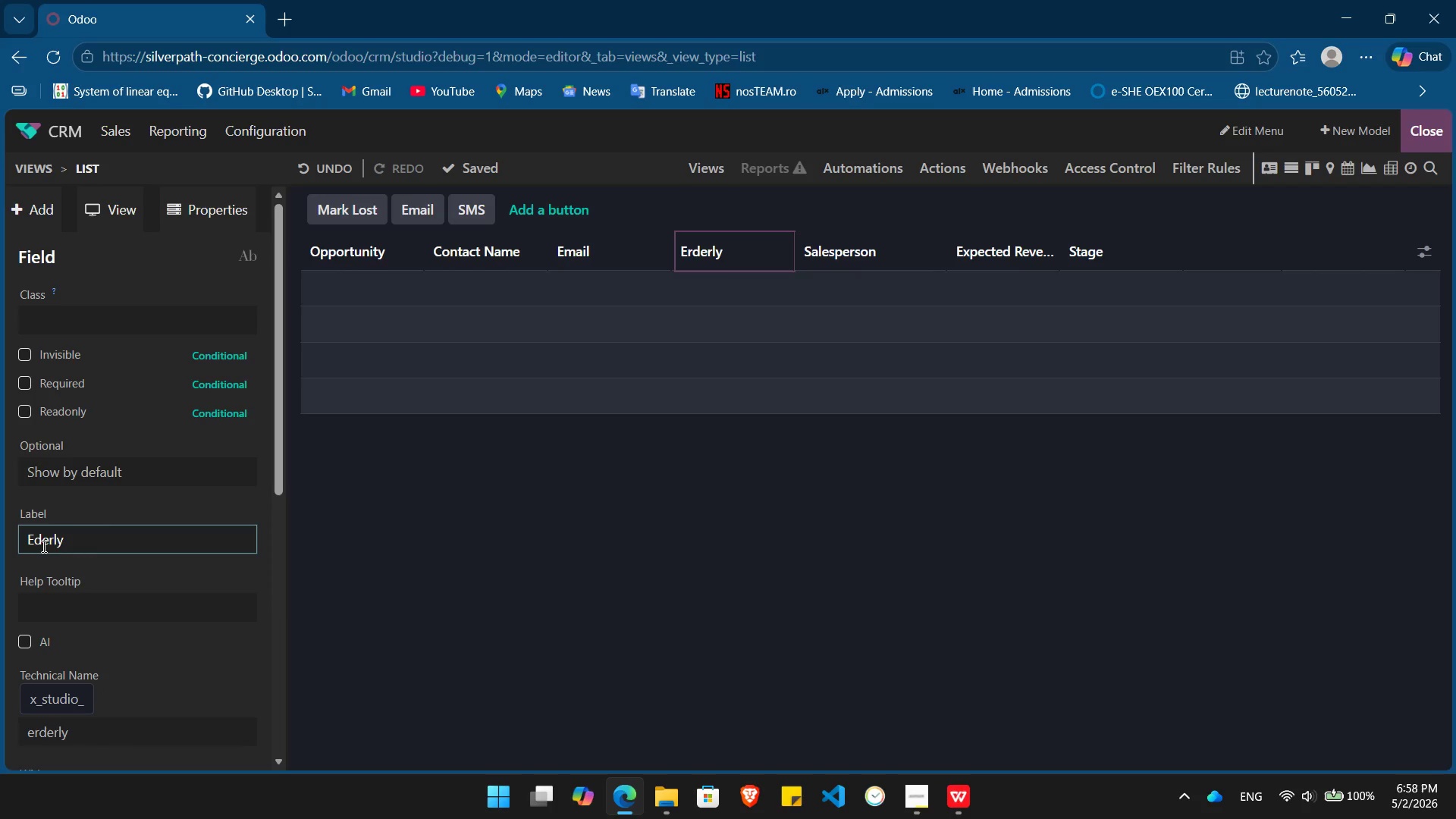 
key(L)
 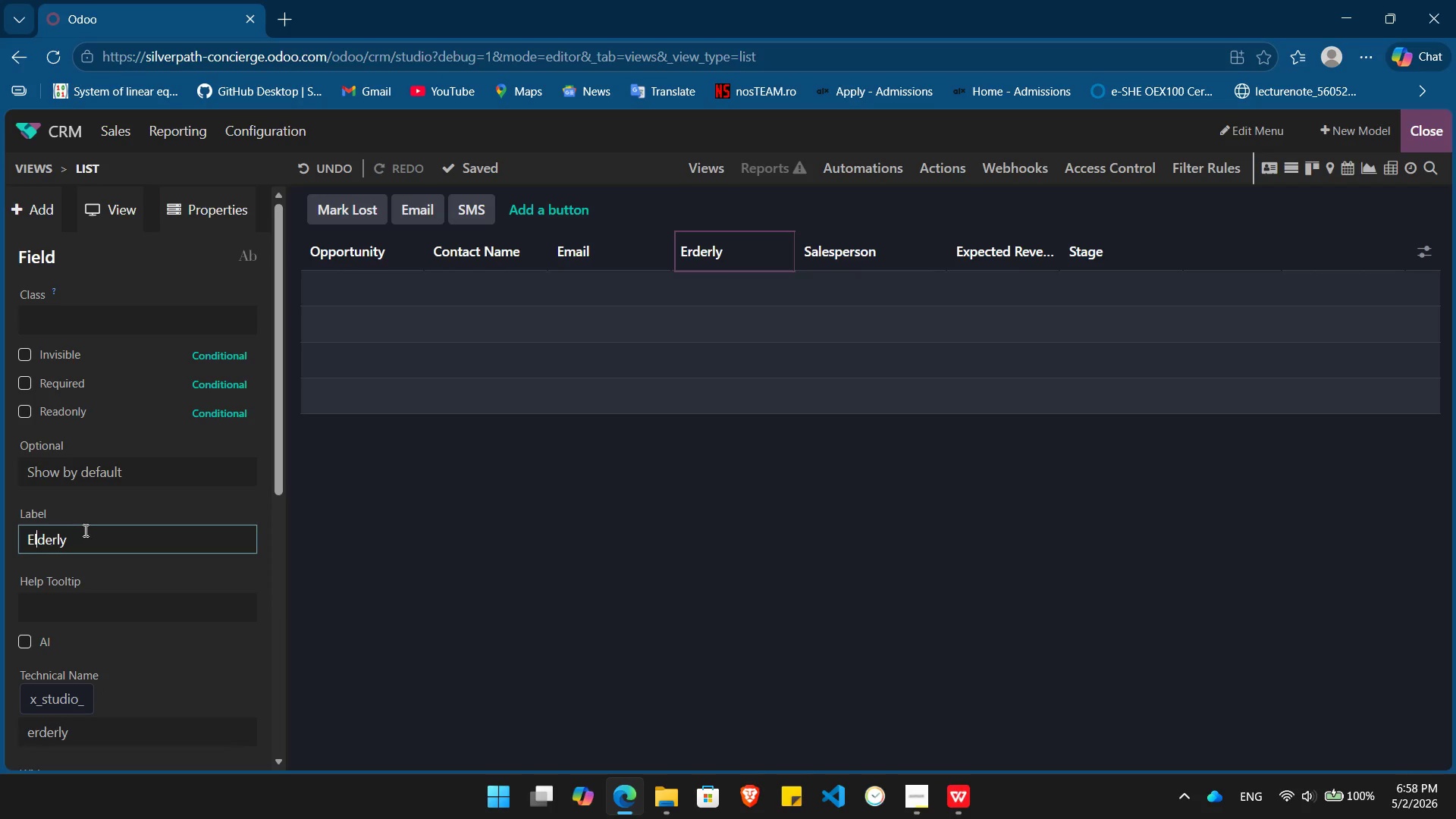 
left_click([86, 529])
 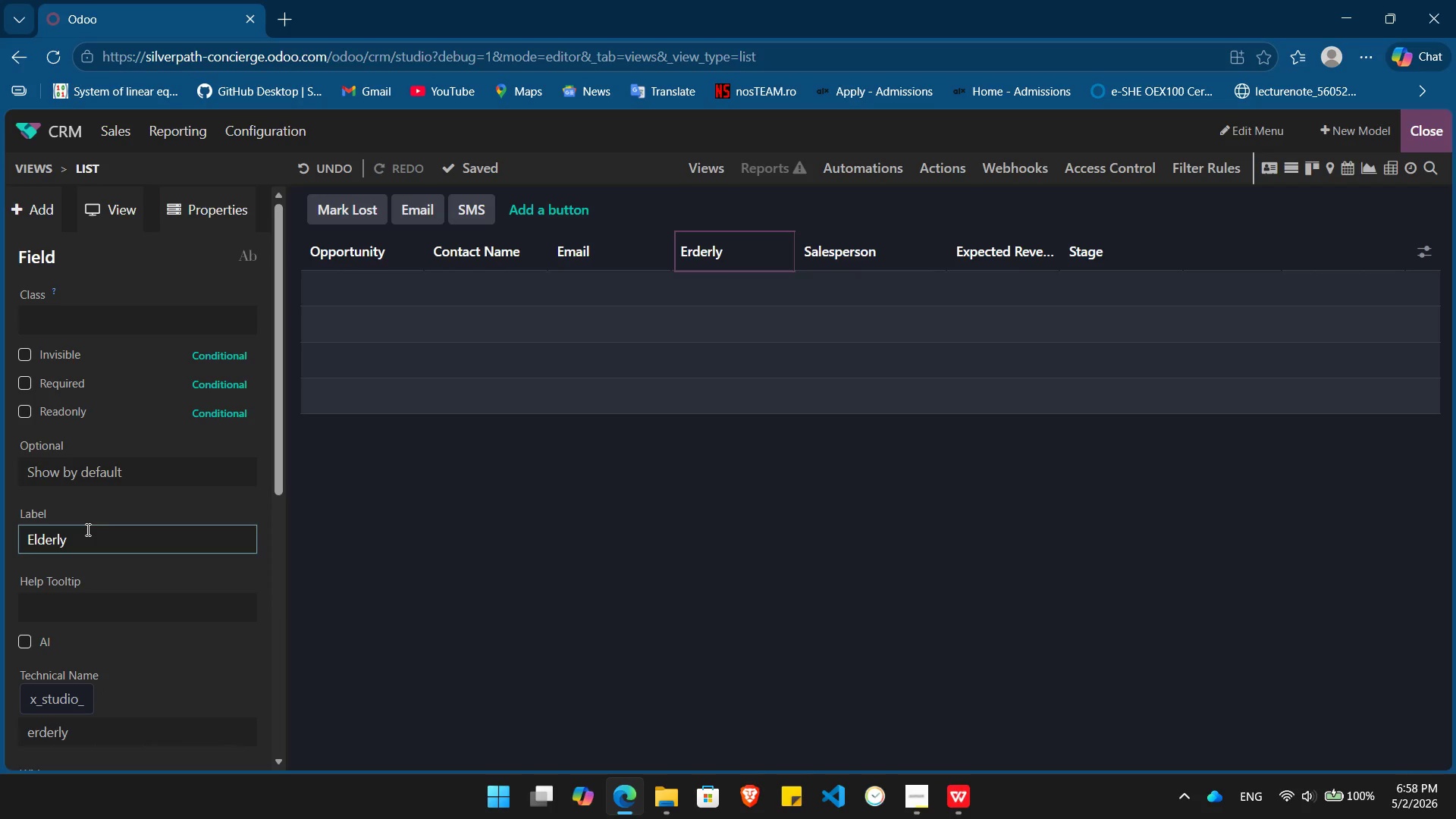 
type(paret)
key(Backspace)
key(Backspace)
key(Backspace)
key(Backspace)
key(Backspace)
type(Pe)
key(Backspace)
type(arent Name)
 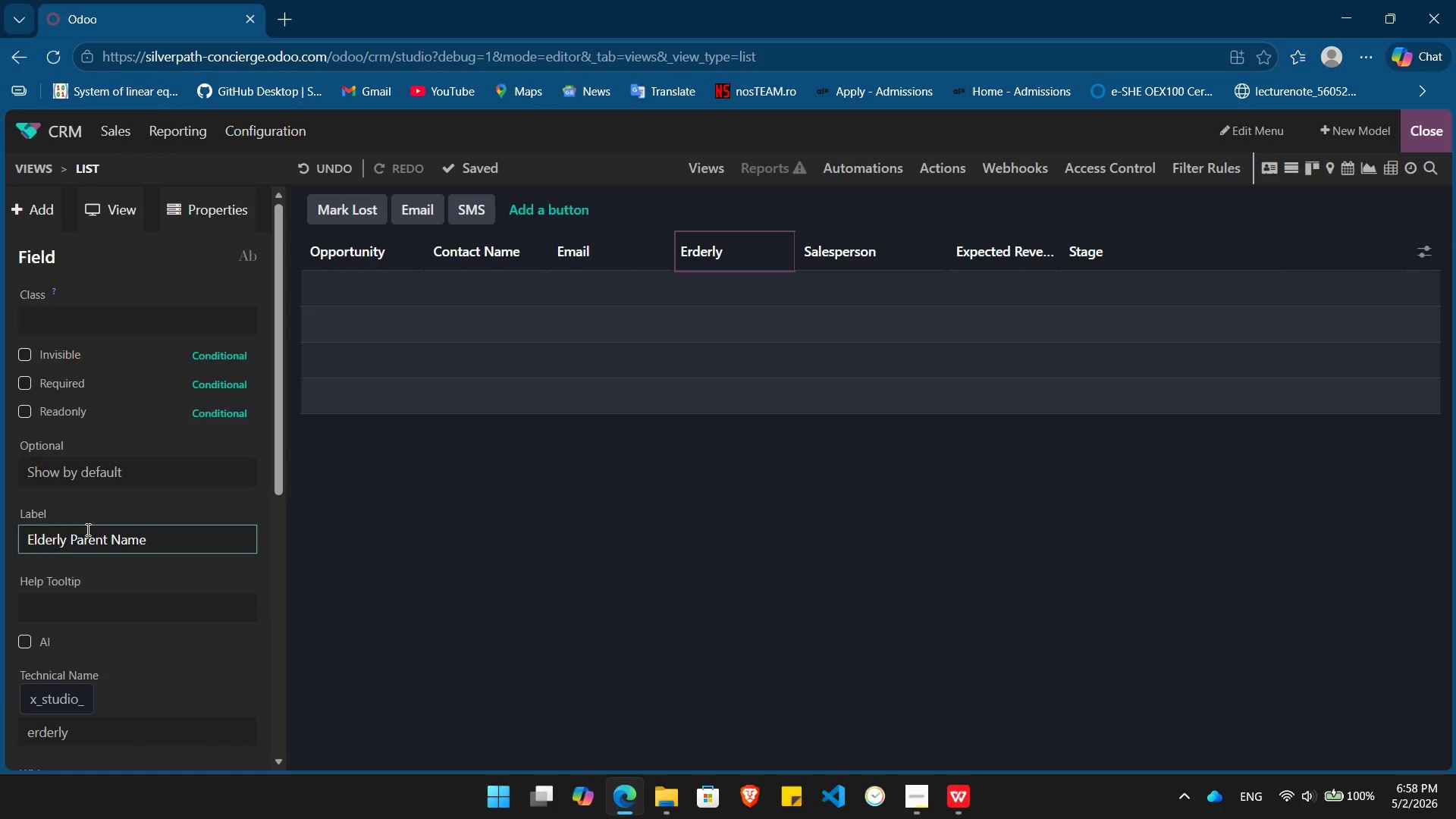 
key(Enter)
 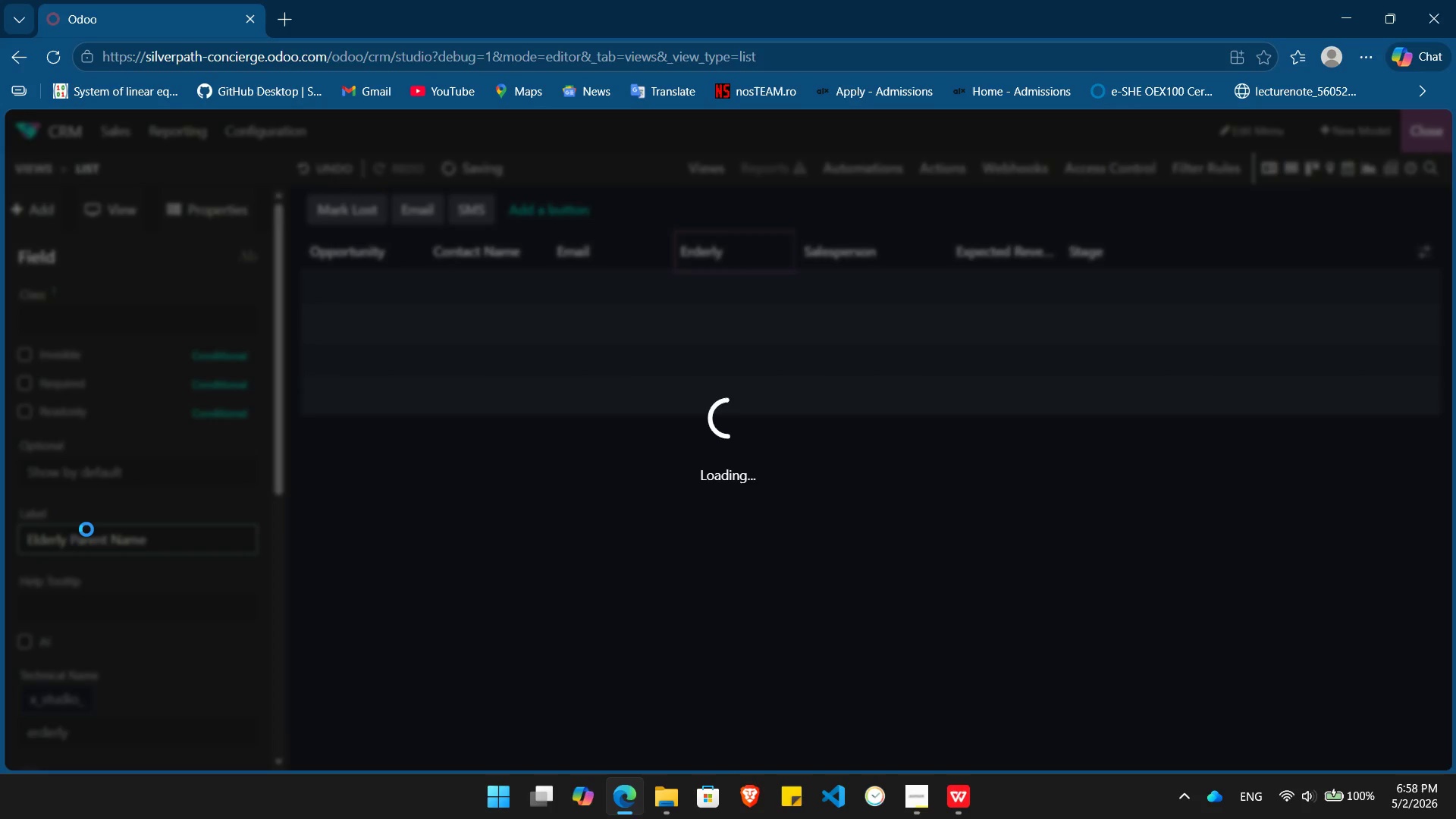 
key(Alt+AltLeft)
 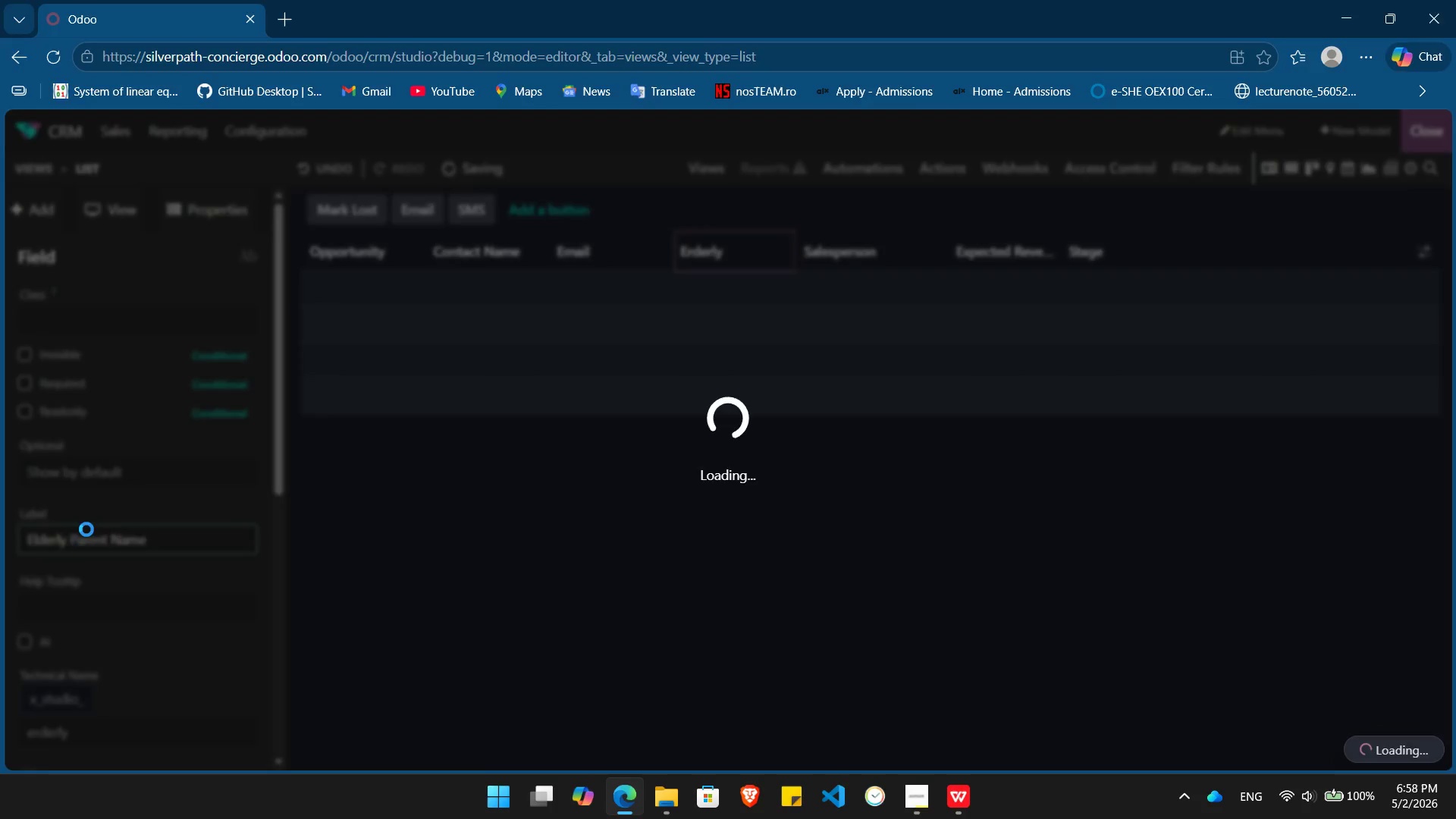 
key(Alt+Tab)
 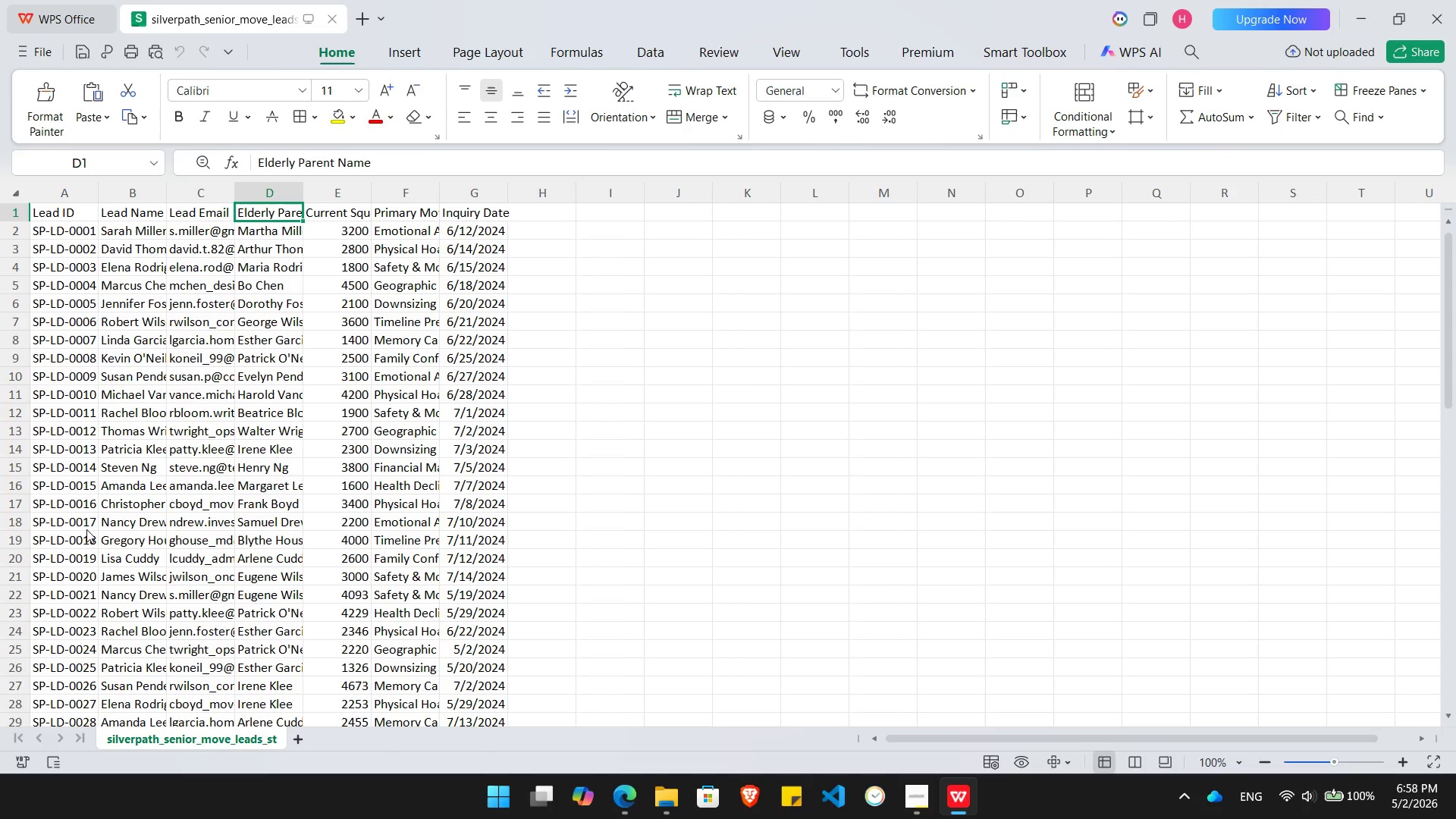 
key(ArrowRight)
 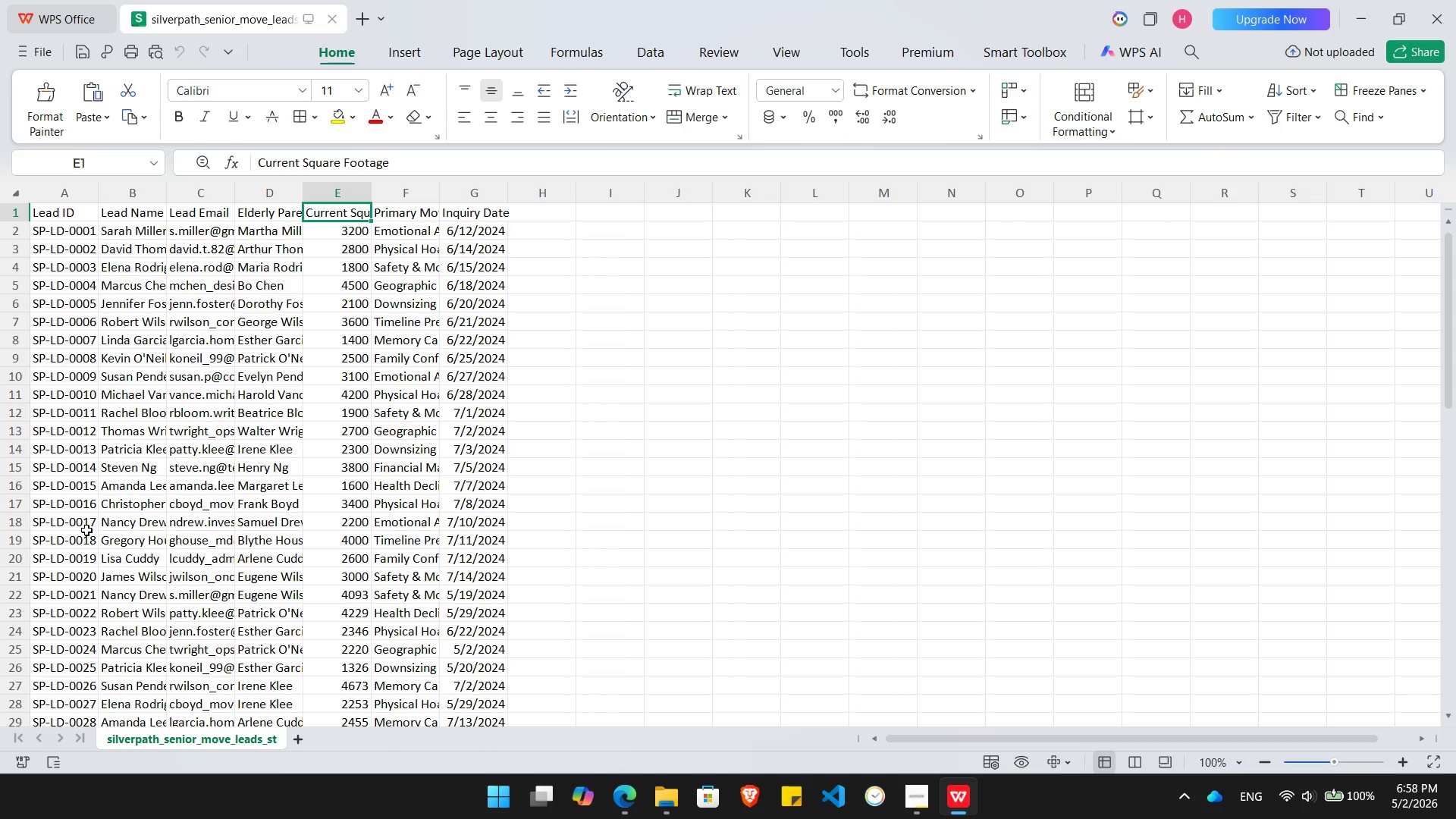 
key(Control+ControlLeft)
 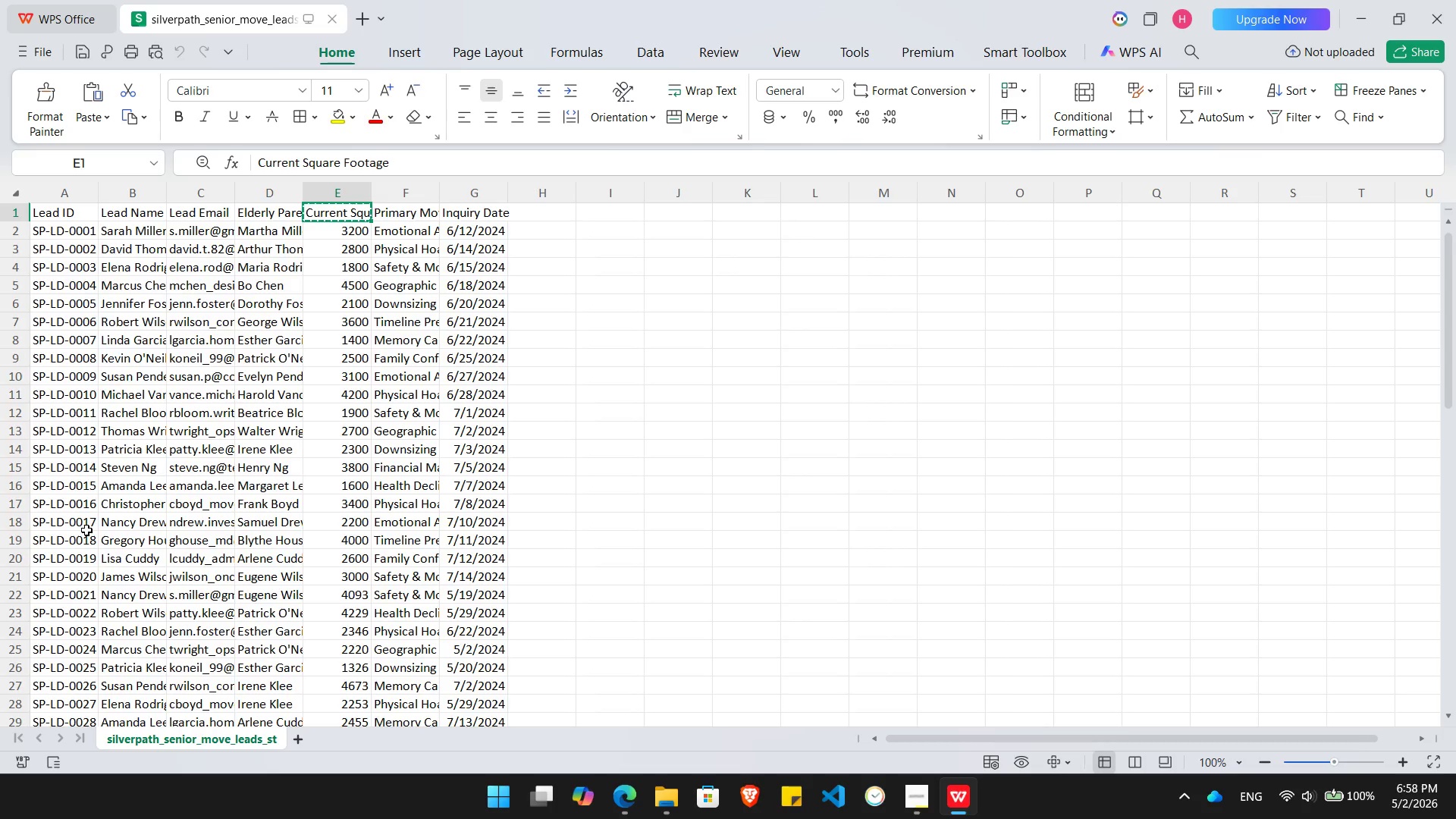 
key(Control+C)
 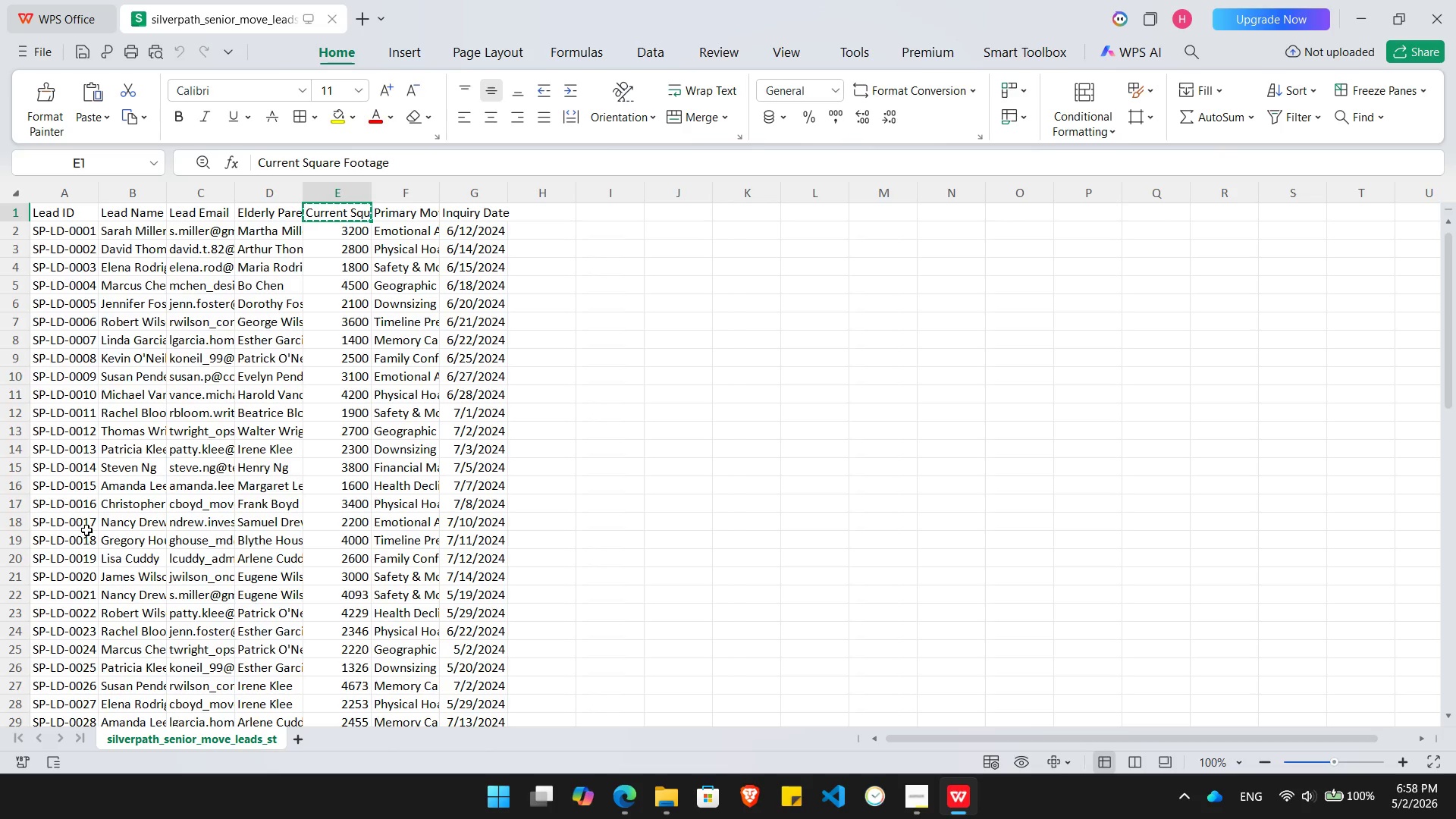 
key(Alt+AltLeft)
 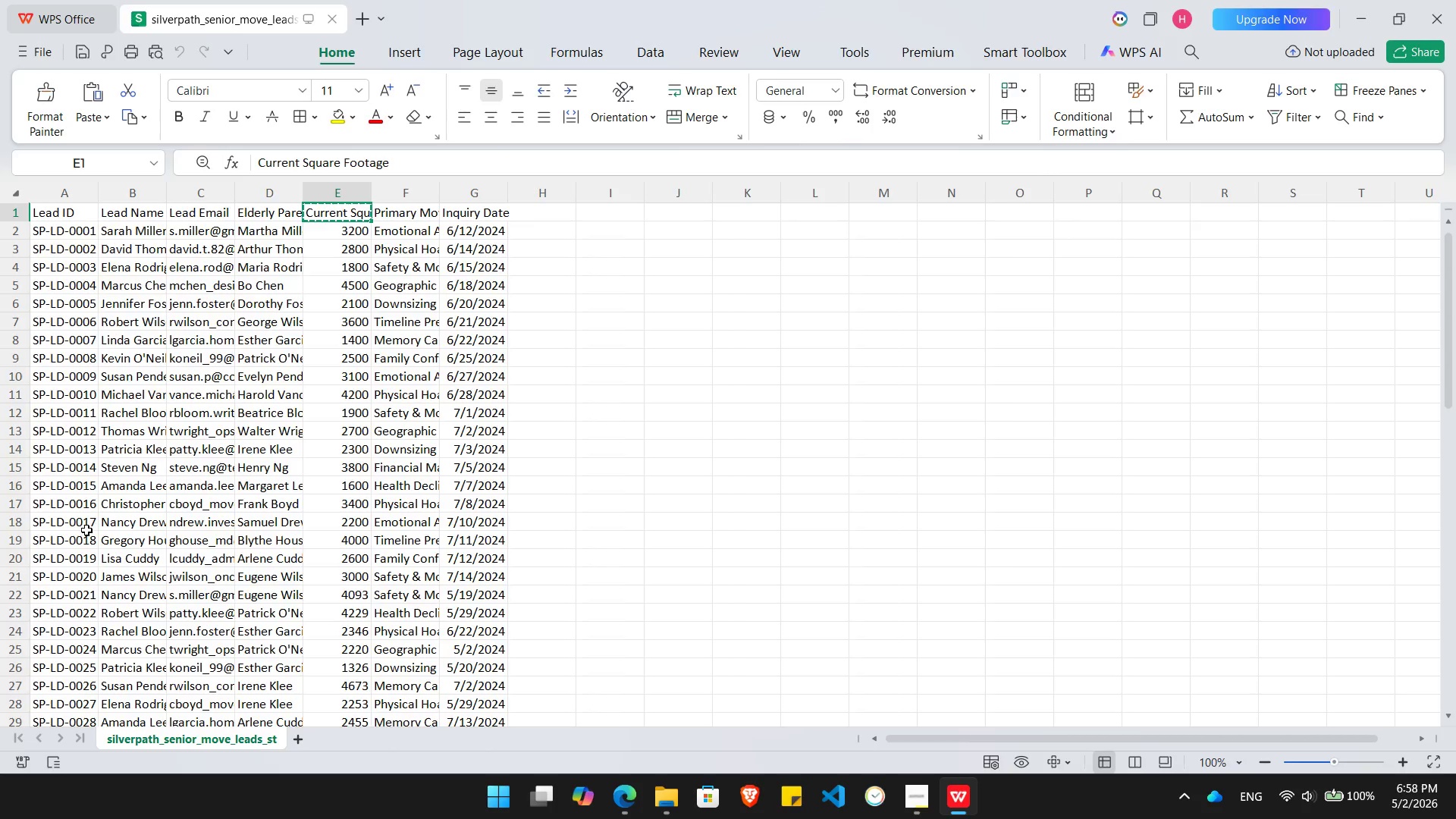 
key(Alt+Tab)
 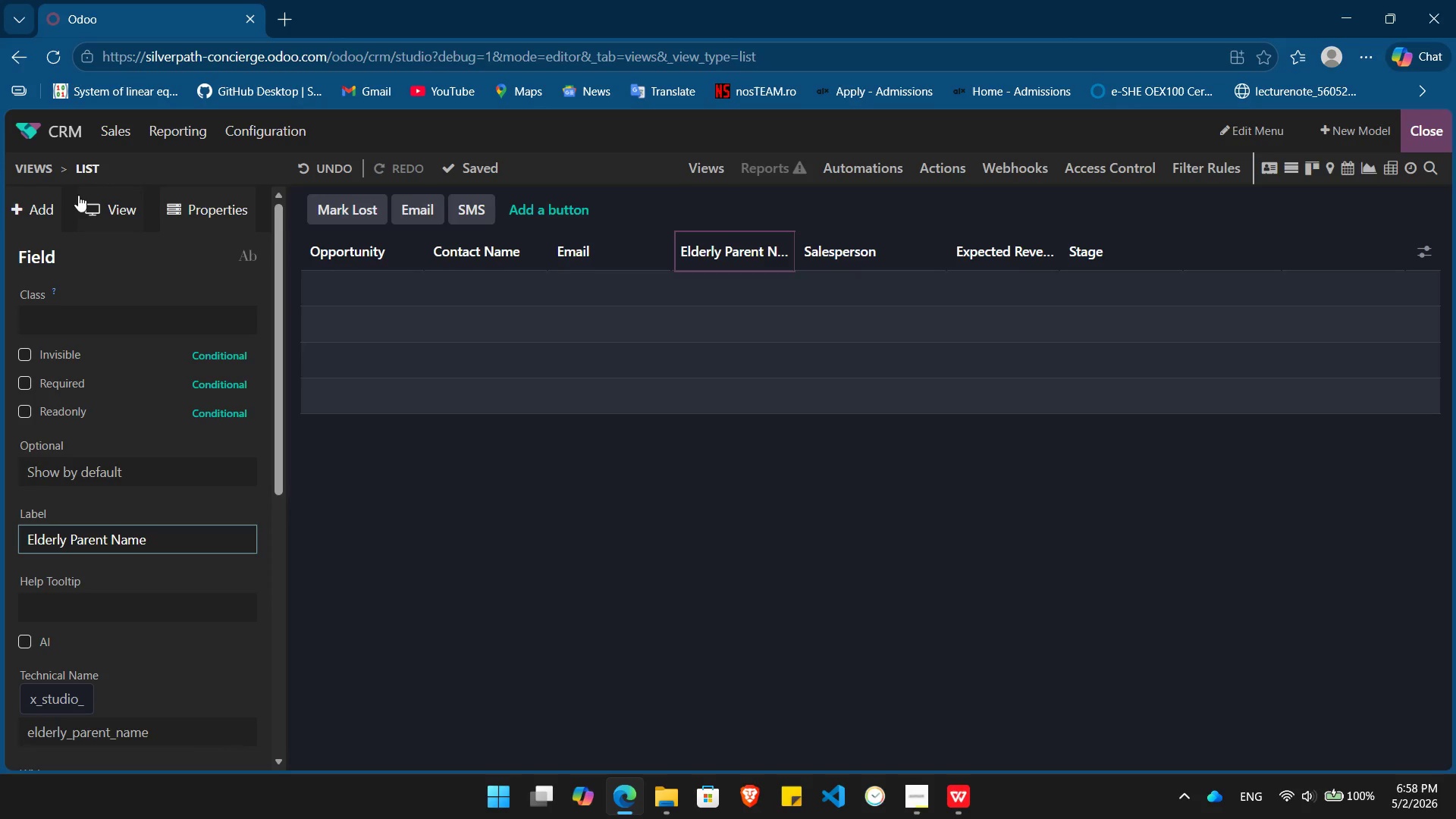 
left_click([51, 194])
 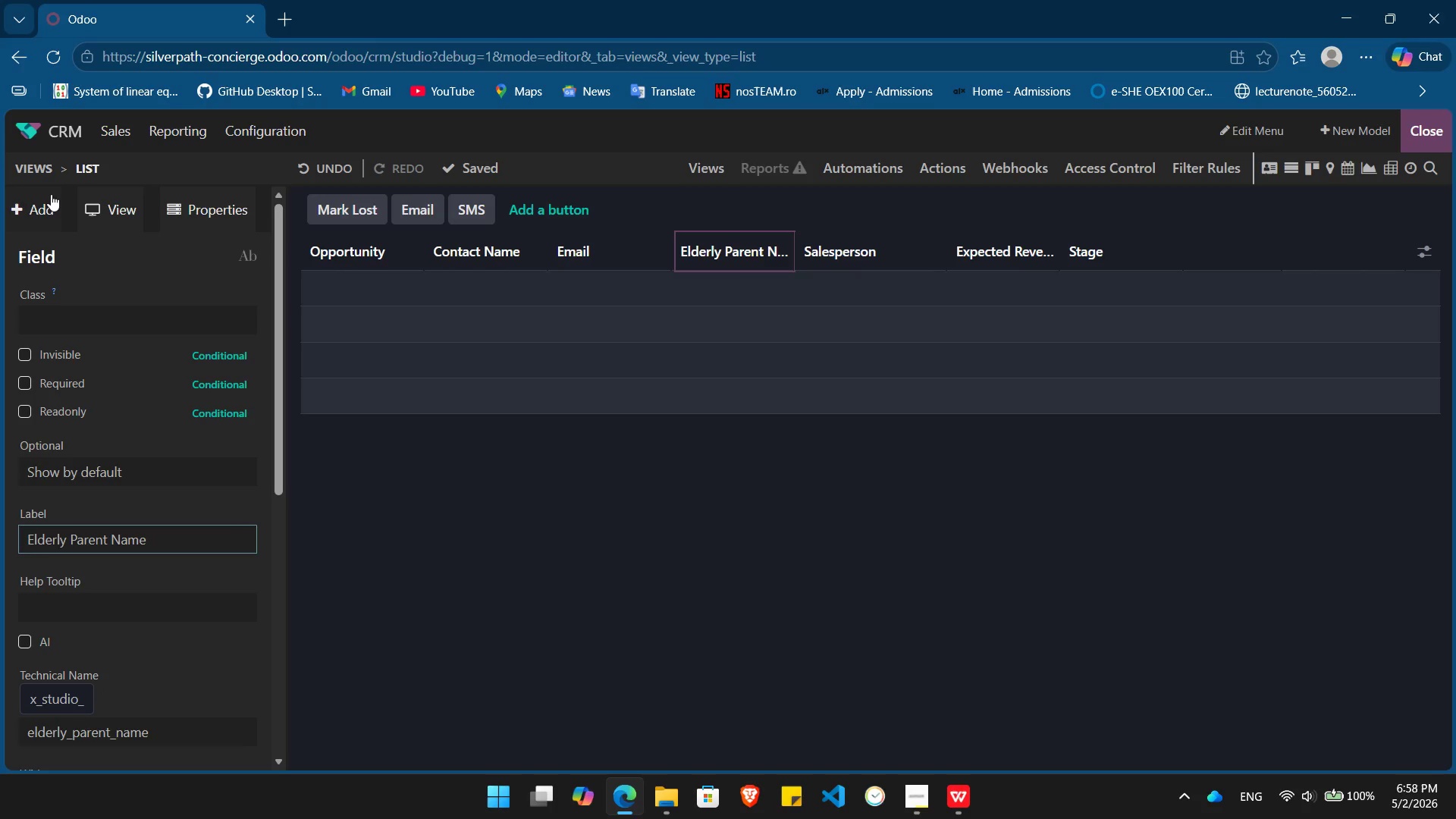 
key(Alt+AltLeft)
 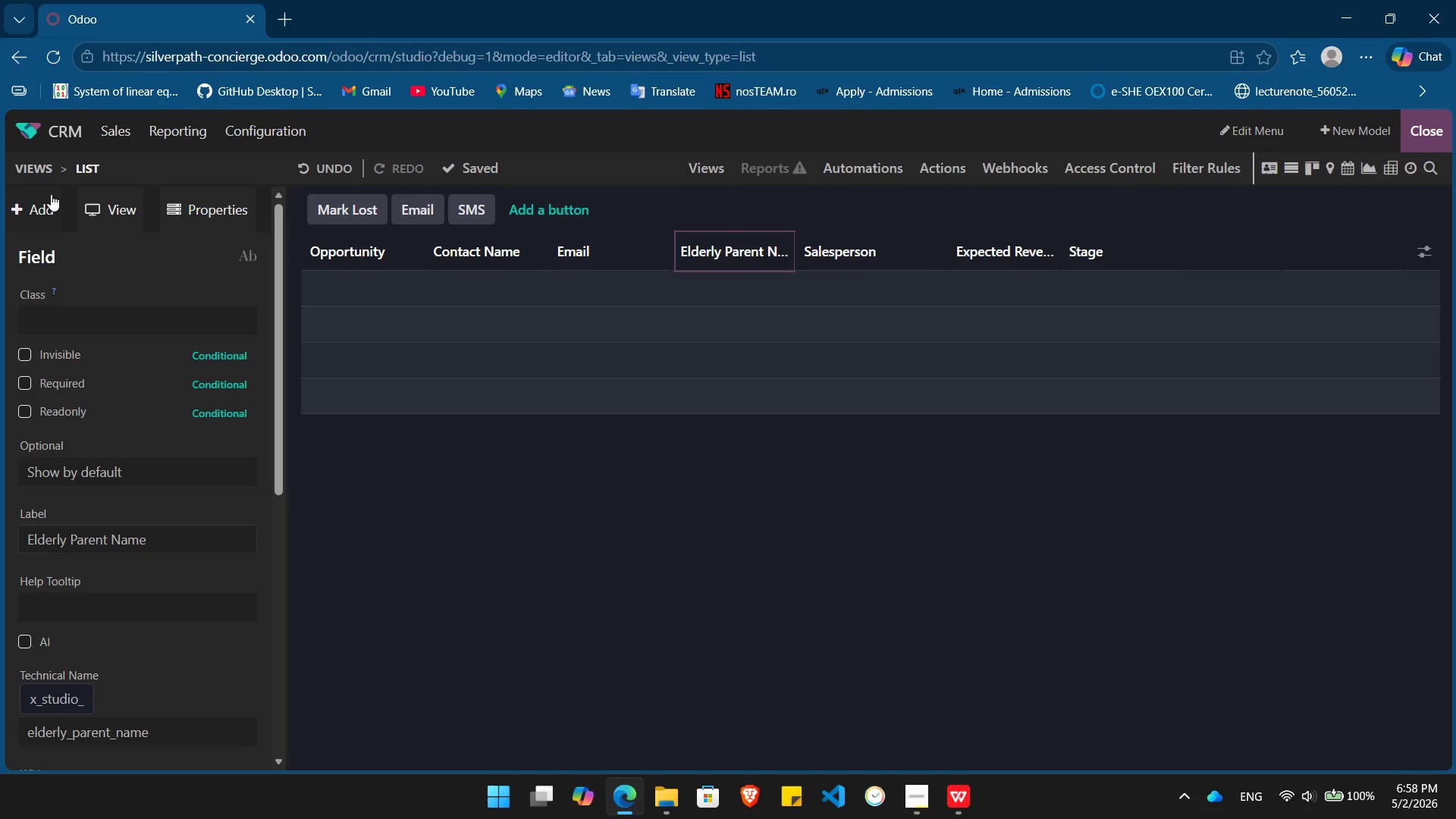 
key(Alt+Tab)
 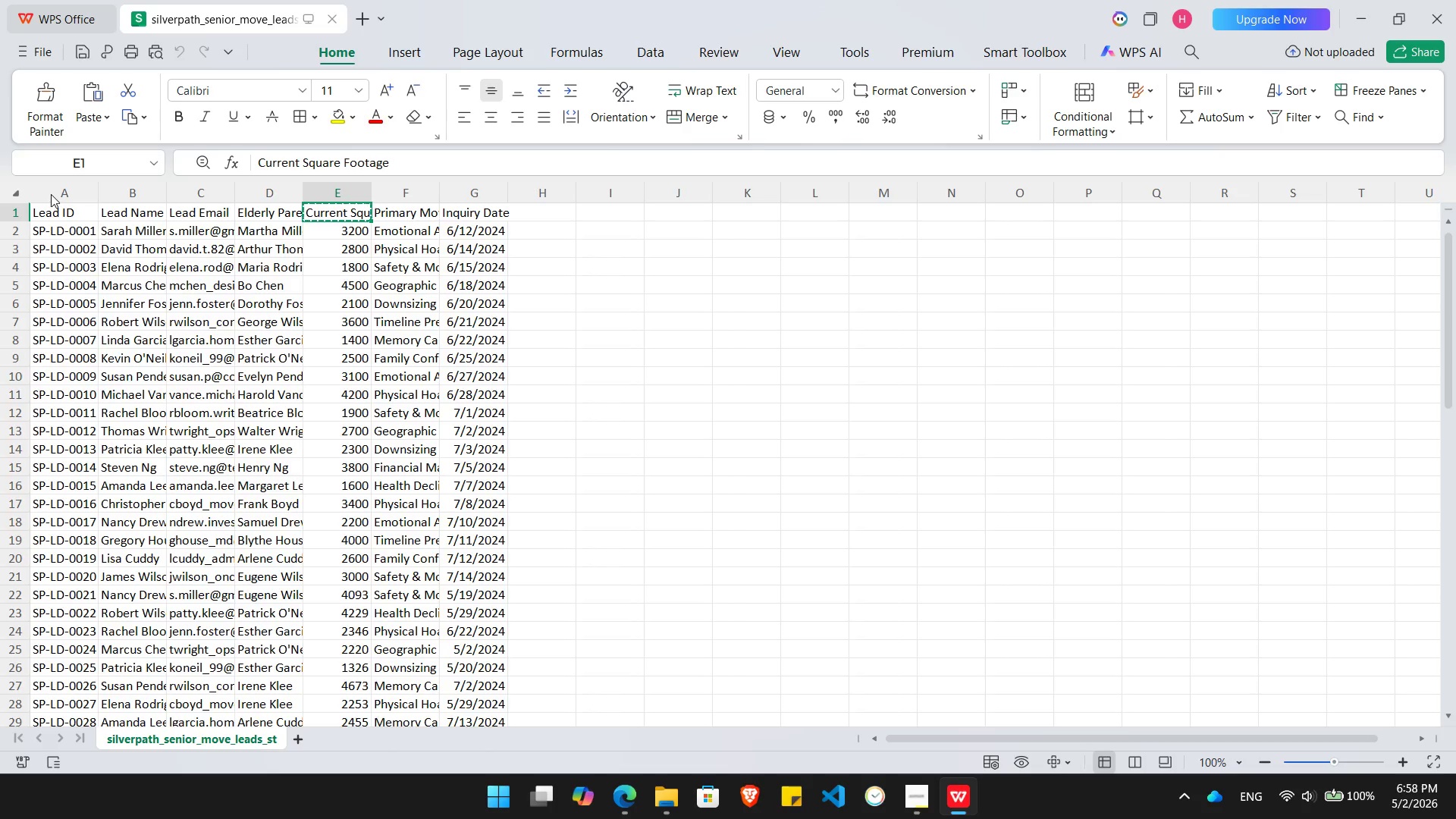 
key(Alt+AltLeft)
 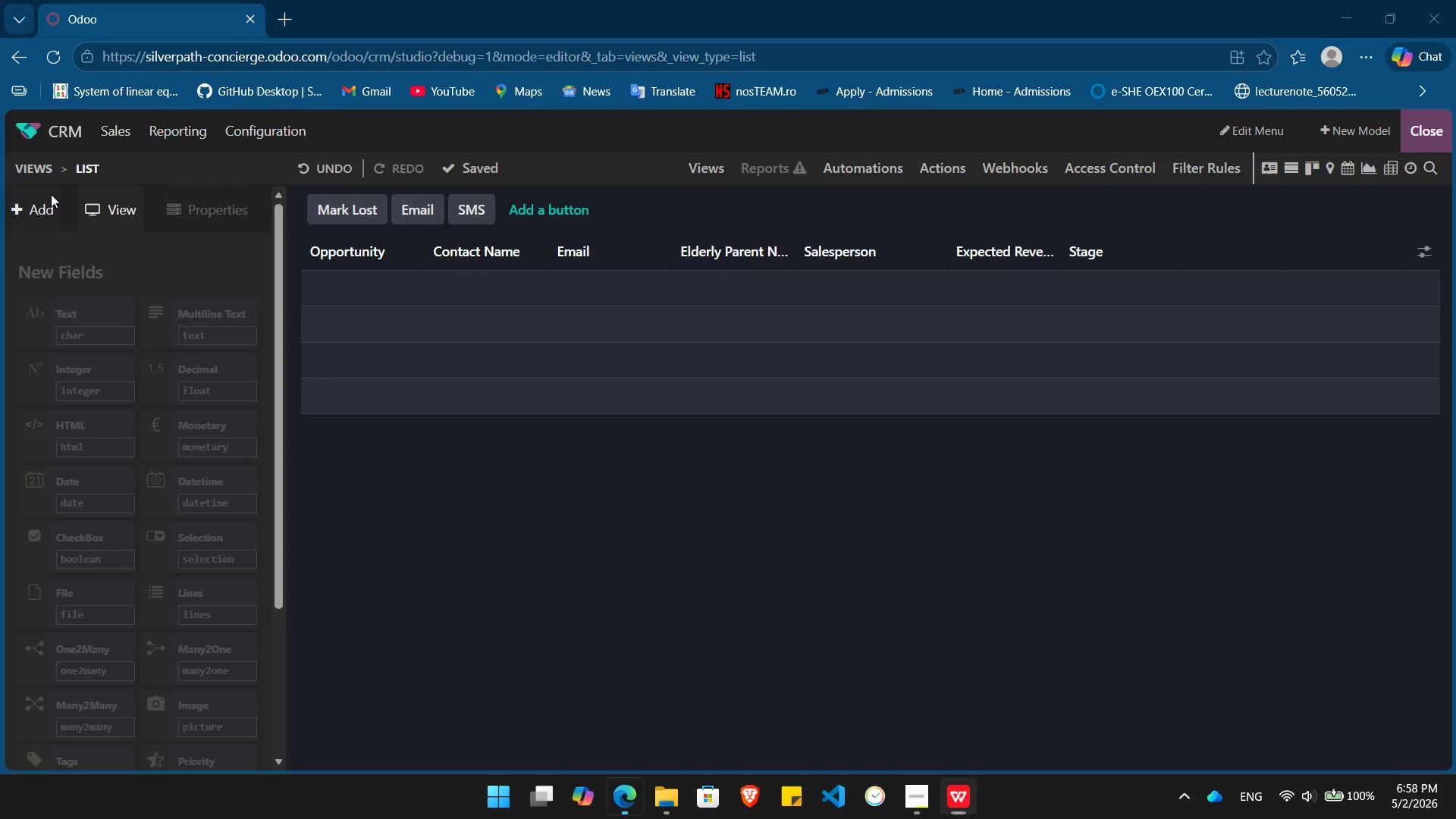 
key(Alt+Tab)
 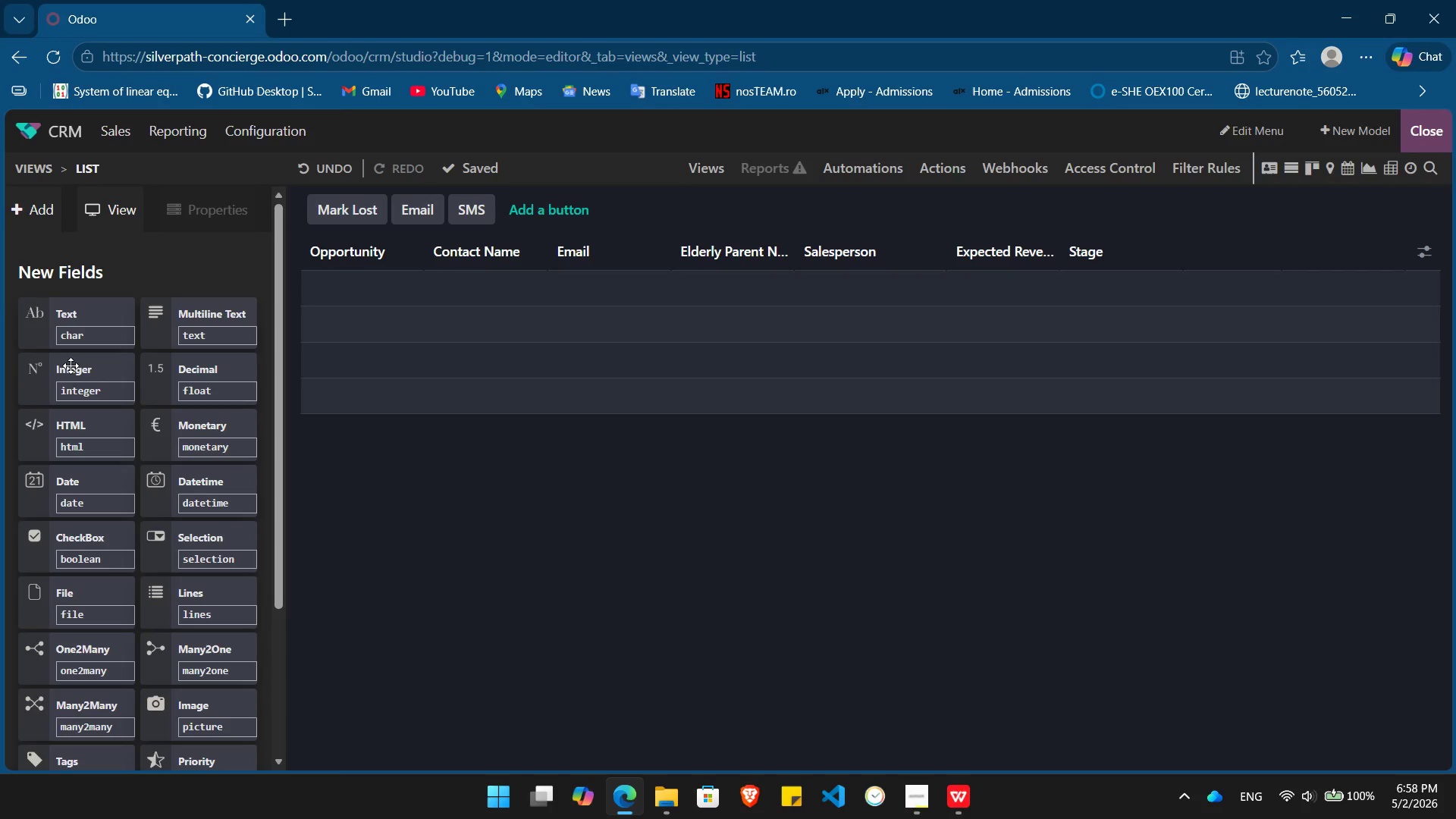 
left_click_drag(start_coordinate=[71, 369], to_coordinate=[813, 259])
 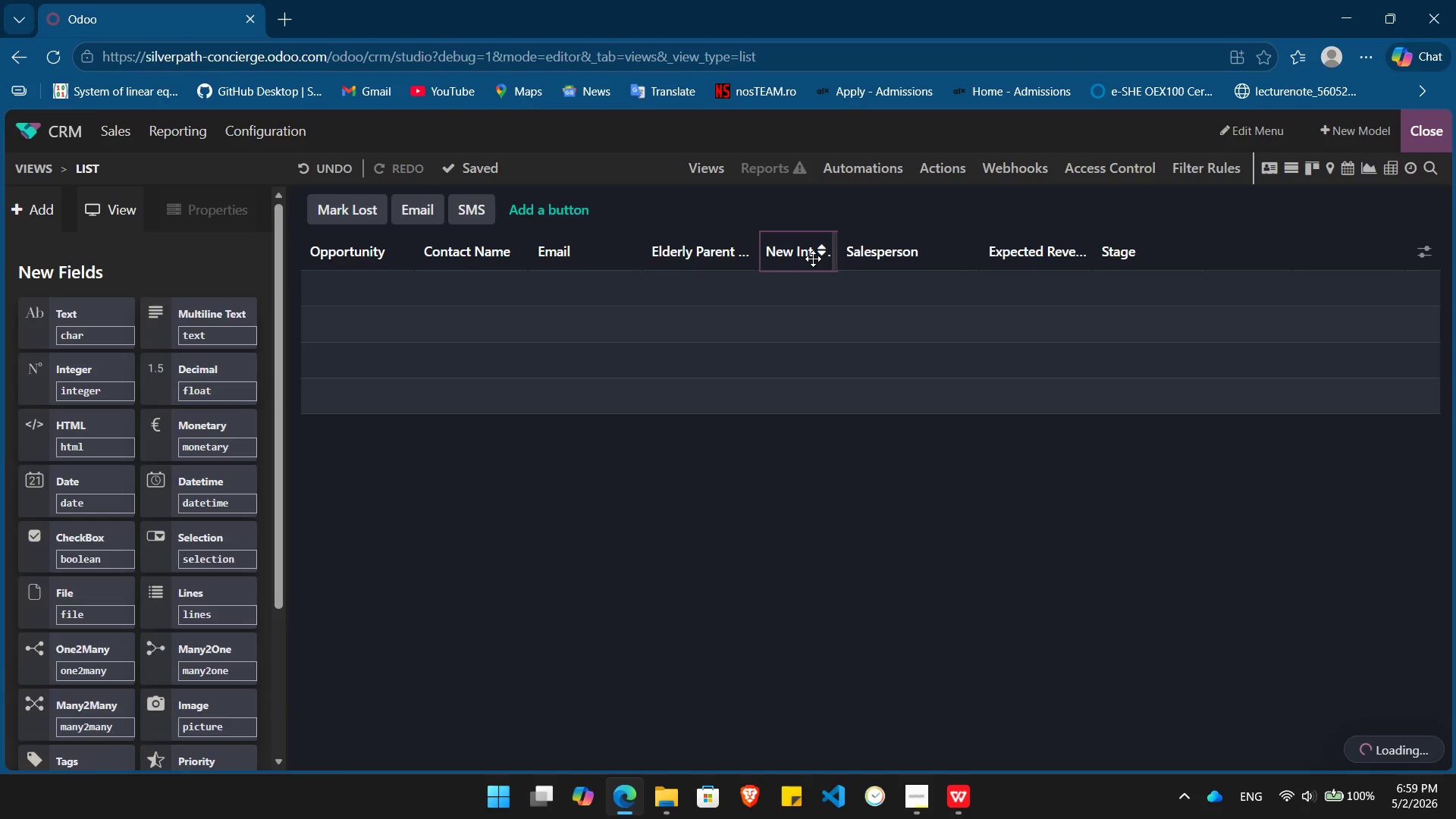 
hold_key(key=Backspace, duration=1.01)
 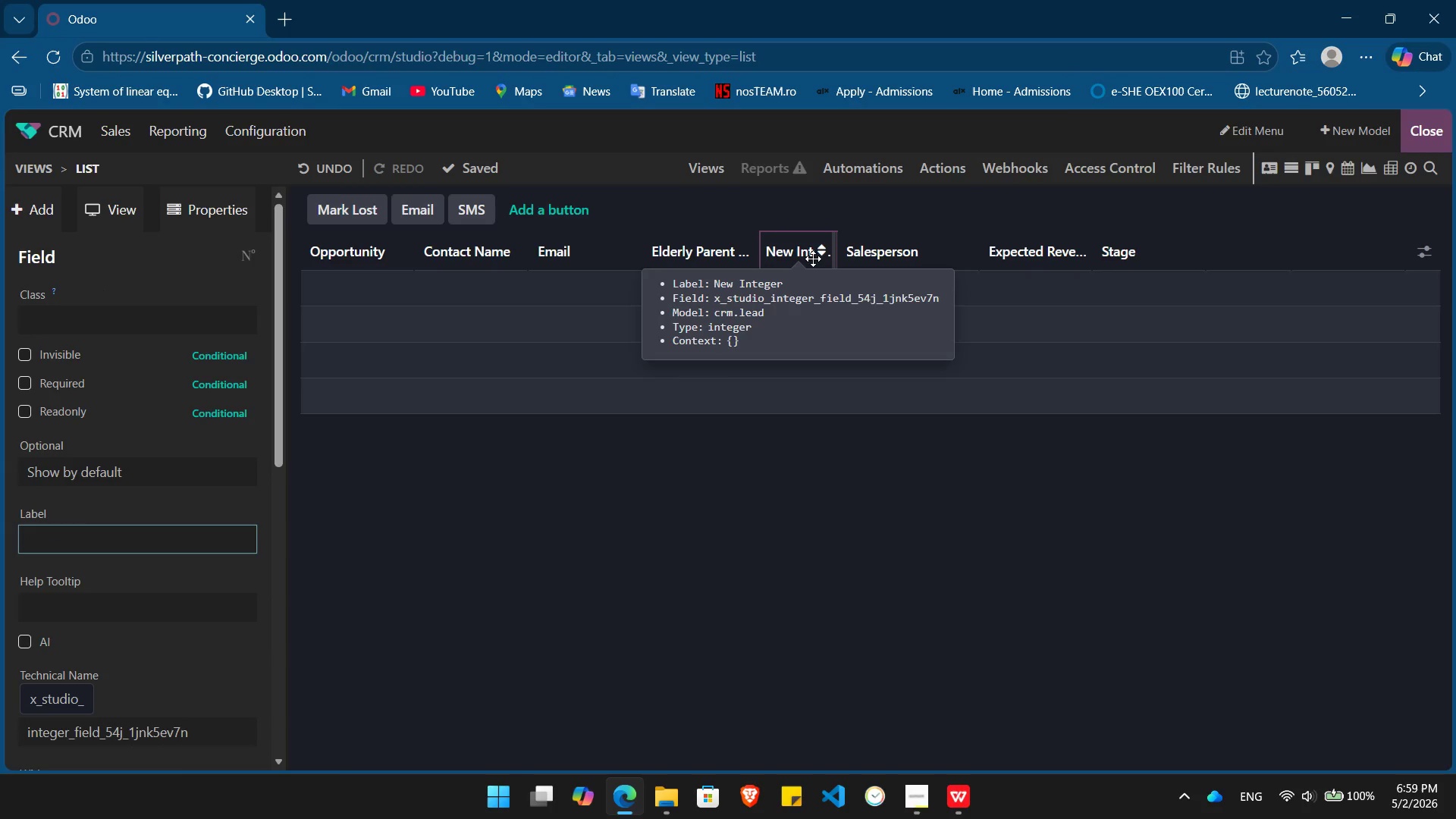 
key(Control+V)
 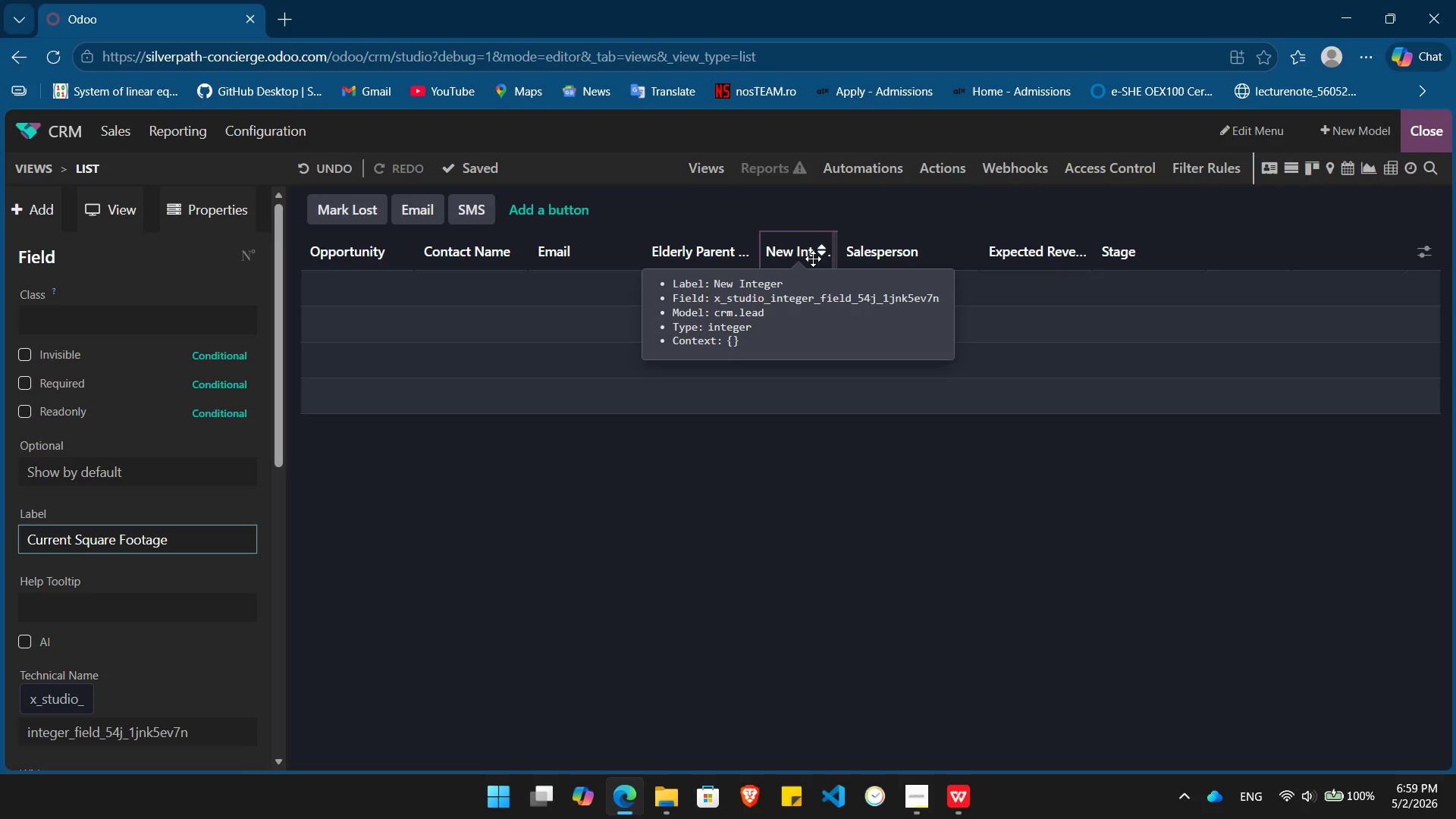 
key(Enter)
 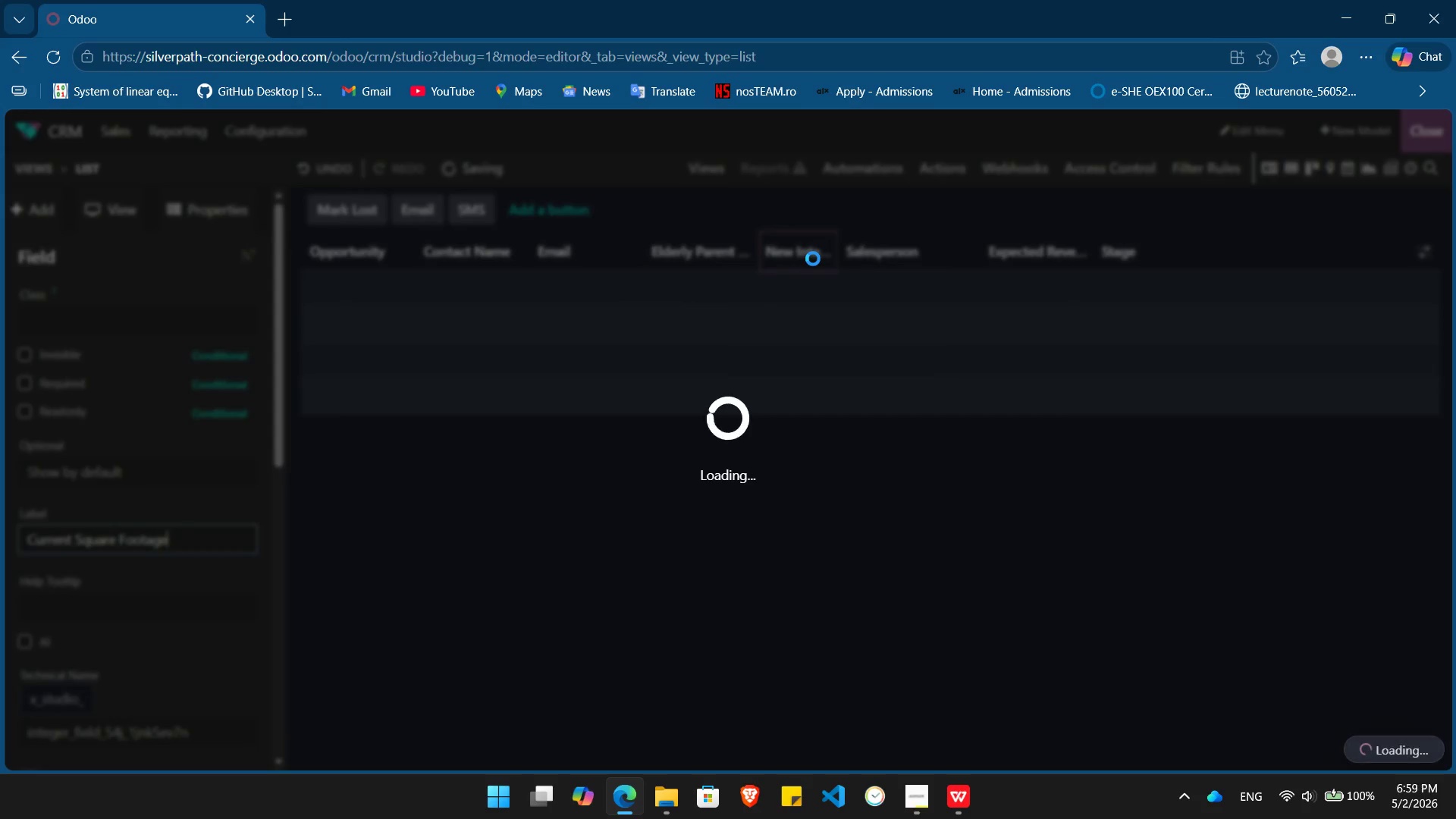 
key(Alt+AltLeft)
 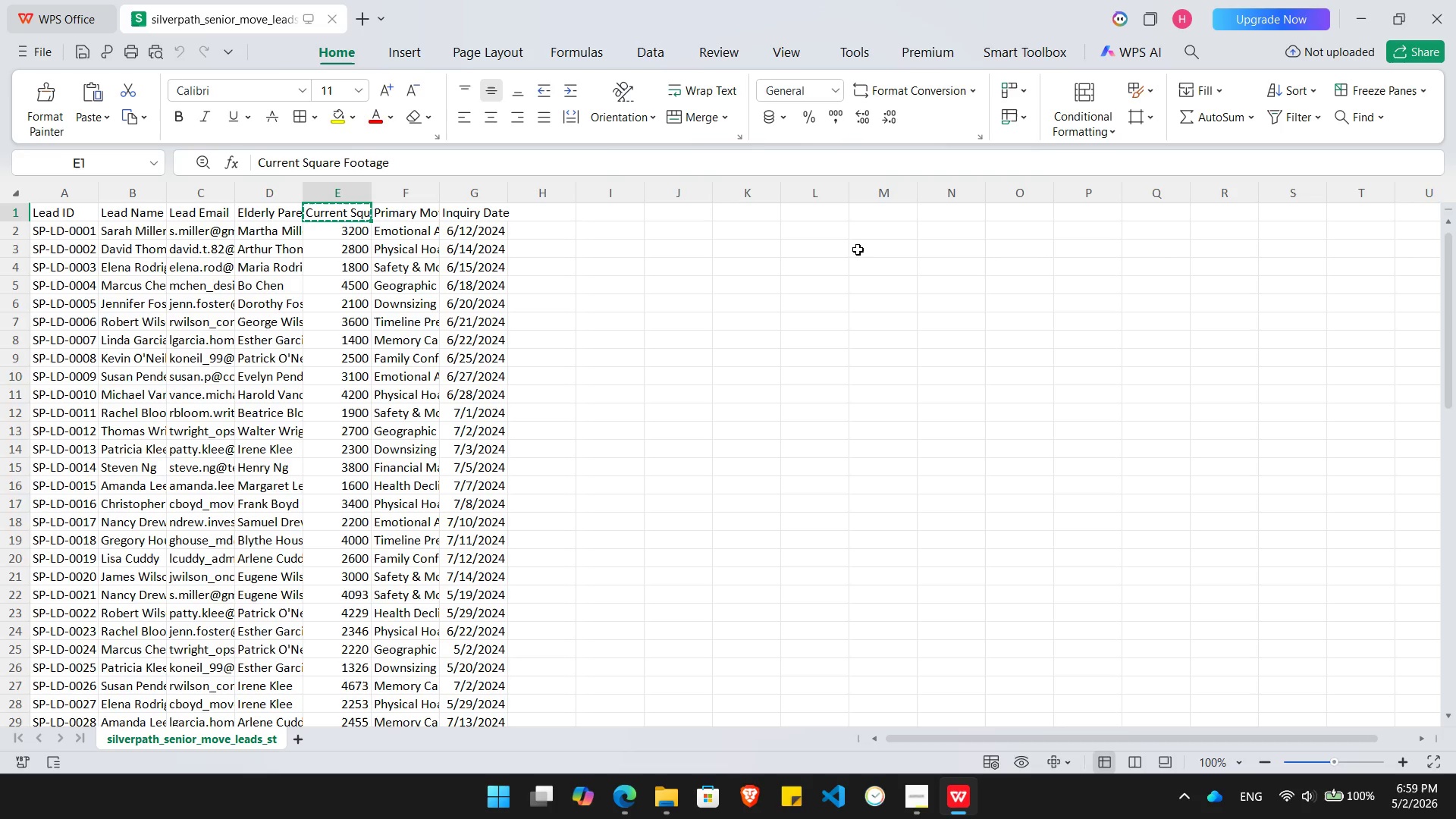 
key(ArrowRight)
 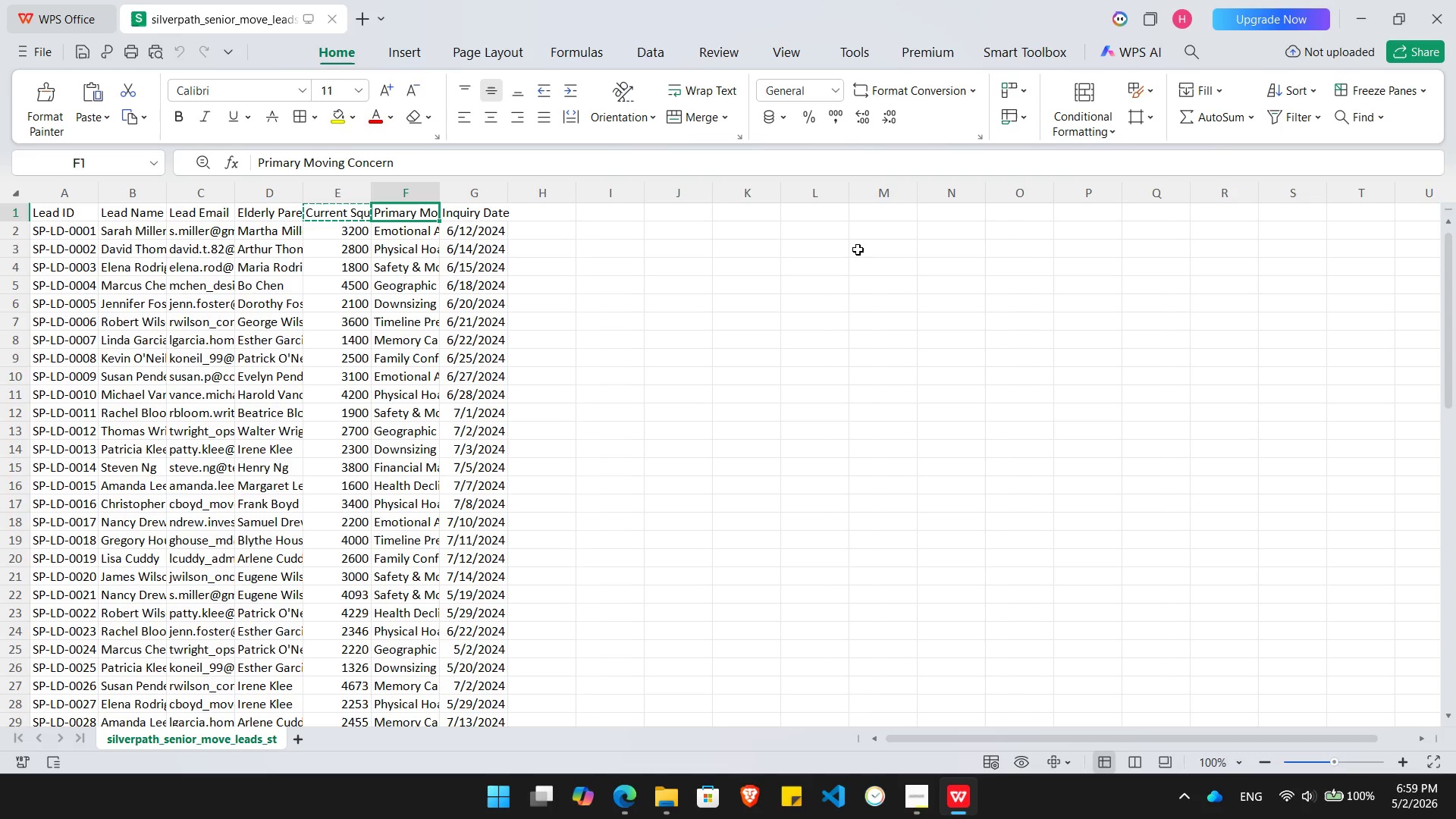 
key(Control+ControlLeft)
 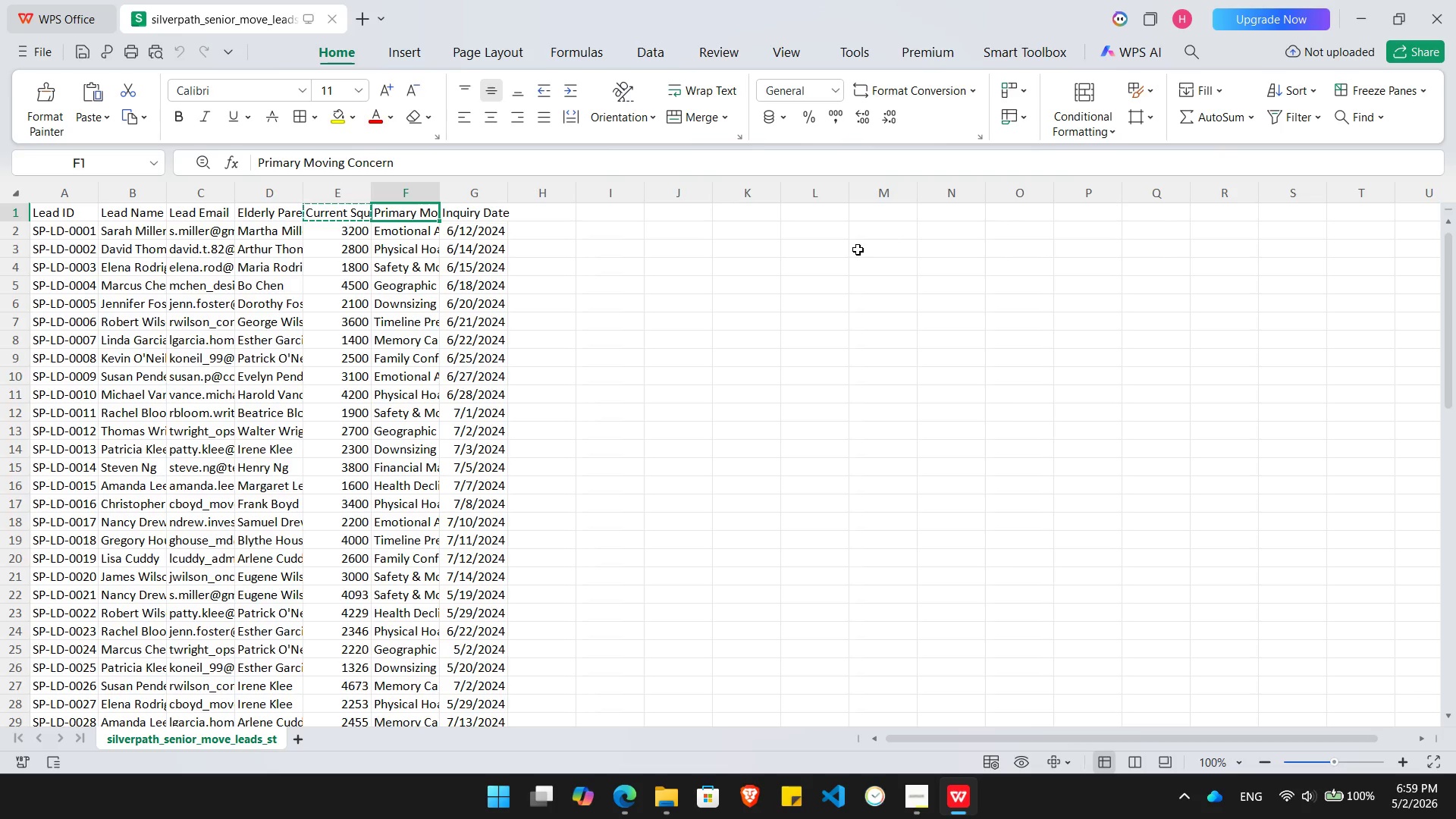 
key(Control+C)
 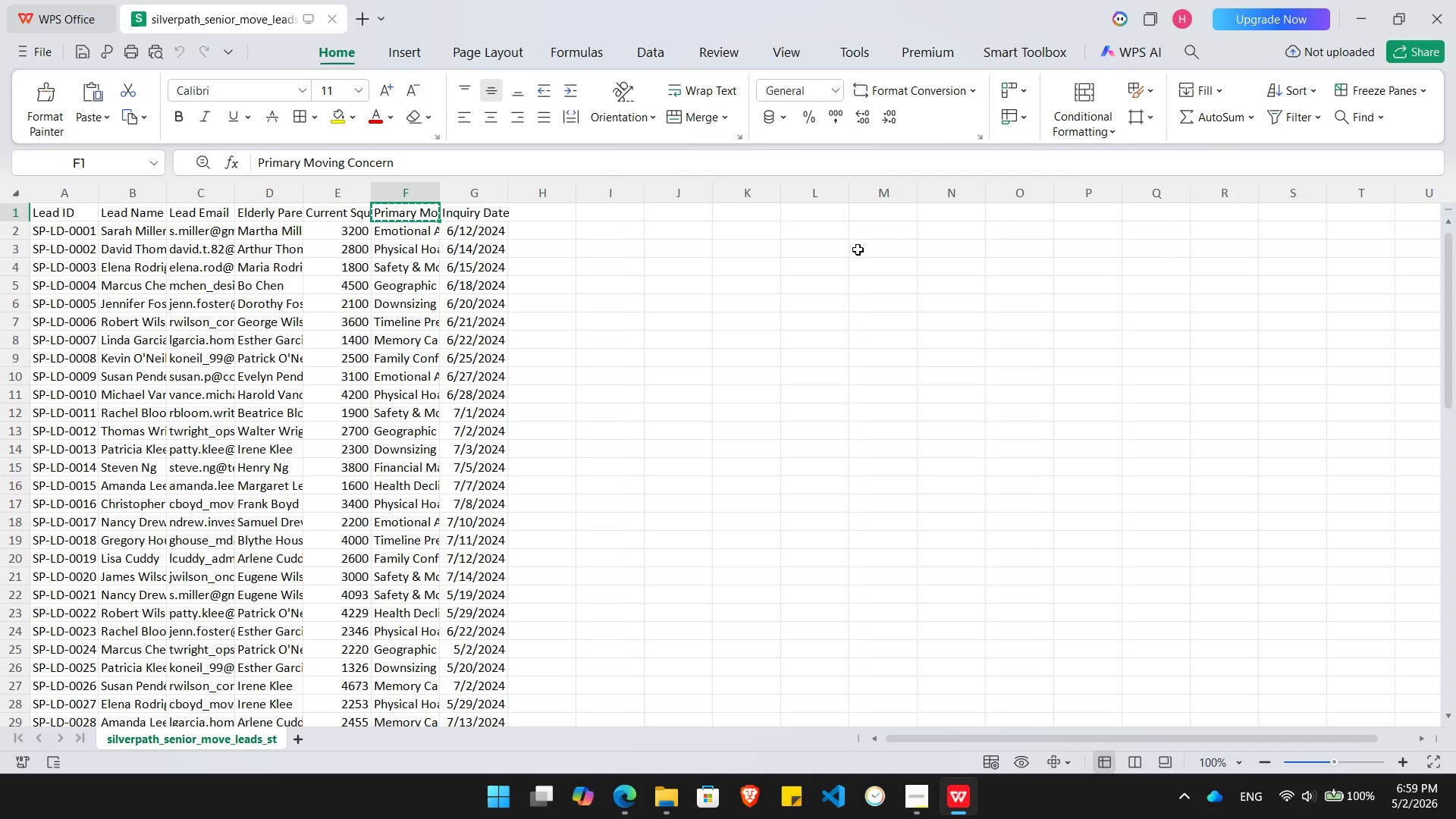 
key(Alt+AltLeft)
 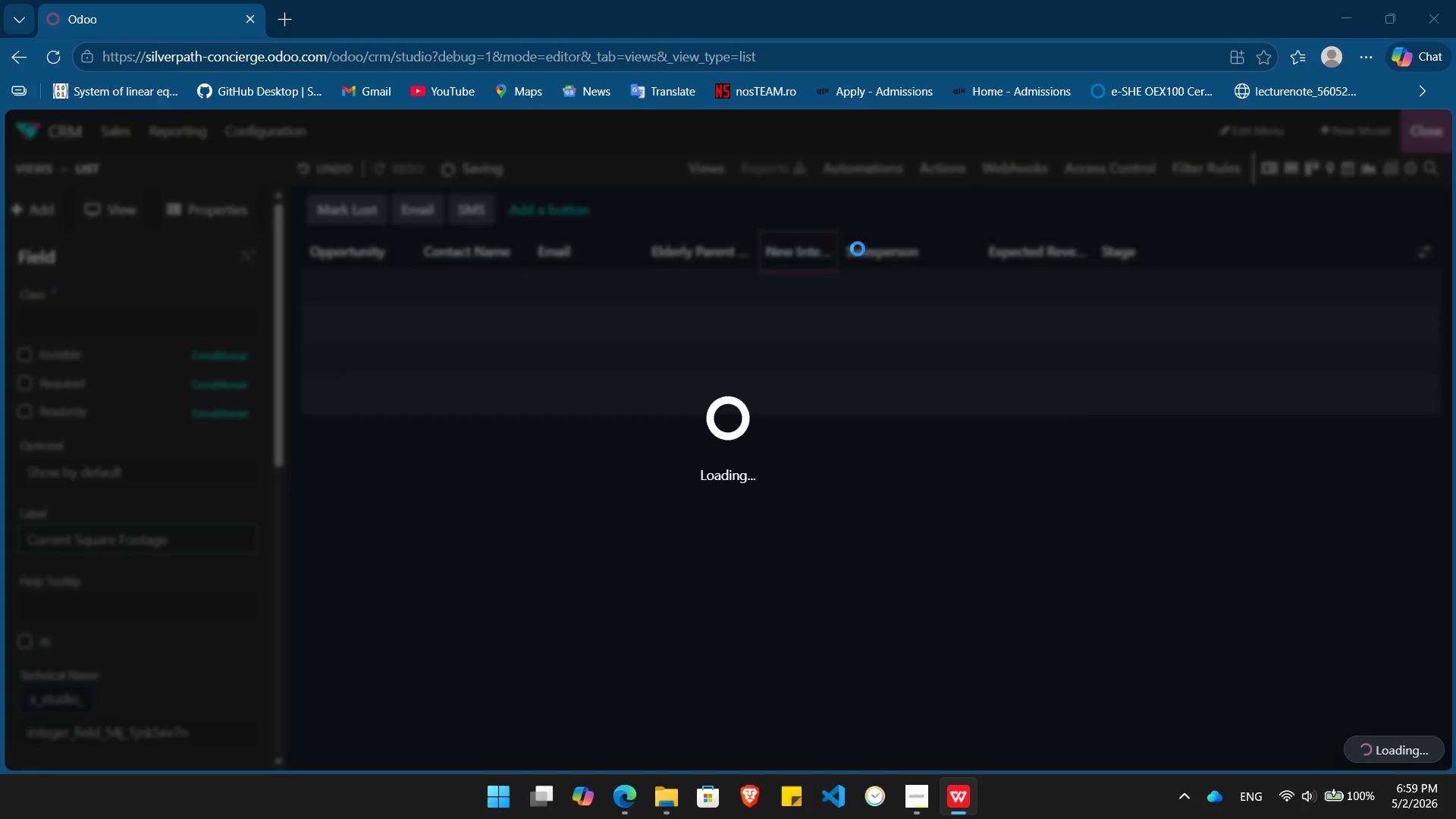 
key(Alt+Tab)
 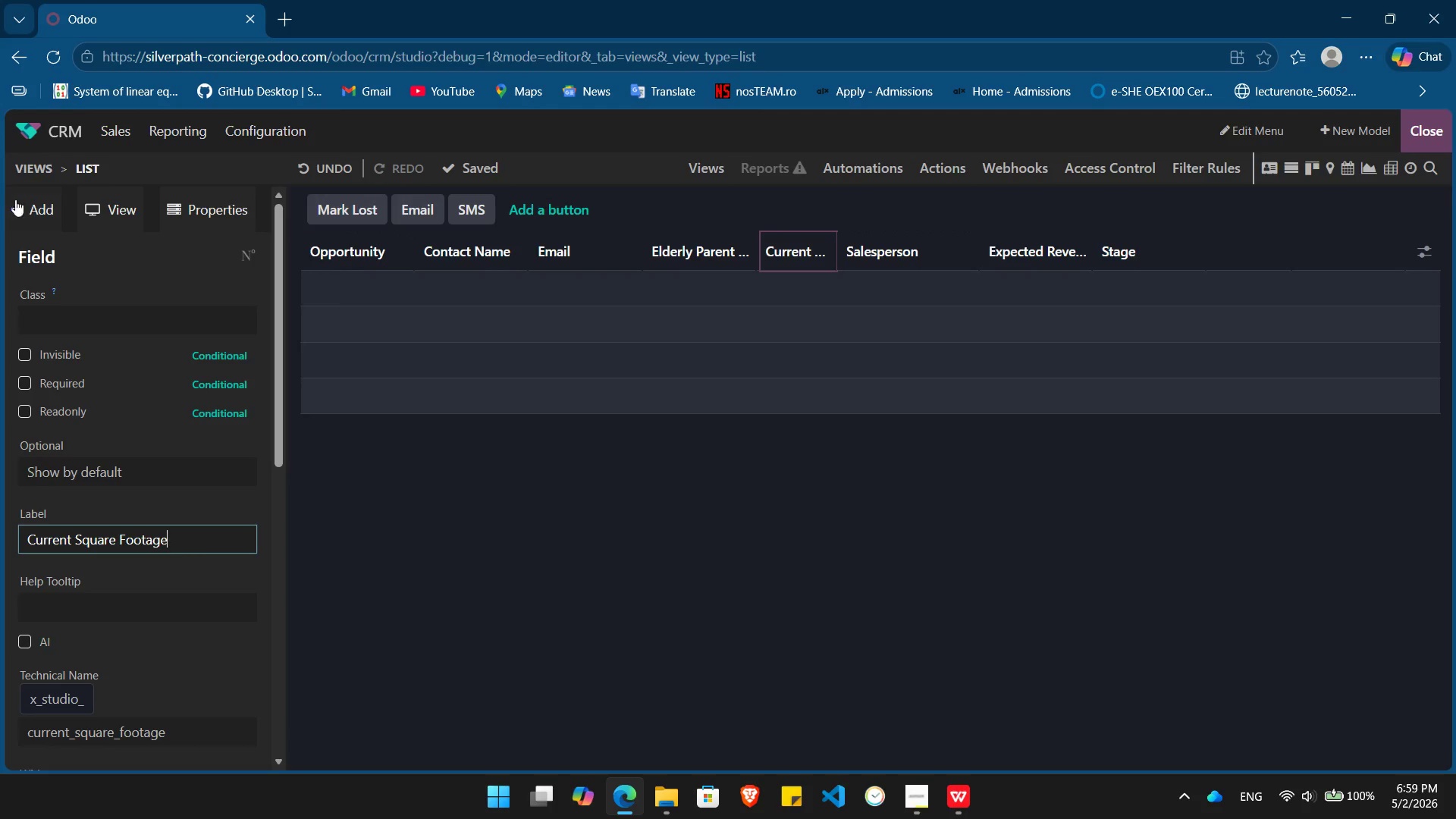 
left_click([30, 204])
 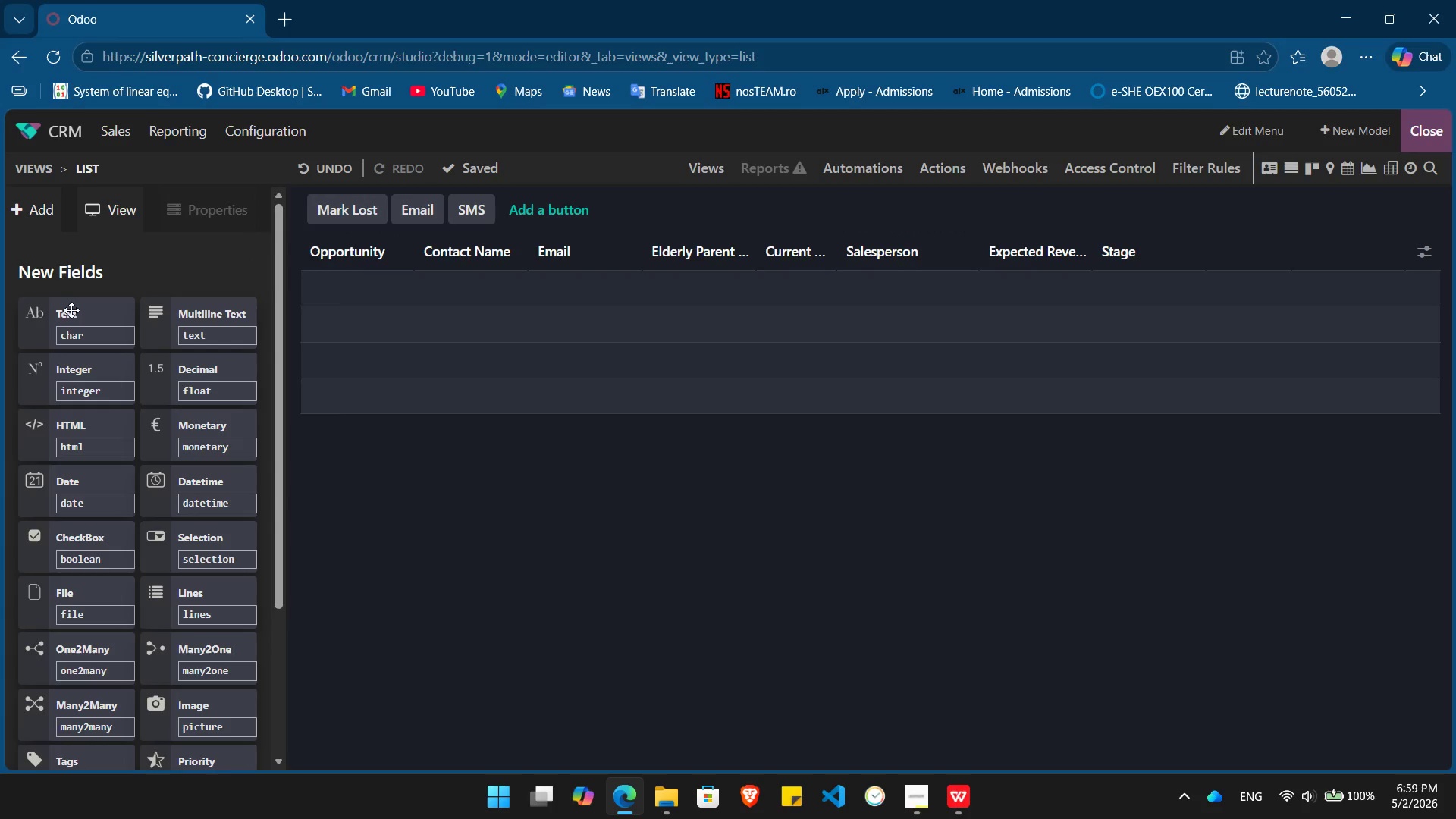 
left_click_drag(start_coordinate=[71, 311], to_coordinate=[854, 249])
 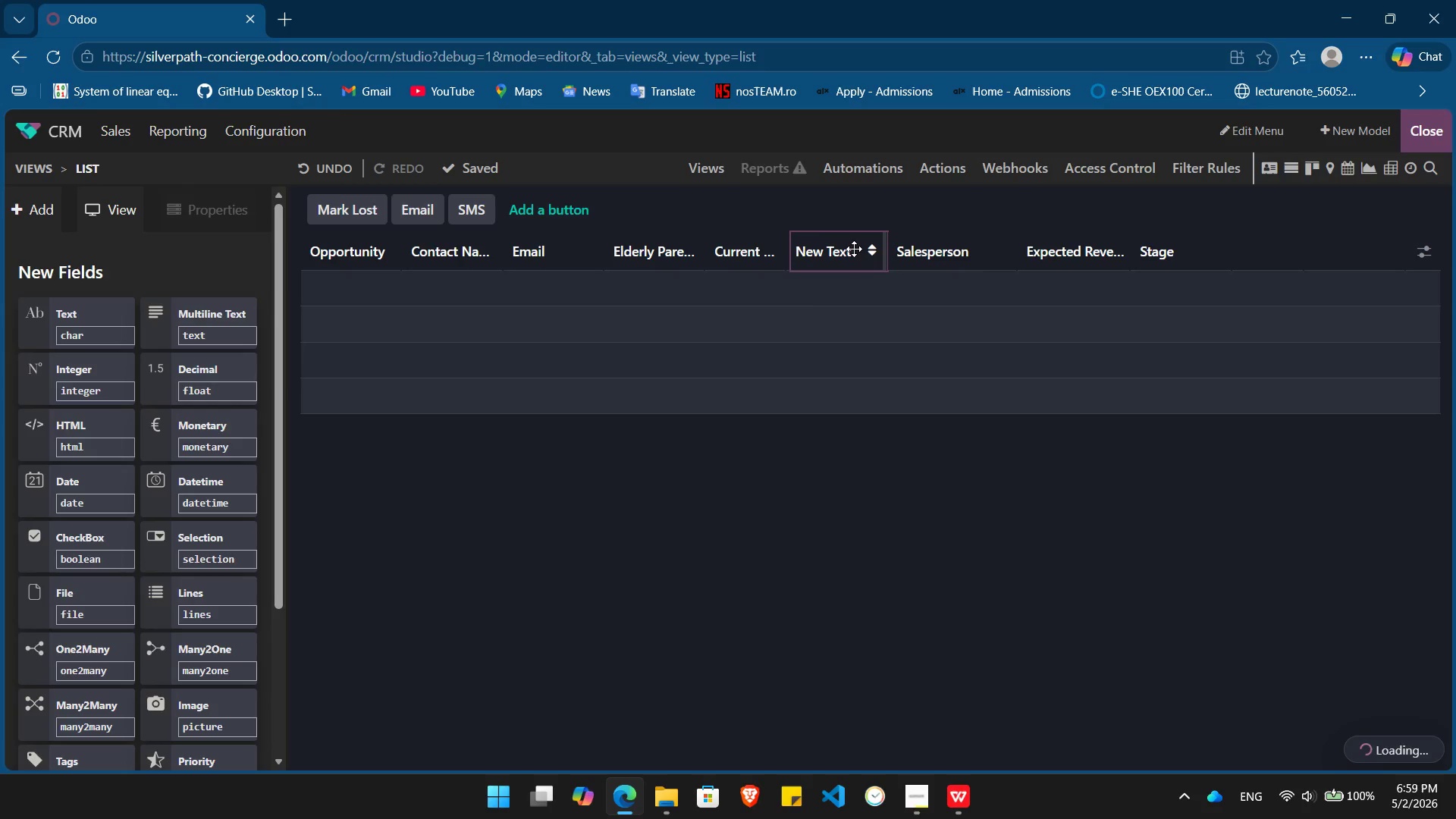 
hold_key(key=Backspace, duration=0.83)
 